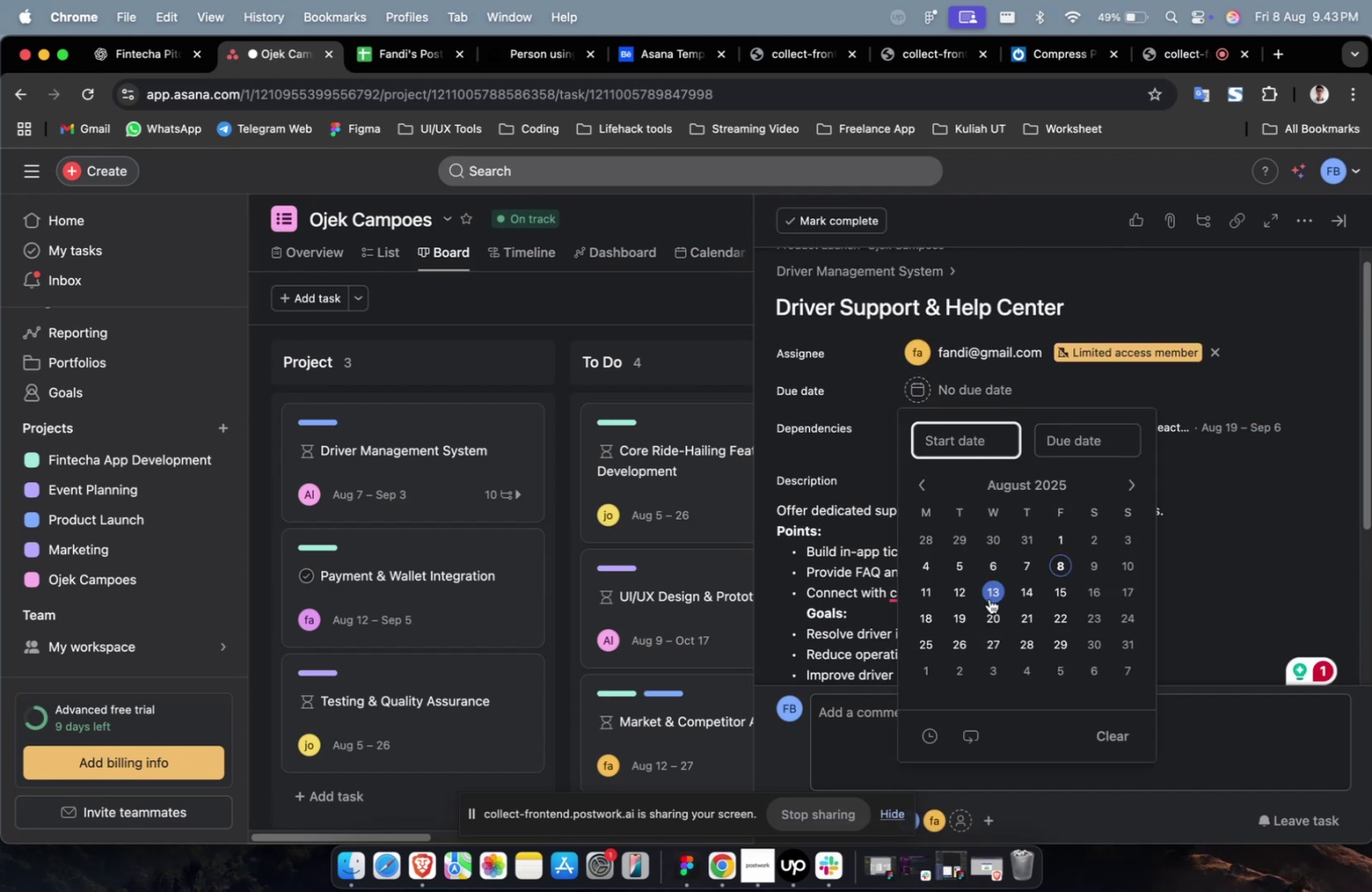 
triple_click([988, 598])
 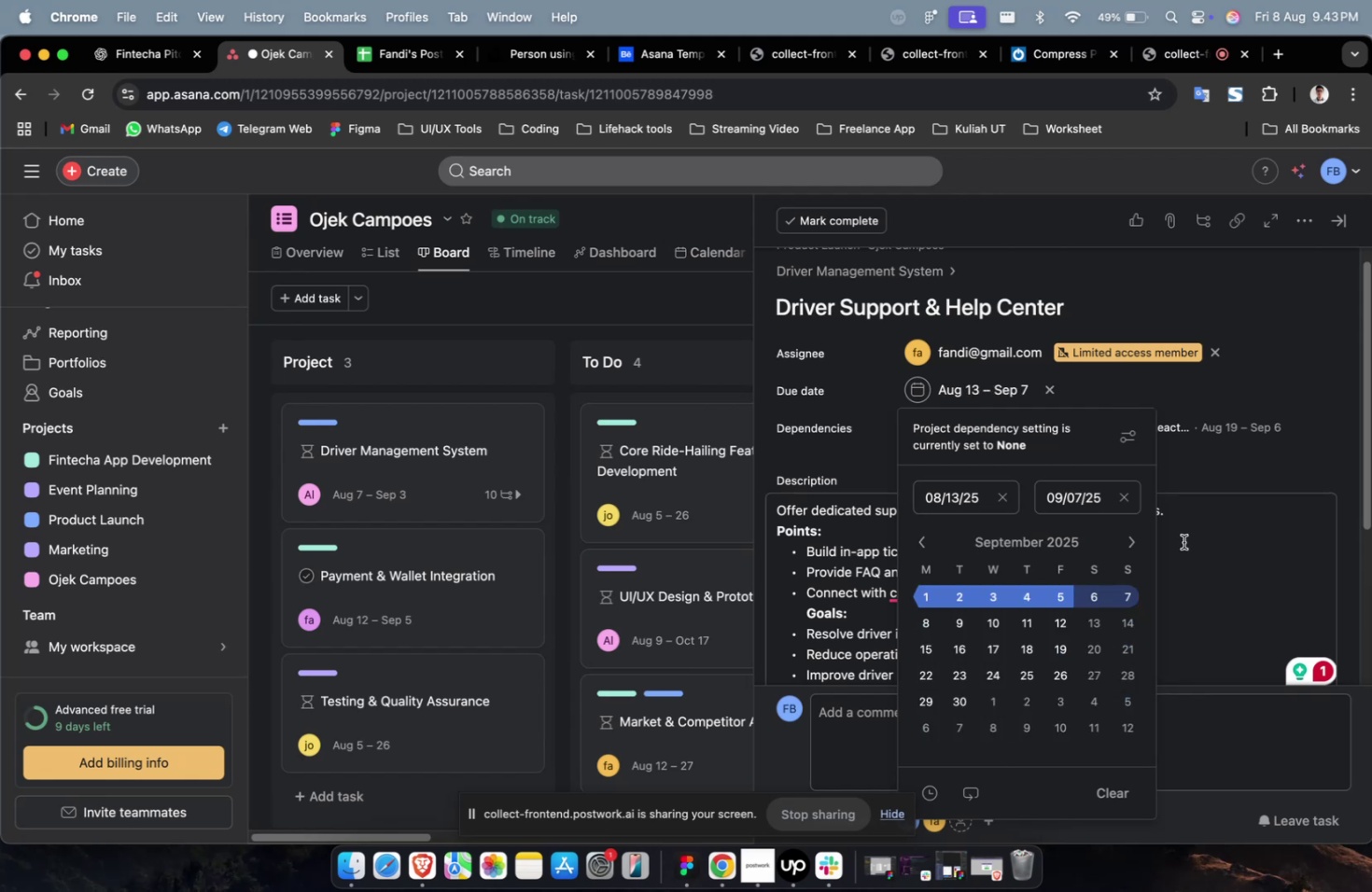 
triple_click([1238, 514])
 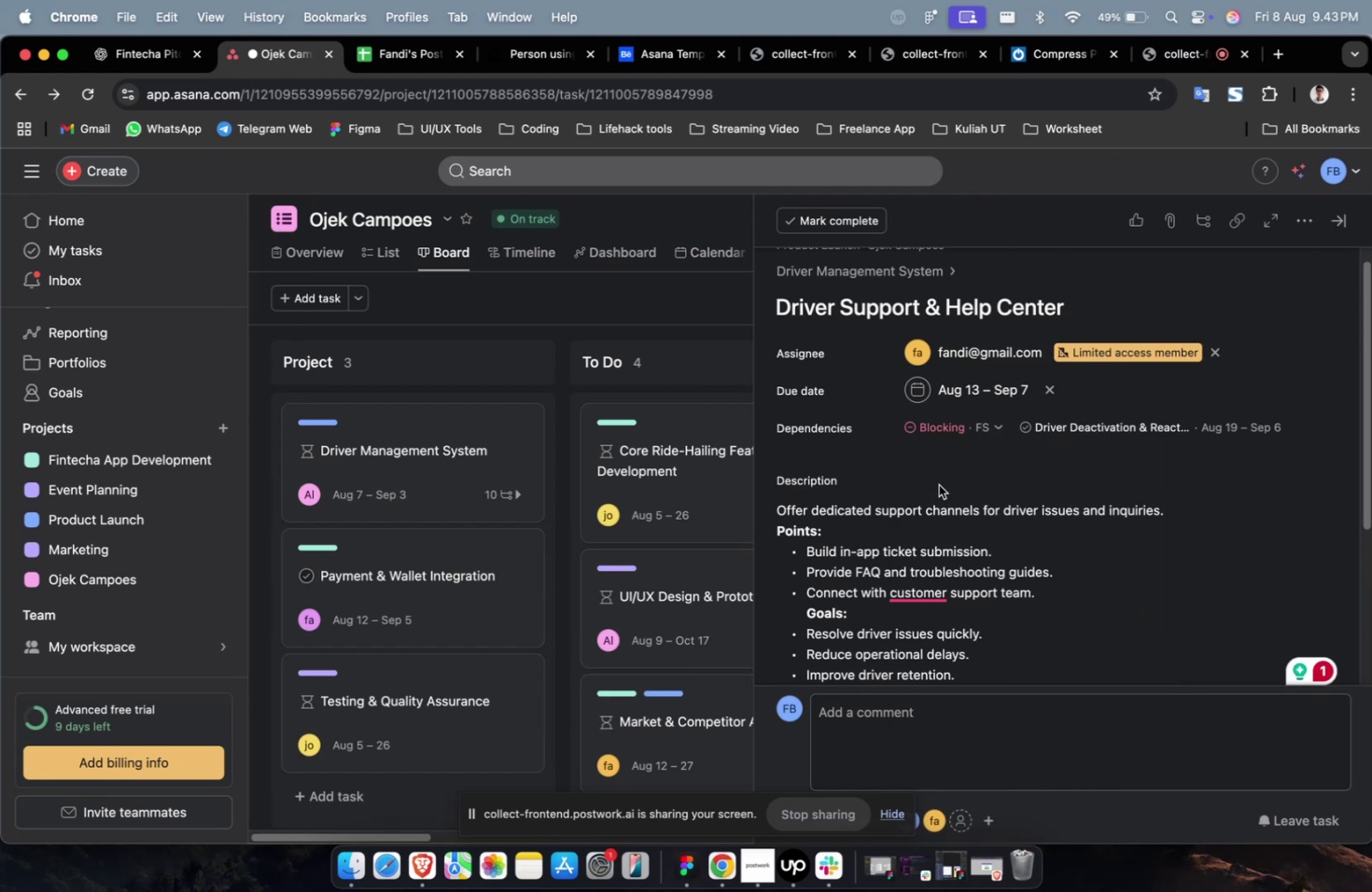 
scroll: coordinate [938, 484], scroll_direction: down, amount: 13.0
 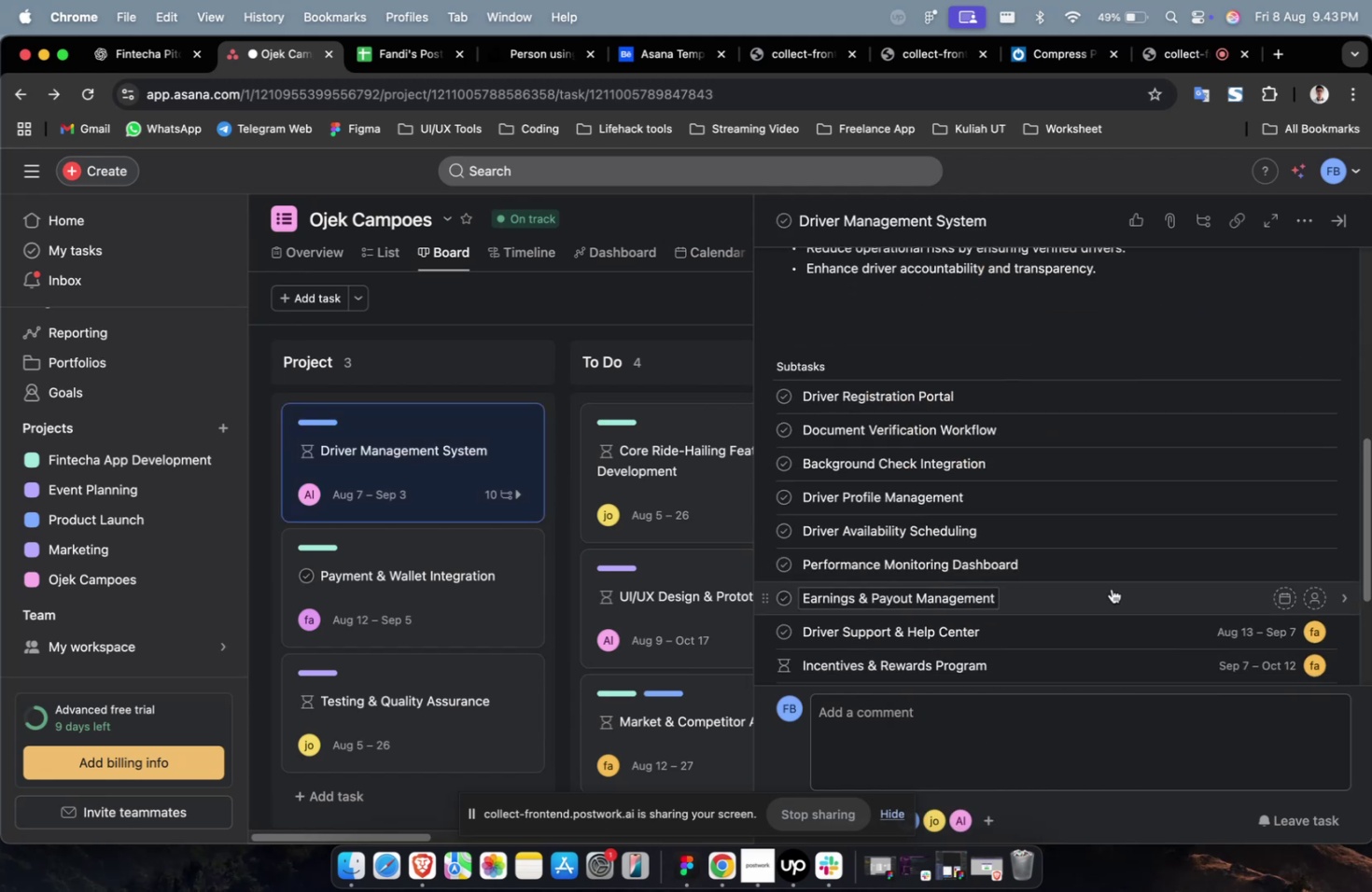 
left_click([1119, 592])
 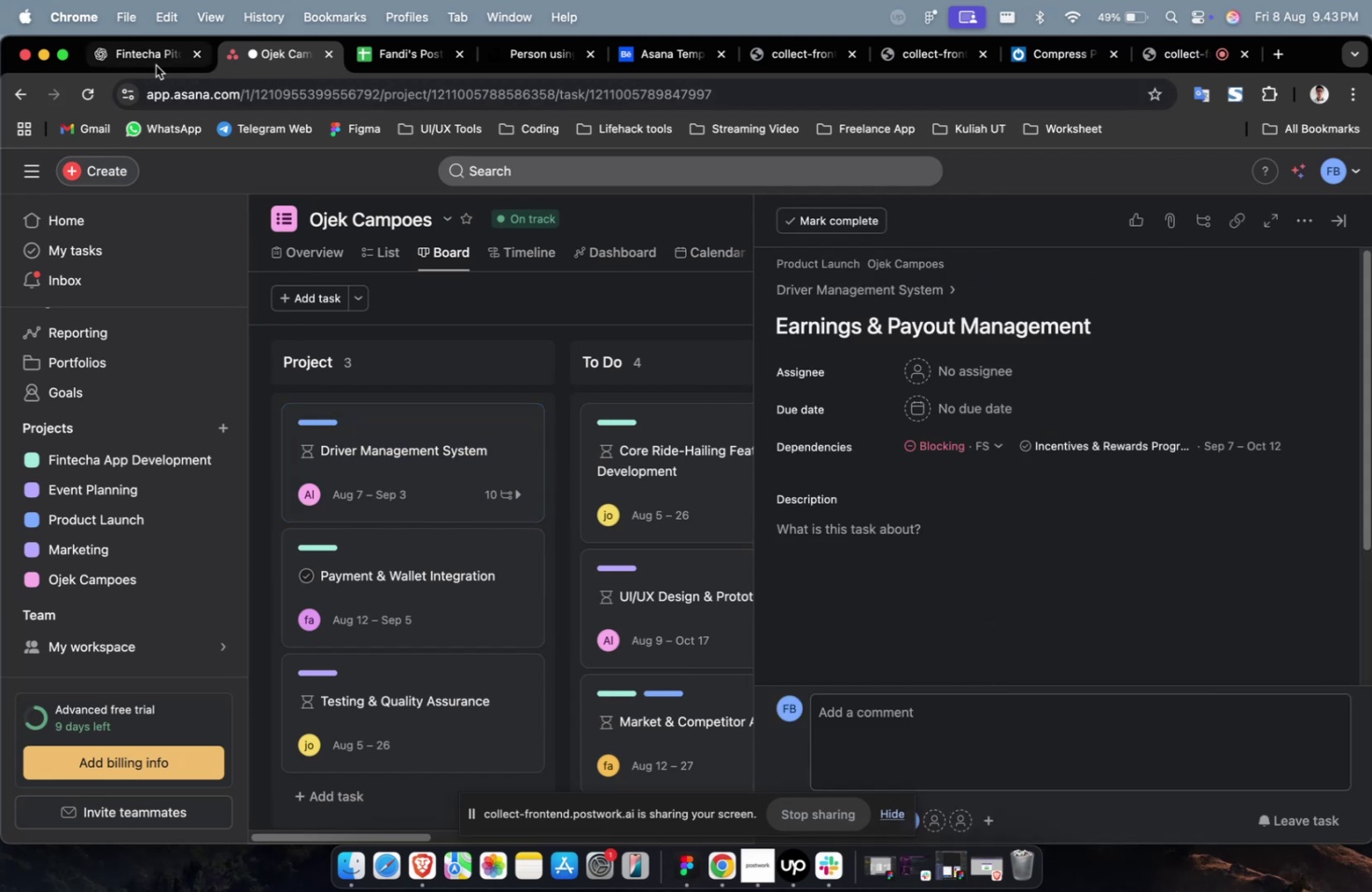 
left_click([156, 64])
 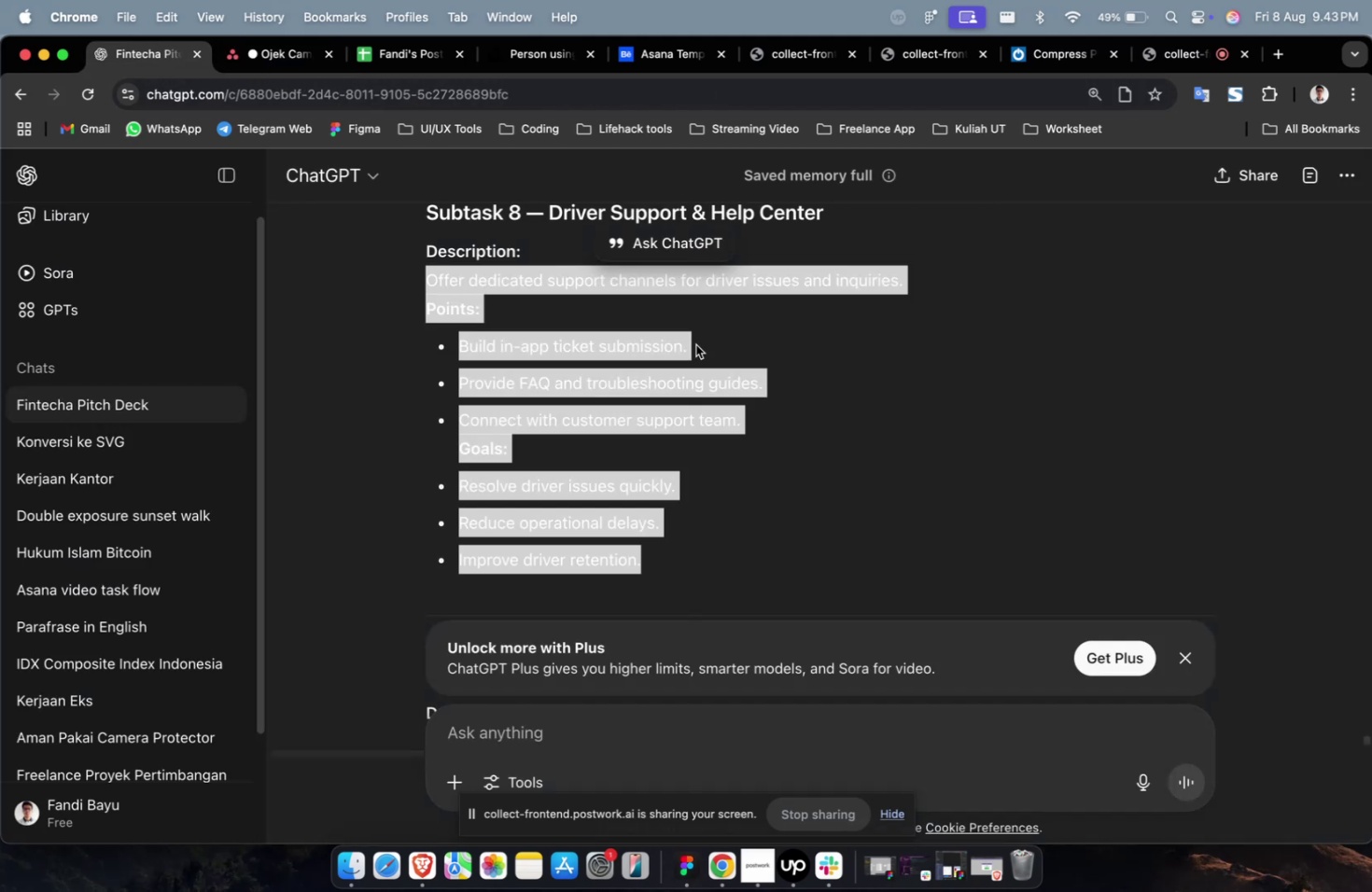 
scroll: coordinate [820, 522], scroll_direction: up, amount: 14.0
 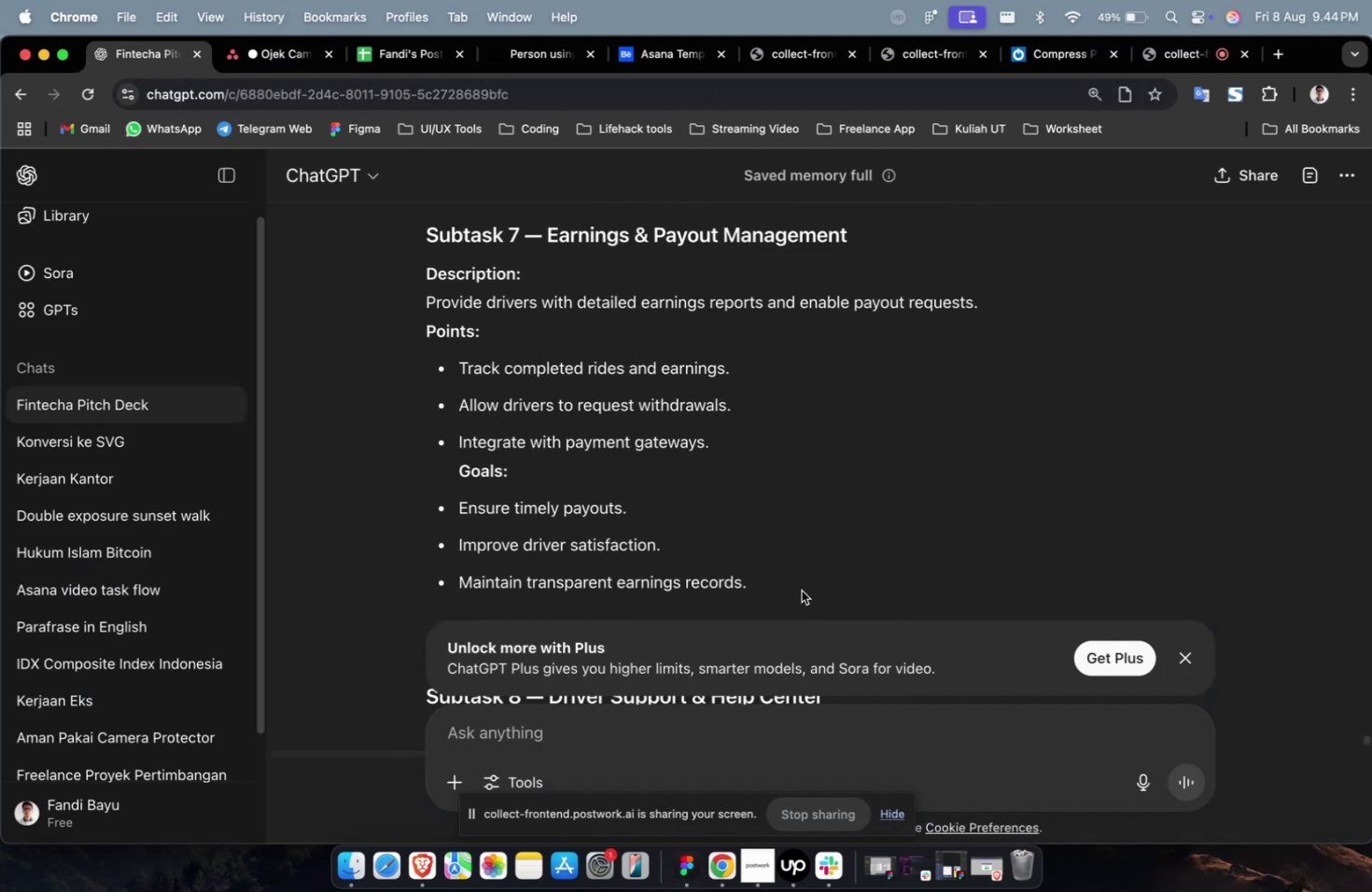 
left_click_drag(start_coordinate=[798, 593], to_coordinate=[392, 294])
 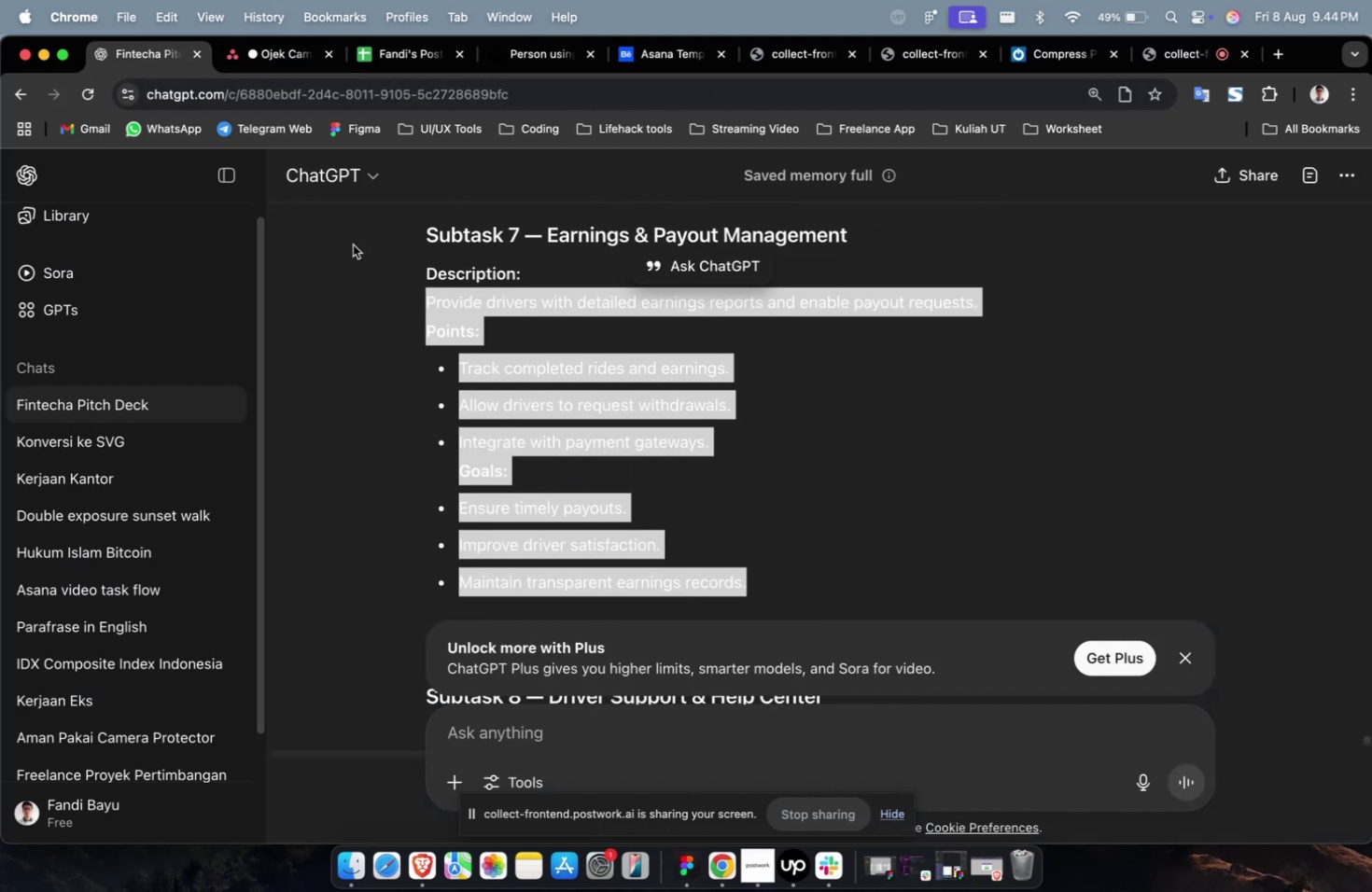 
key(Meta+CommandLeft)
 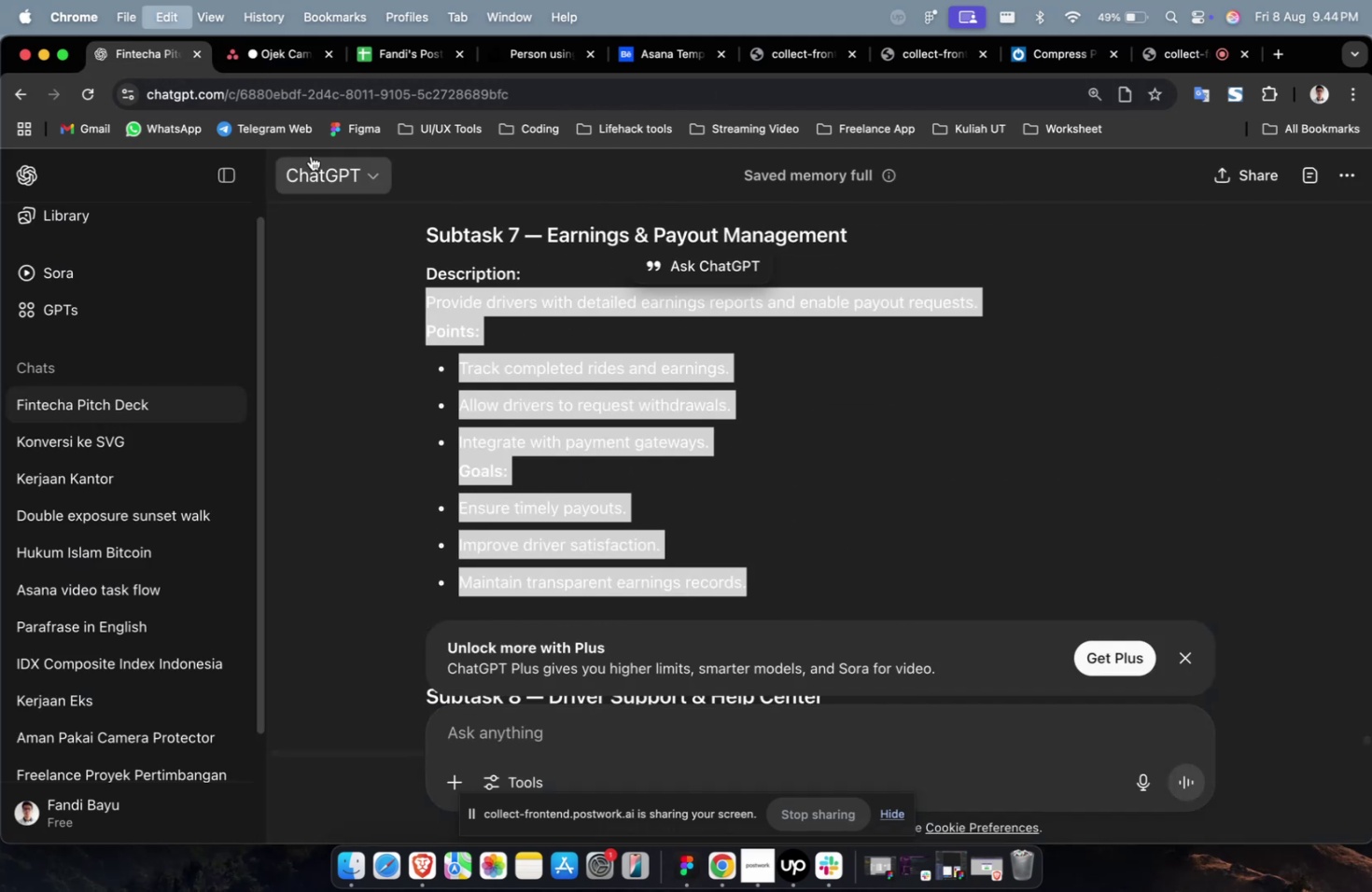 
key(Meta+C)
 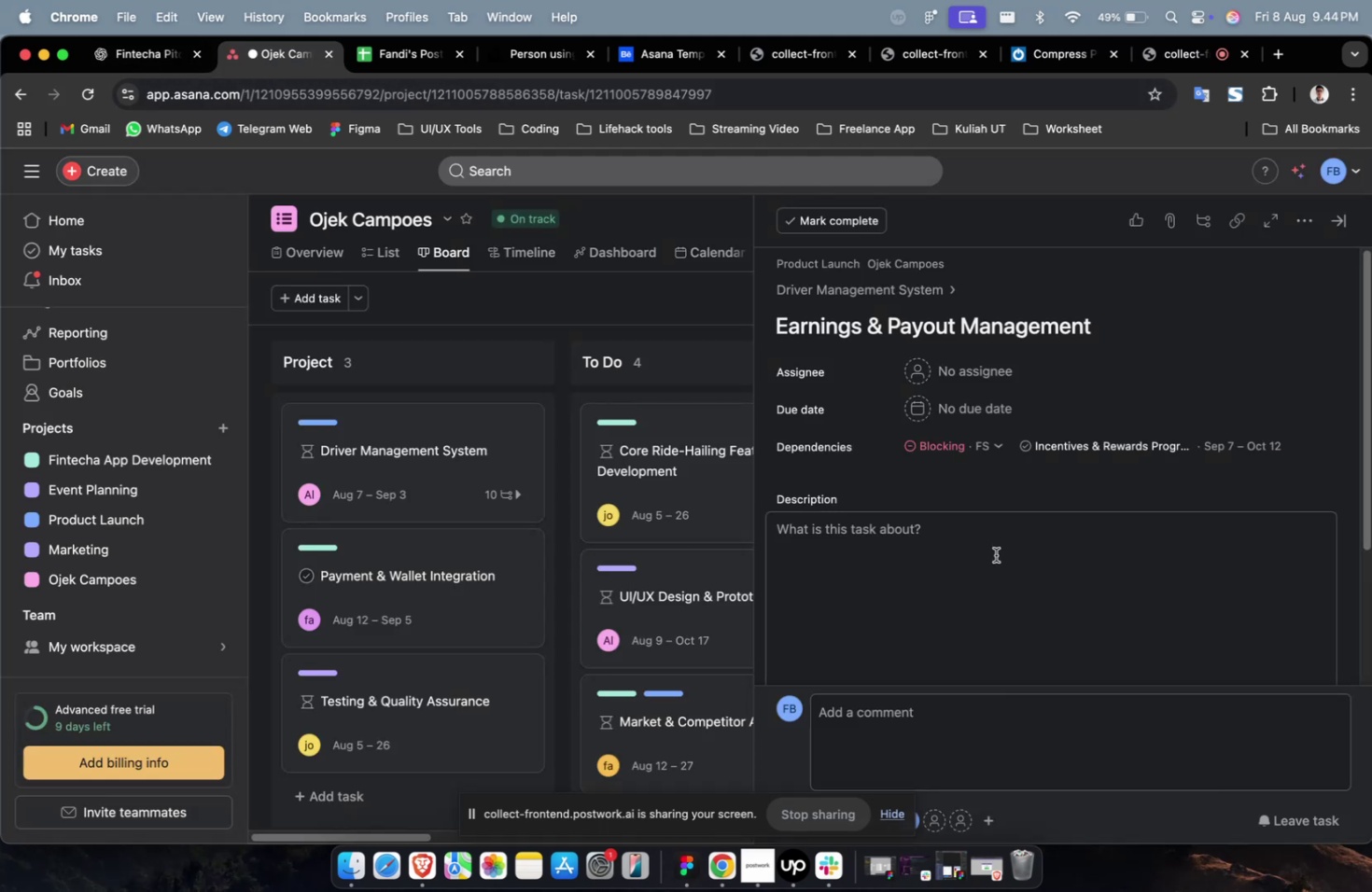 
double_click([1013, 631])
 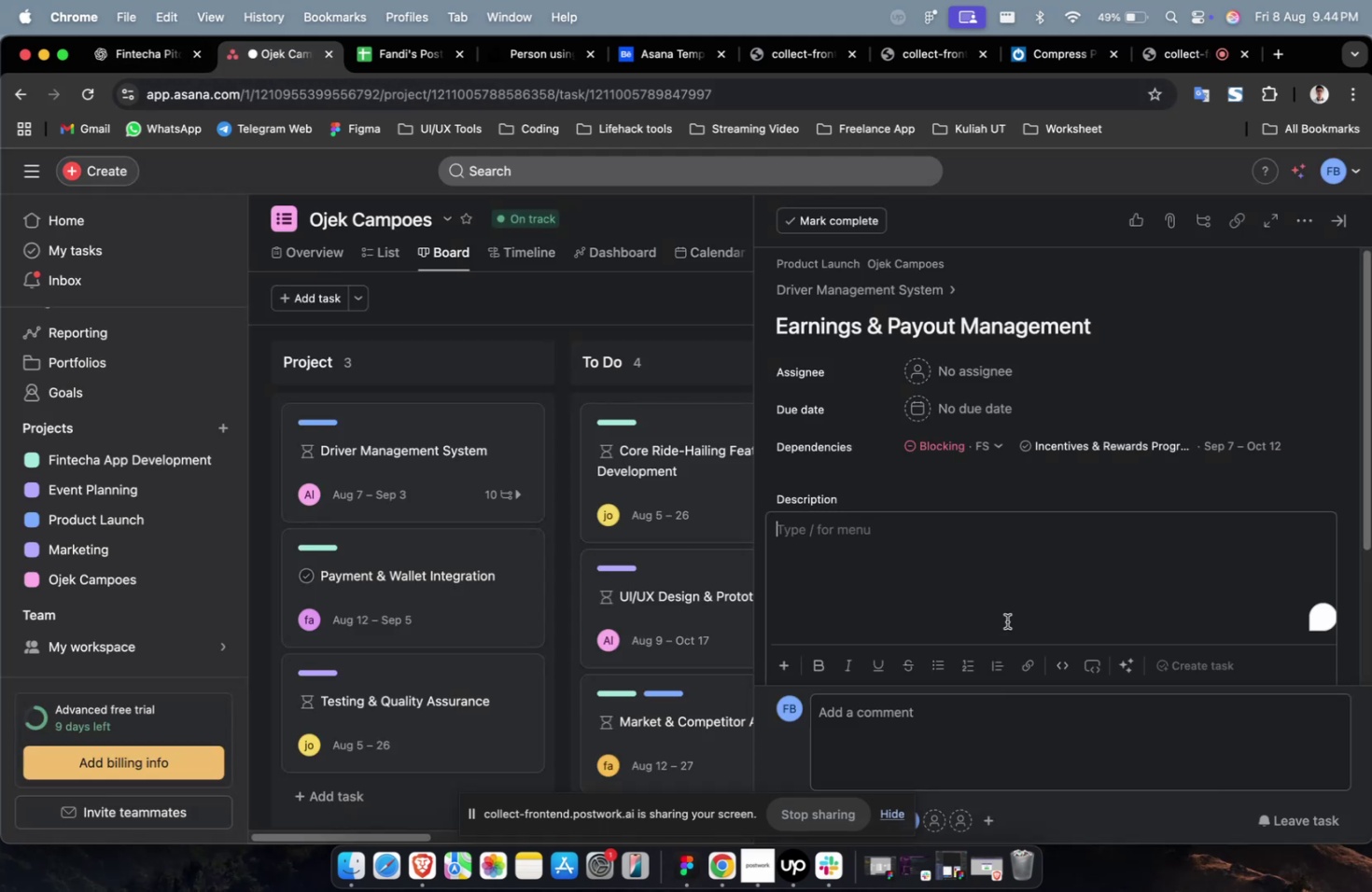 
key(Meta+V)
 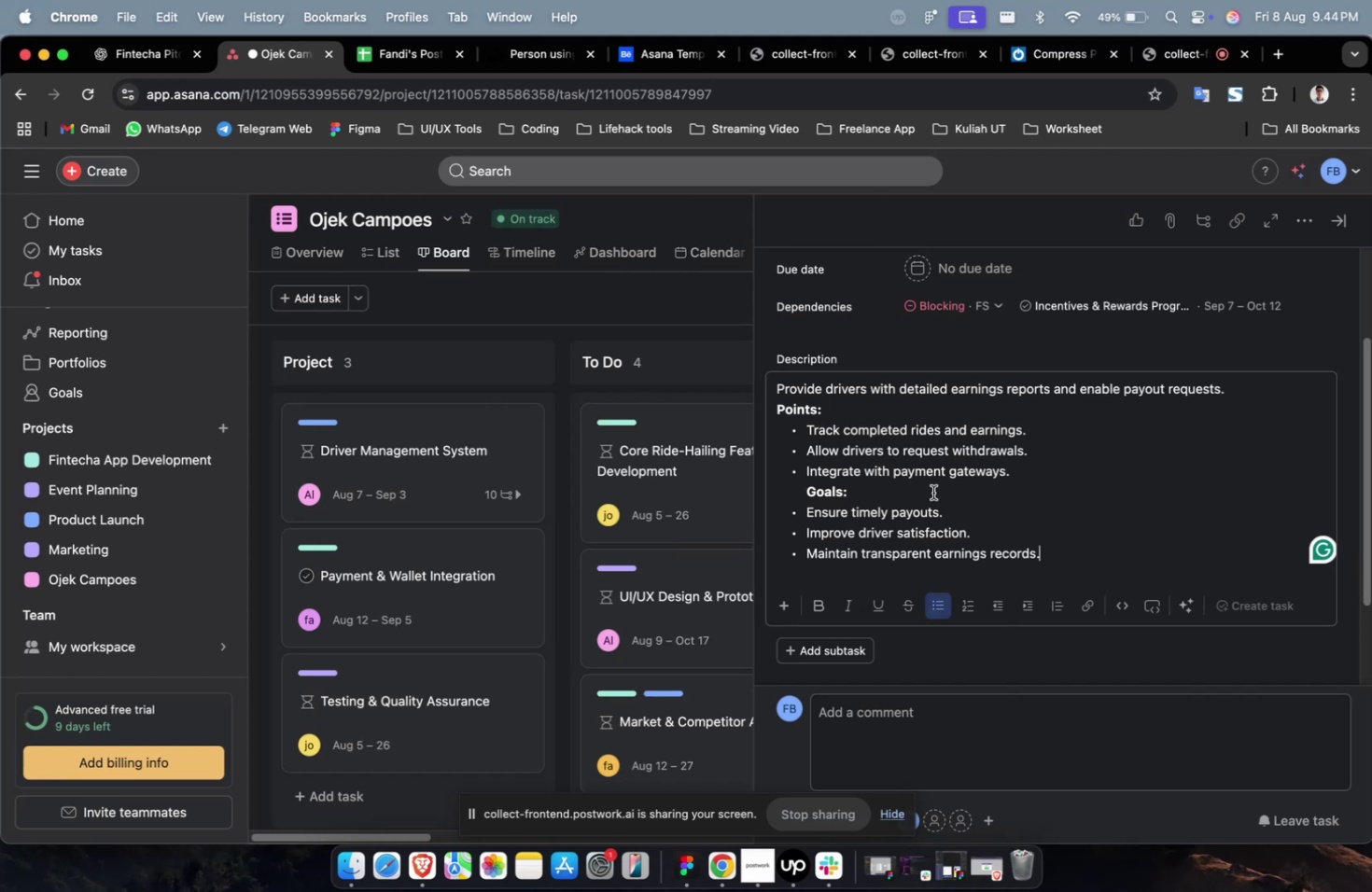 
scroll: coordinate [932, 492], scroll_direction: up, amount: 7.0
 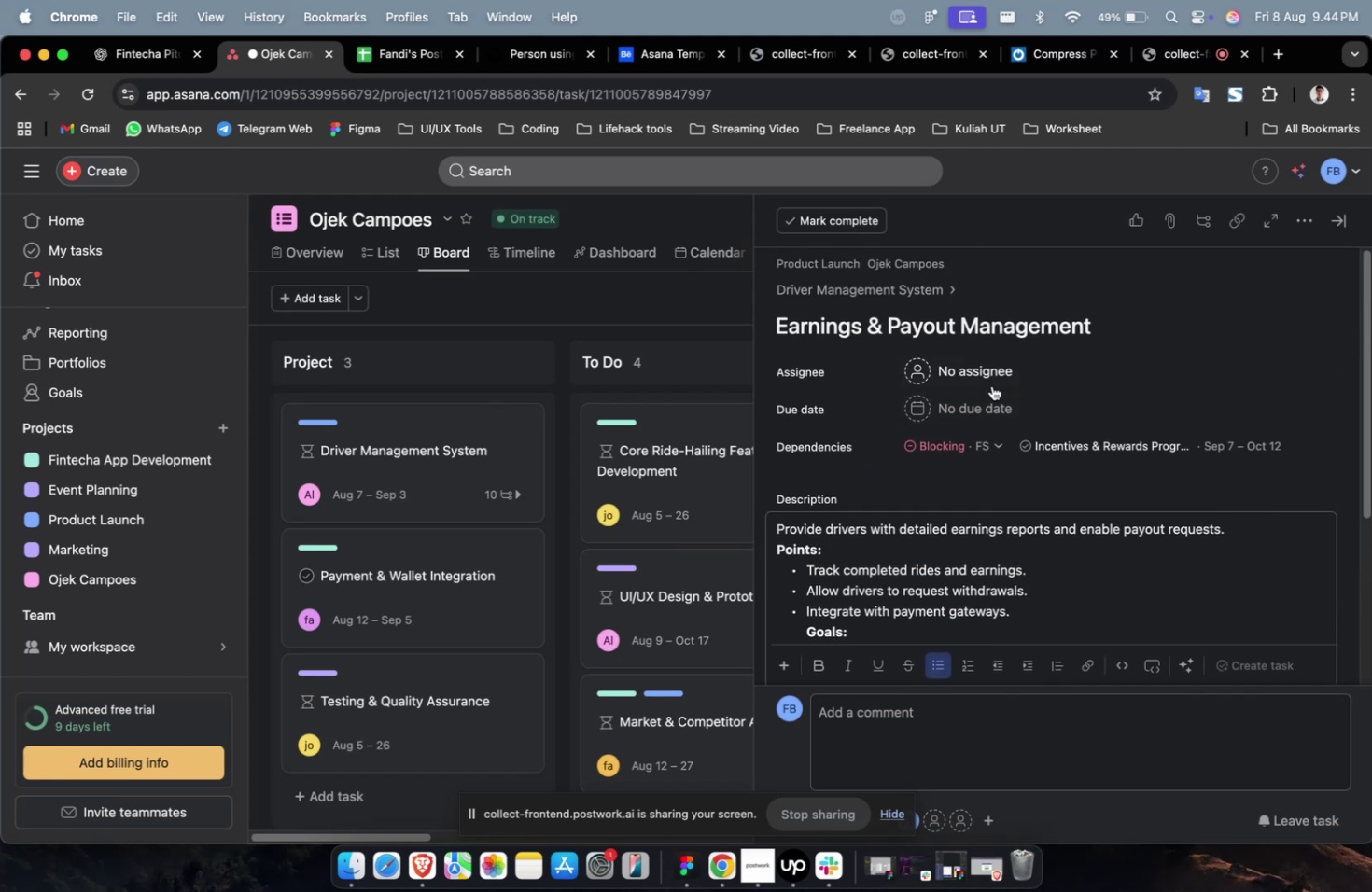 
key(Meta+CommandLeft)
 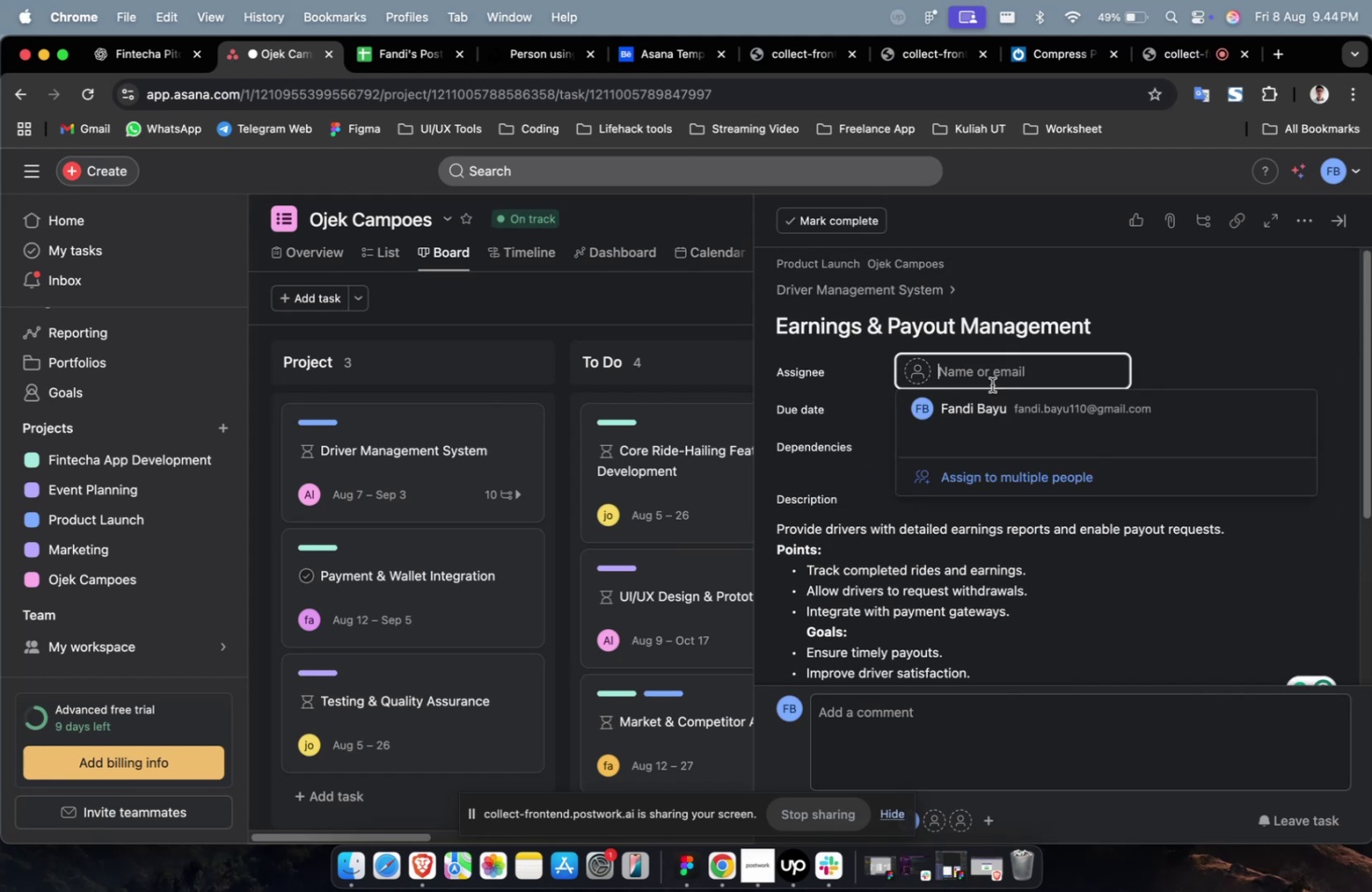 
left_click([991, 385])
 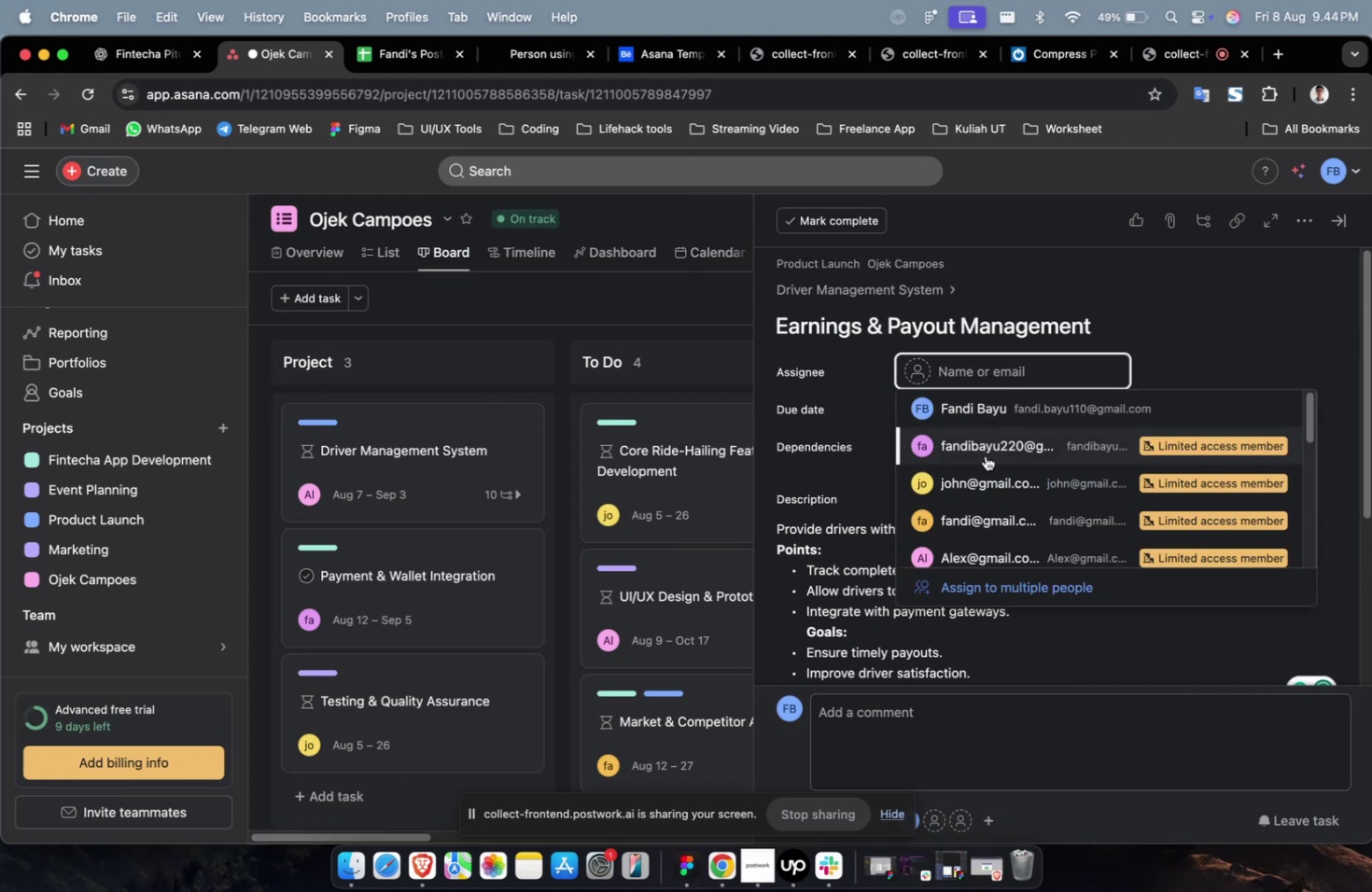 
left_click([986, 457])
 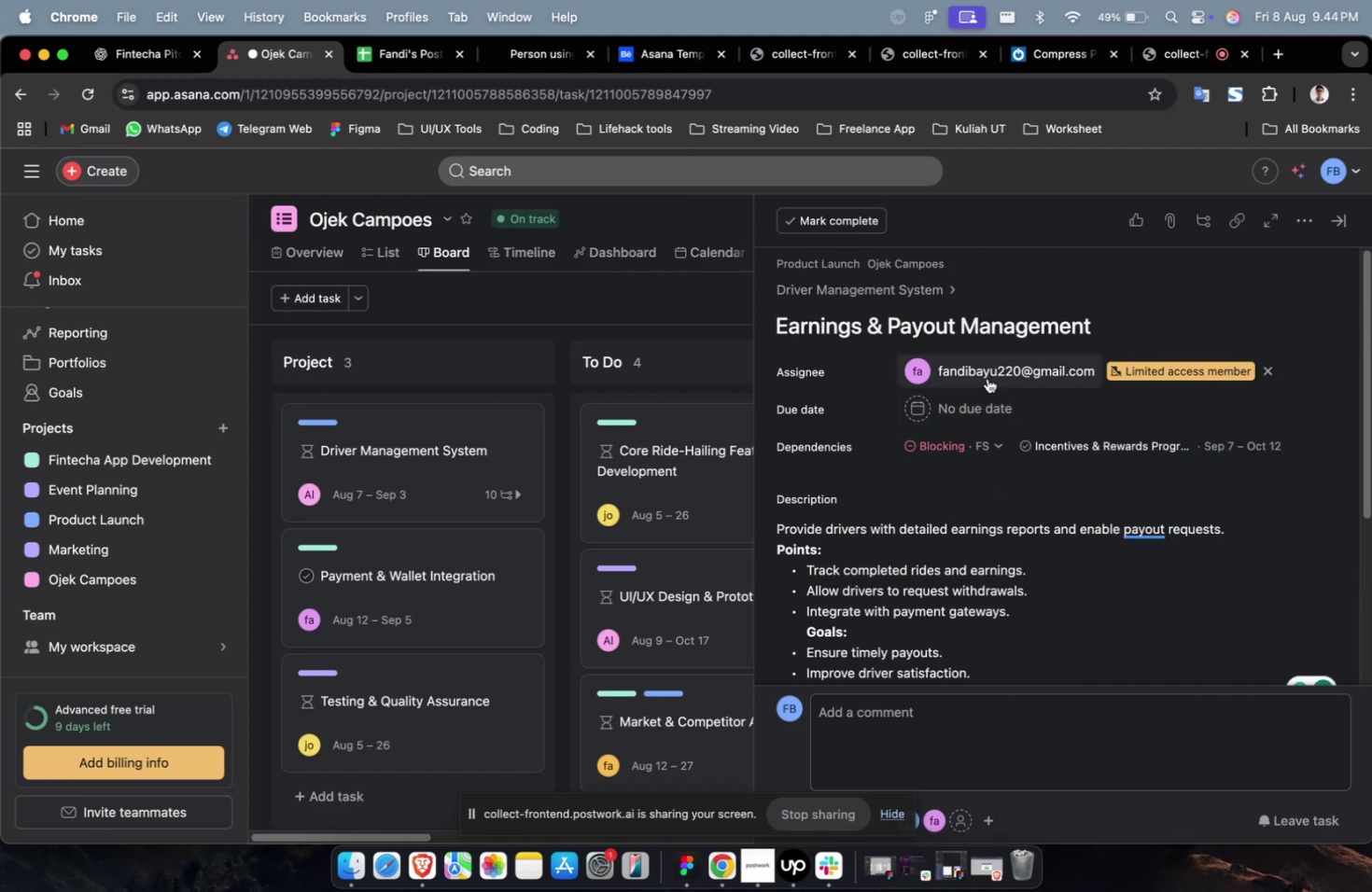 
double_click([987, 378])
 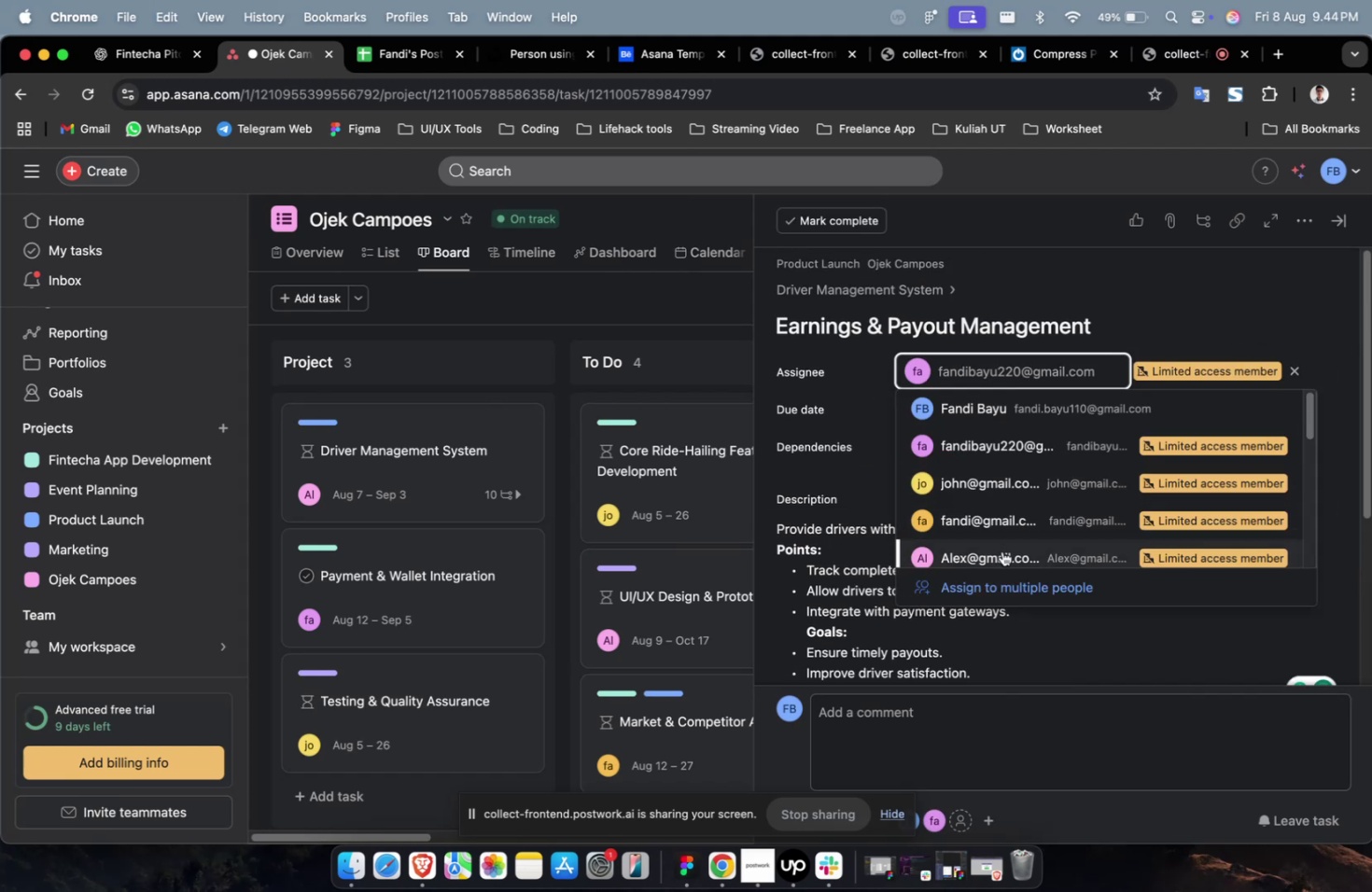 
triple_click([1001, 551])
 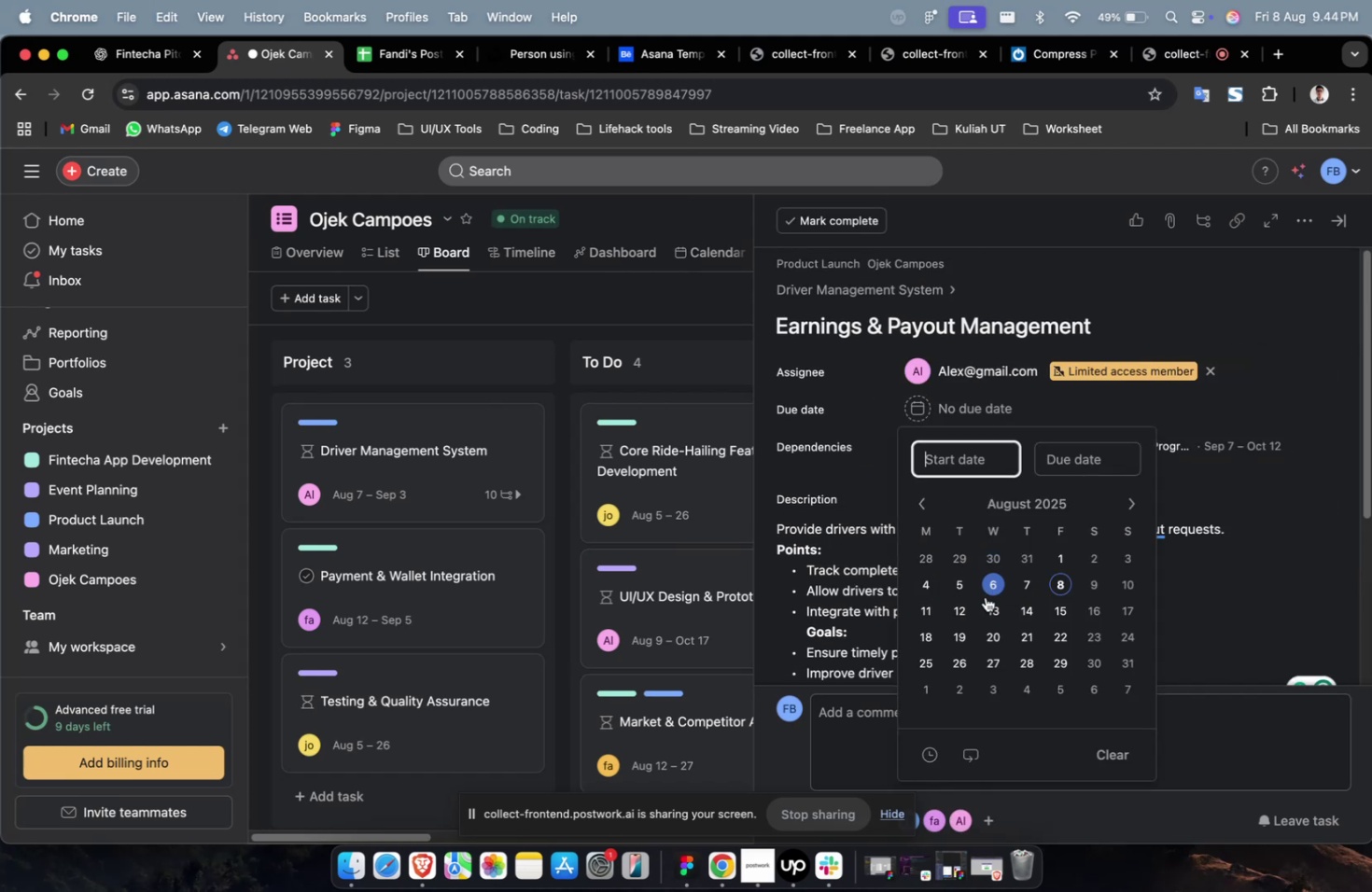 
triple_click([976, 618])
 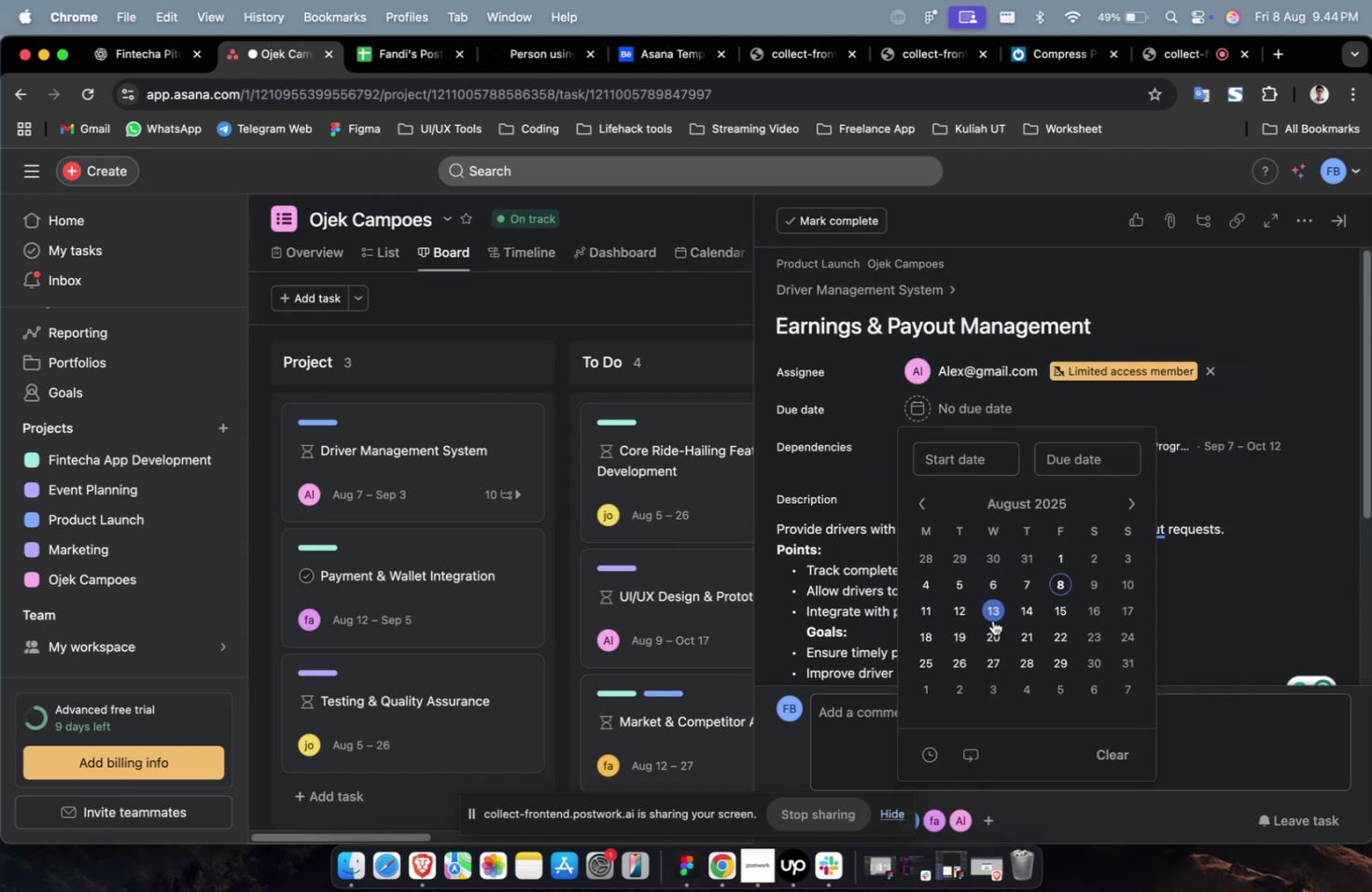 
triple_click([992, 620])
 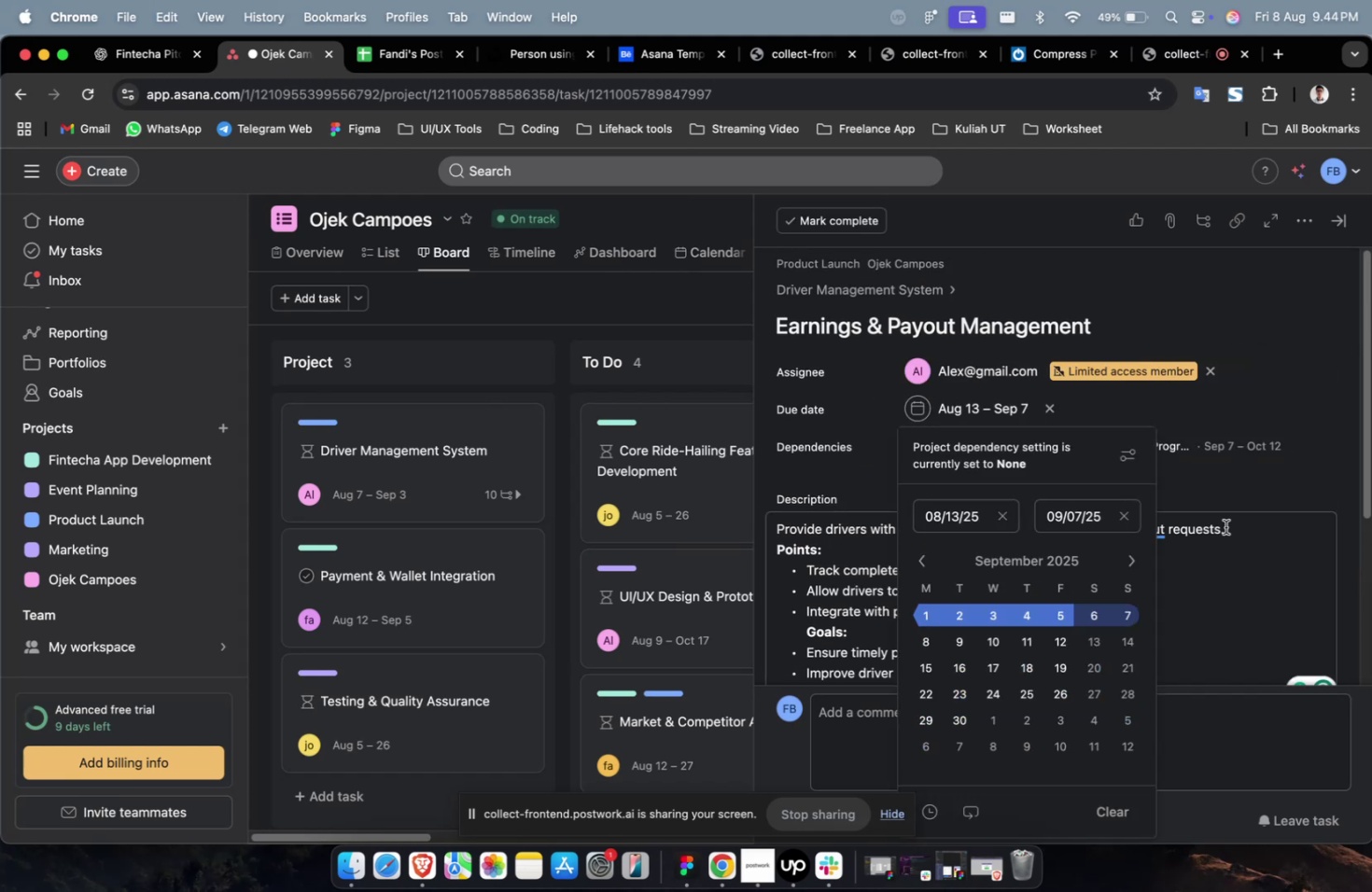 
double_click([1260, 442])
 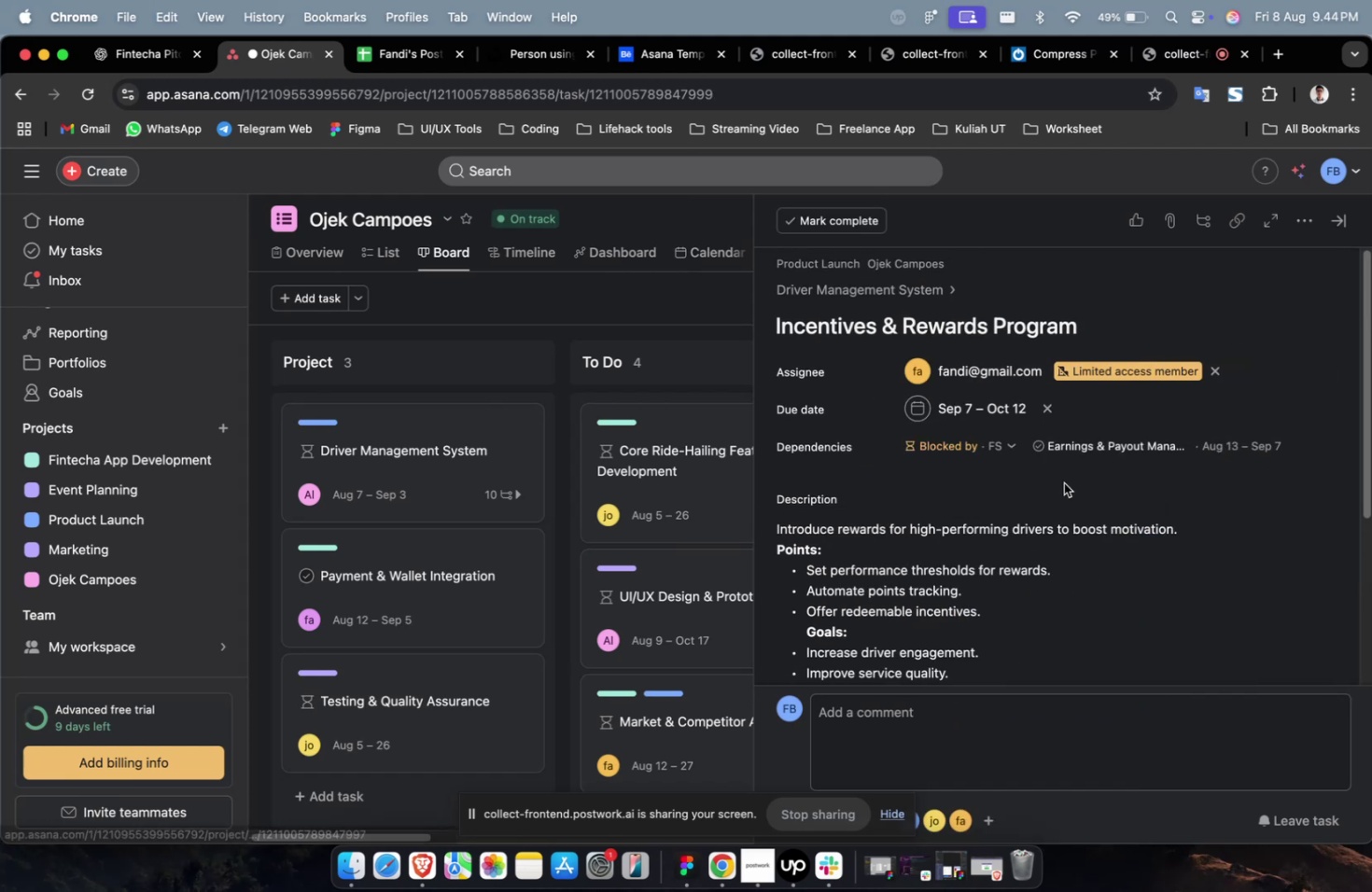 
scroll: coordinate [1057, 499], scroll_direction: down, amount: 52.0
 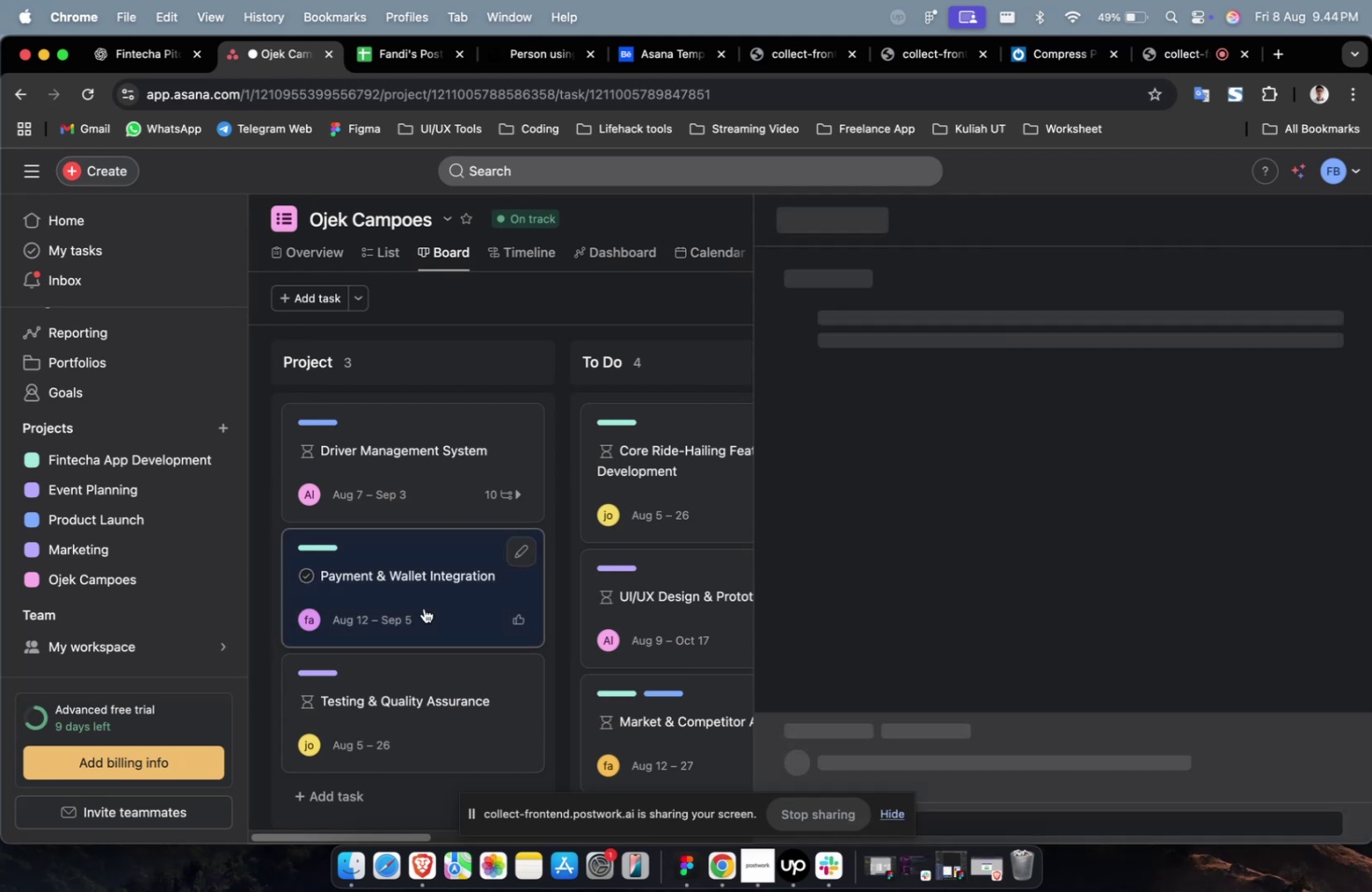 
double_click([400, 467])
 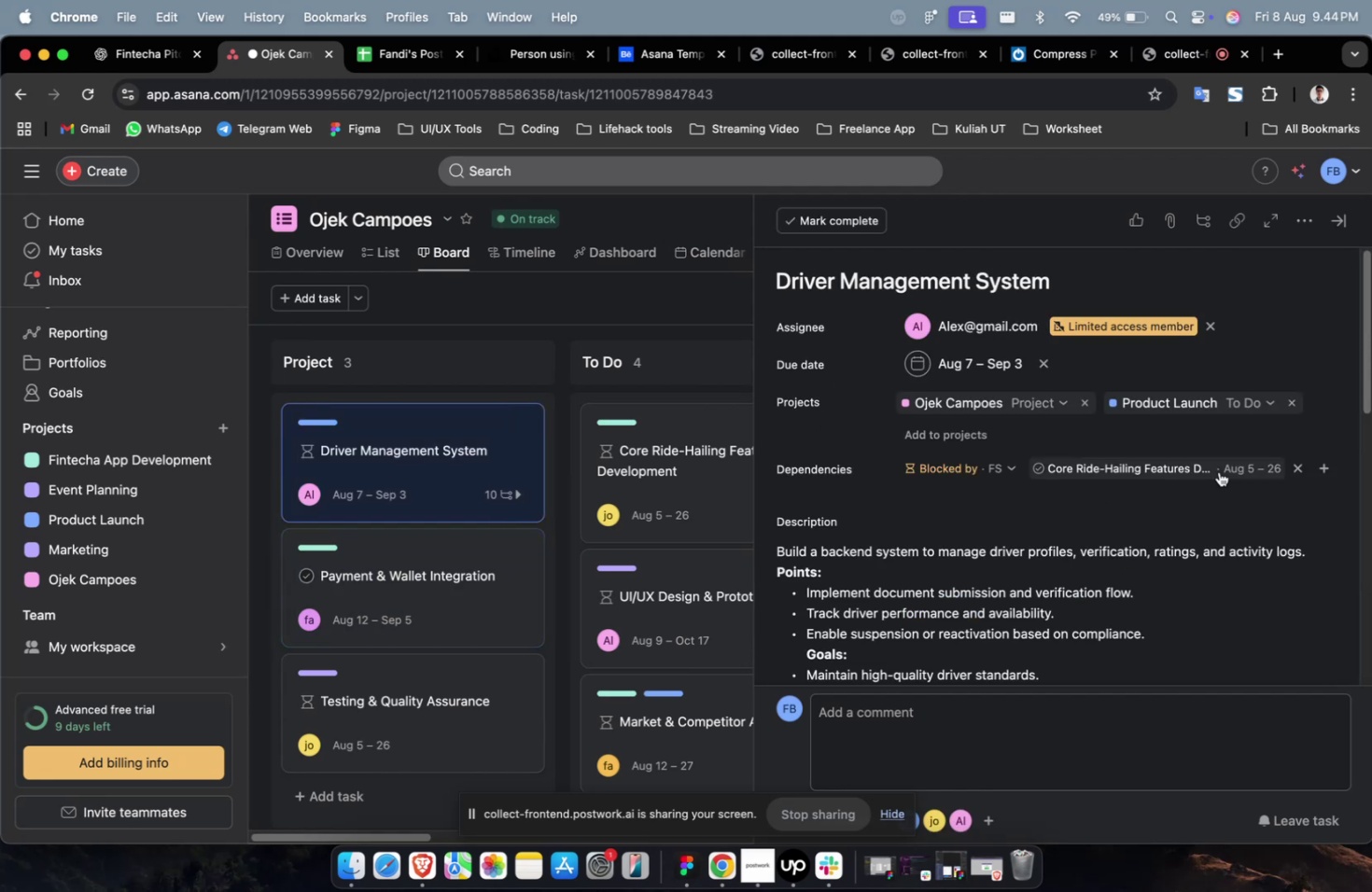 
scroll: coordinate [1218, 471], scroll_direction: down, amount: 25.0
 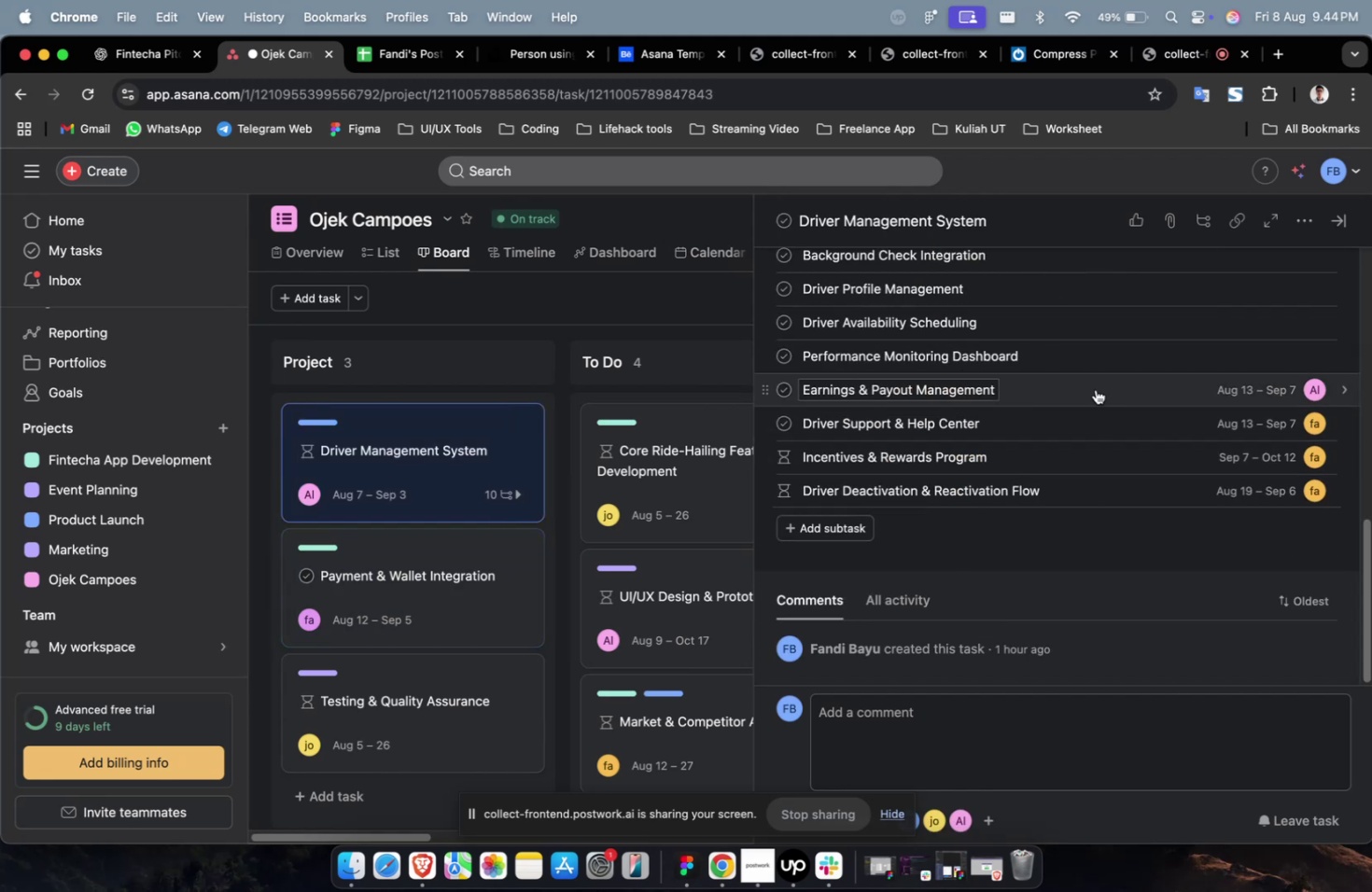 
left_click([1093, 388])
 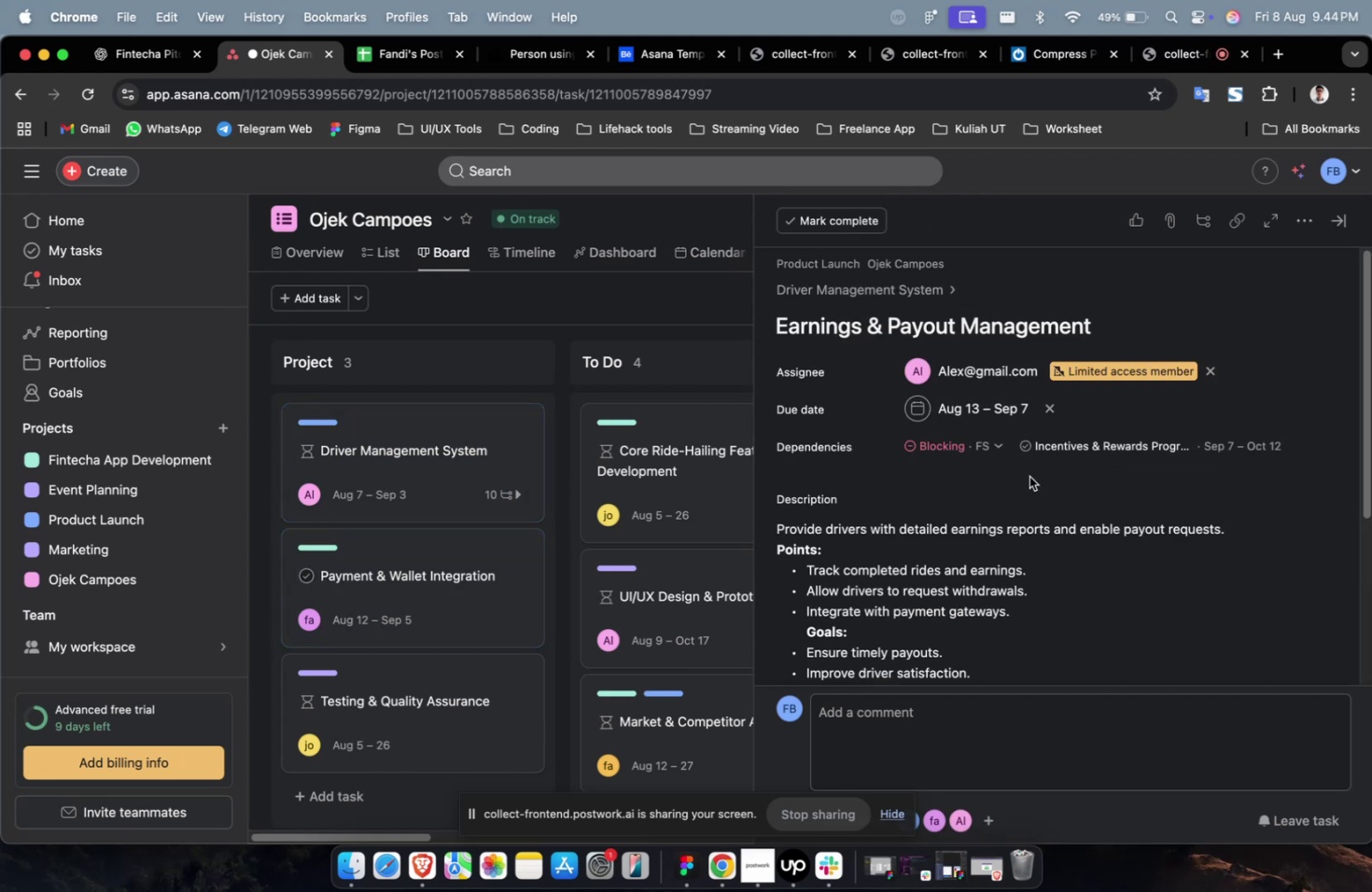 
scroll: coordinate [1029, 476], scroll_direction: down, amount: 17.0
 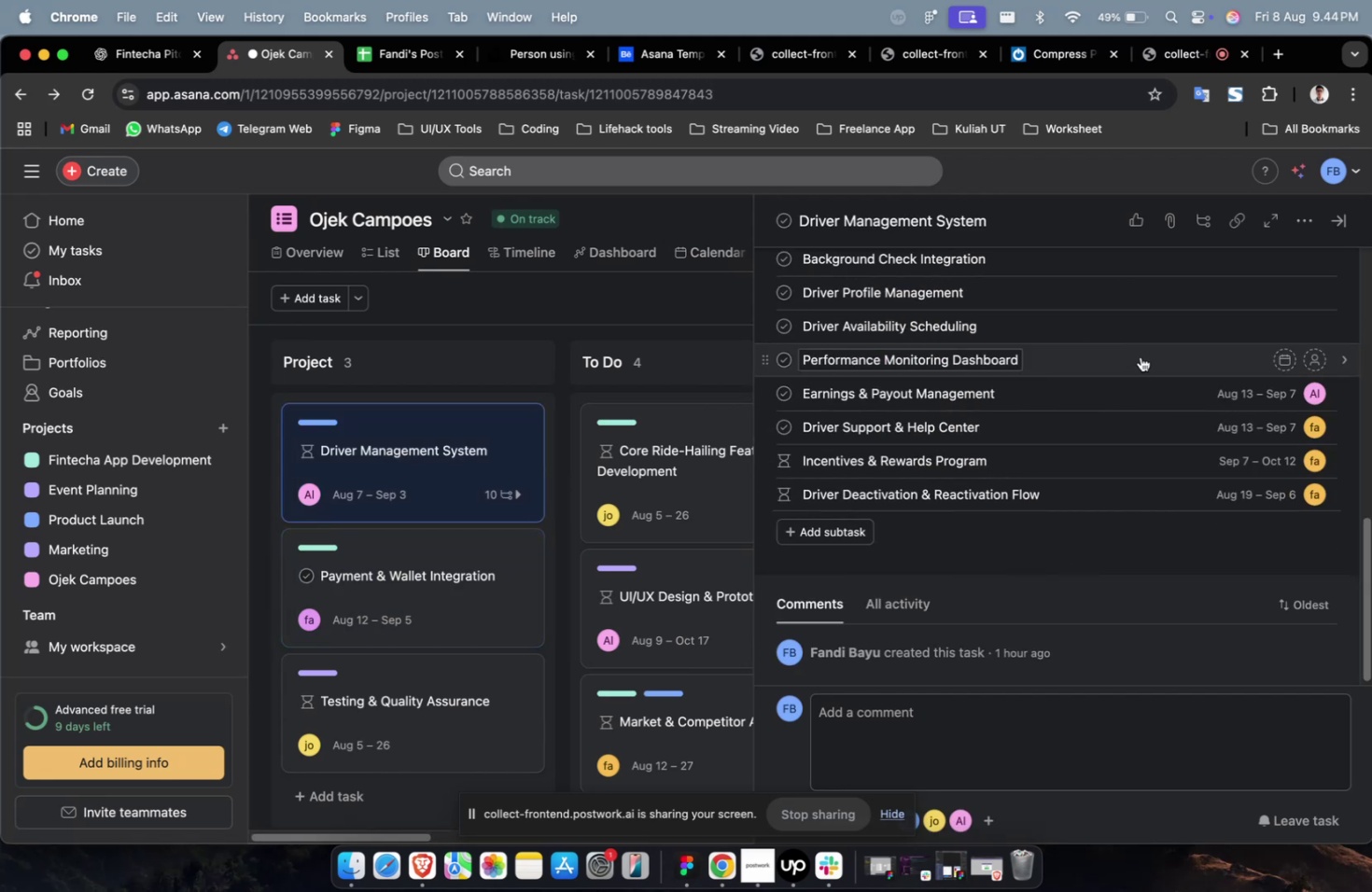 
left_click([1140, 356])
 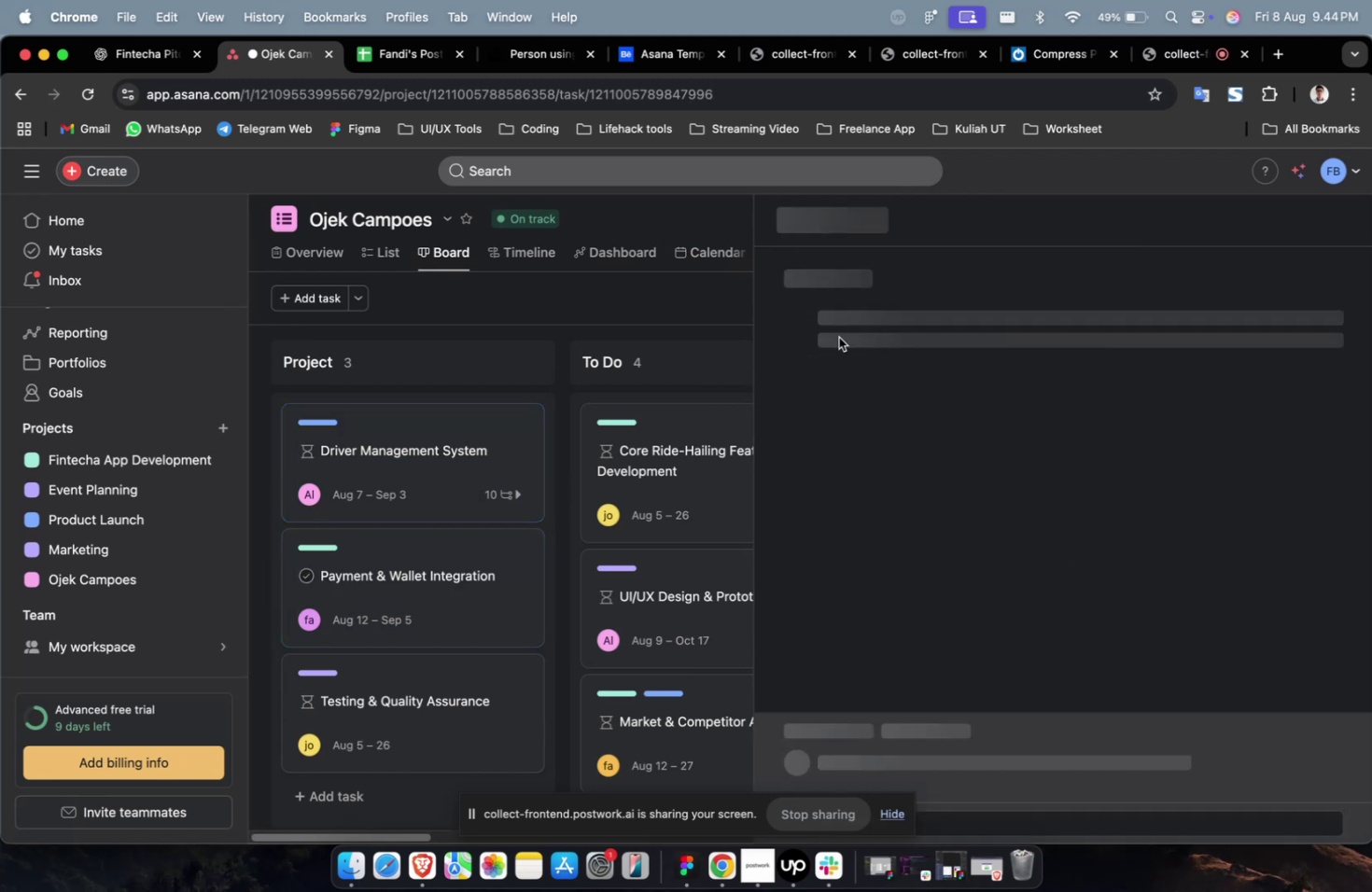 
mouse_move([877, 334])
 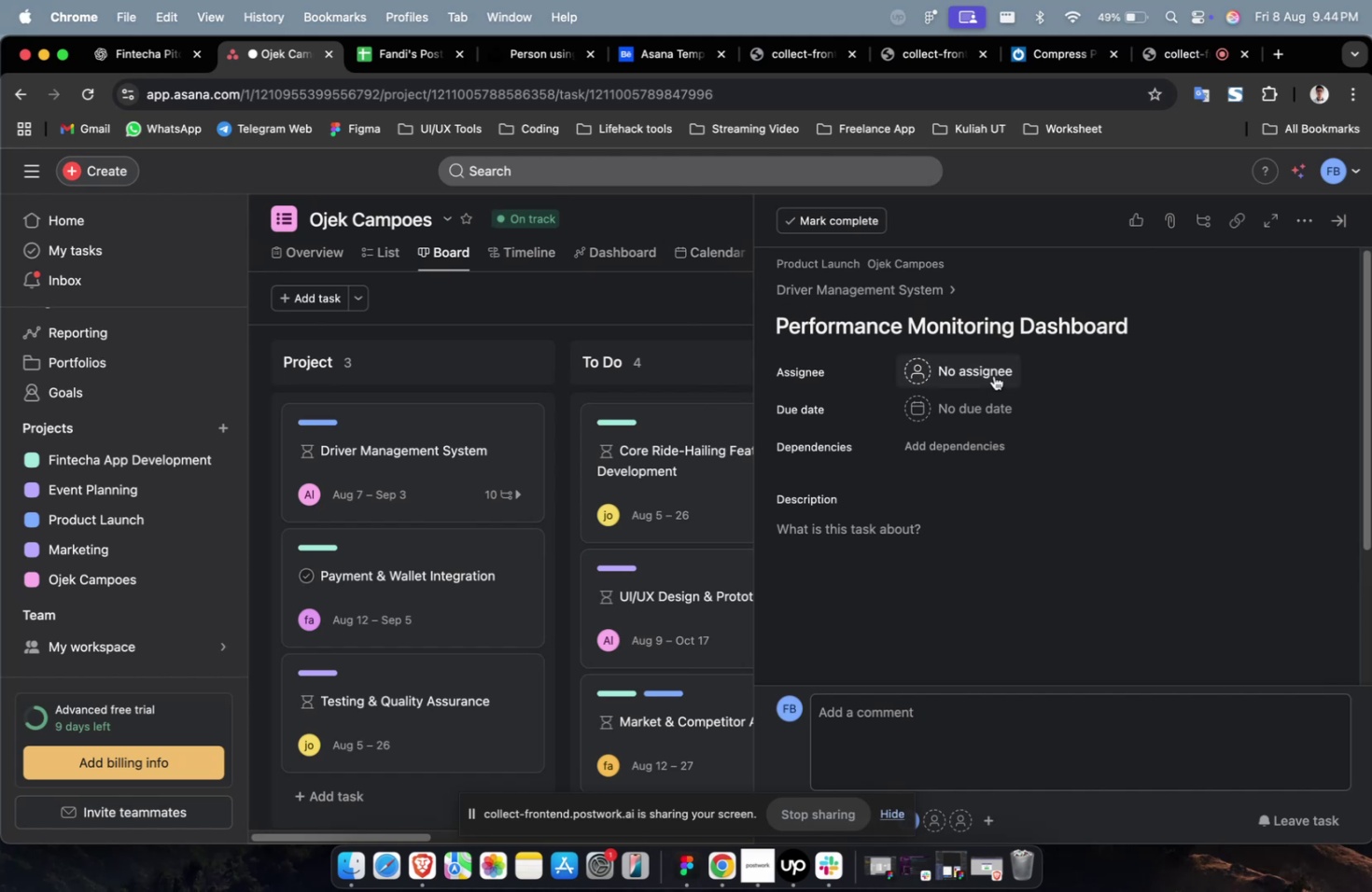 
left_click([993, 375])
 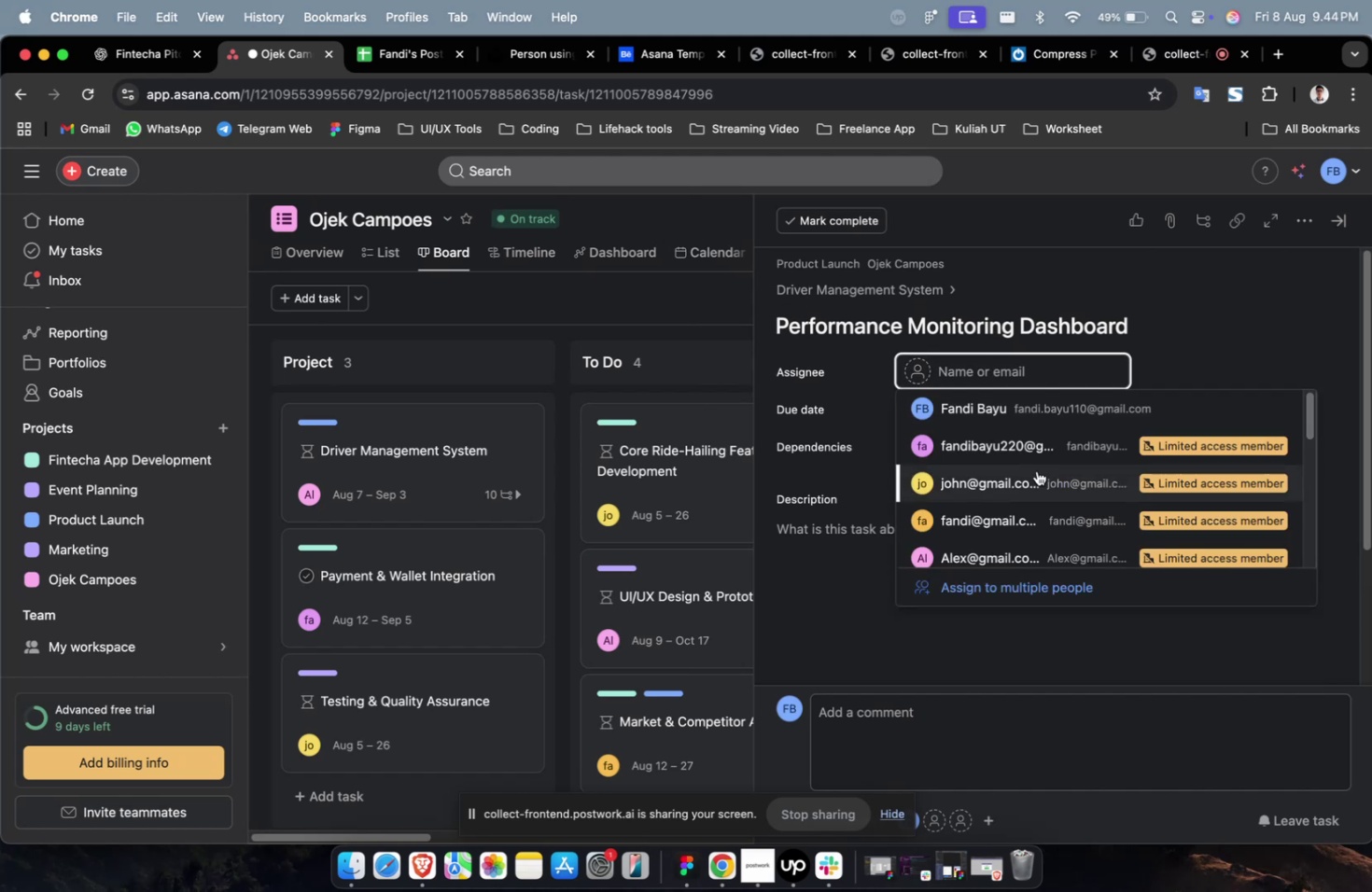 
double_click([1036, 470])
 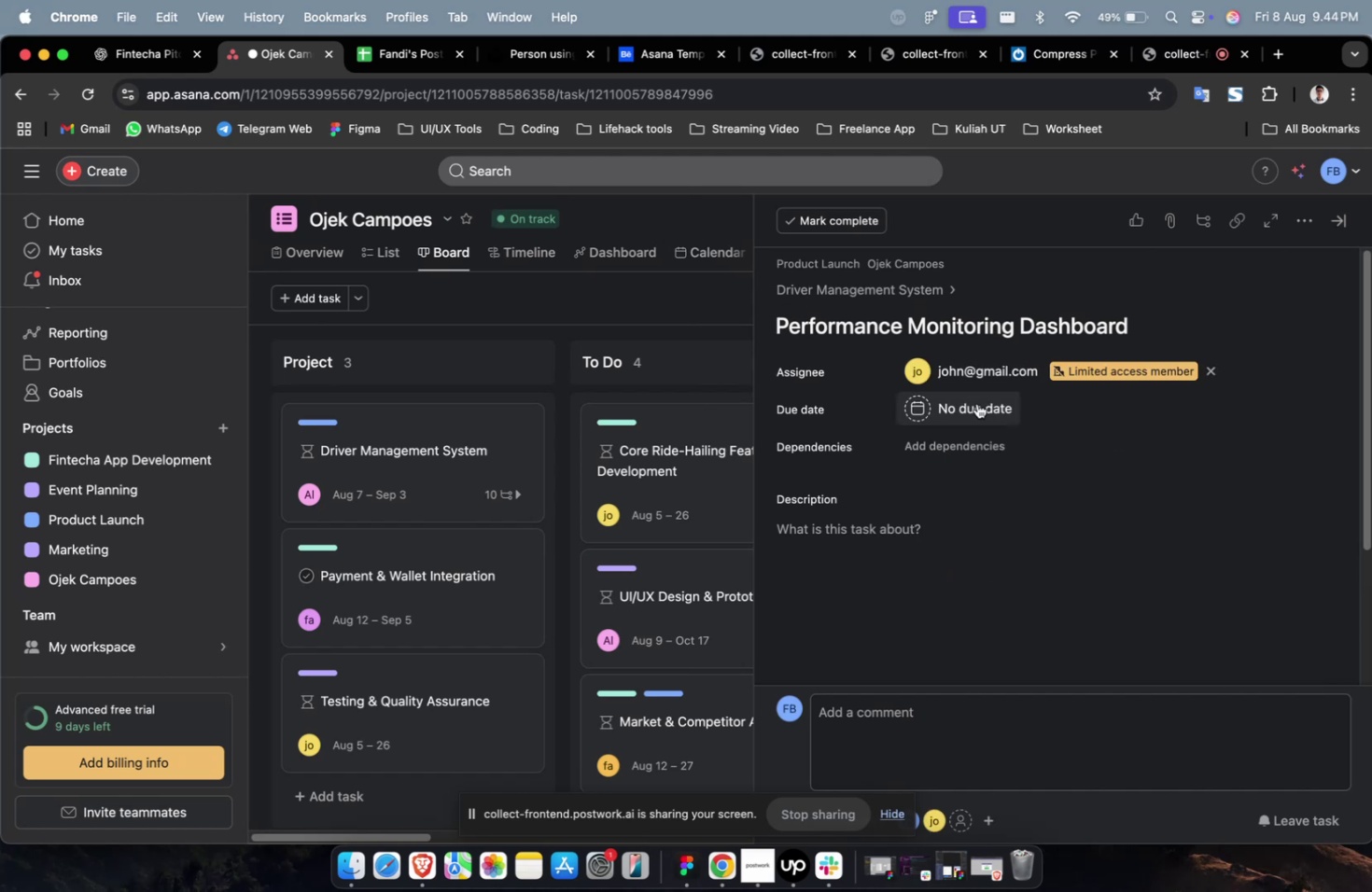 
triple_click([976, 403])
 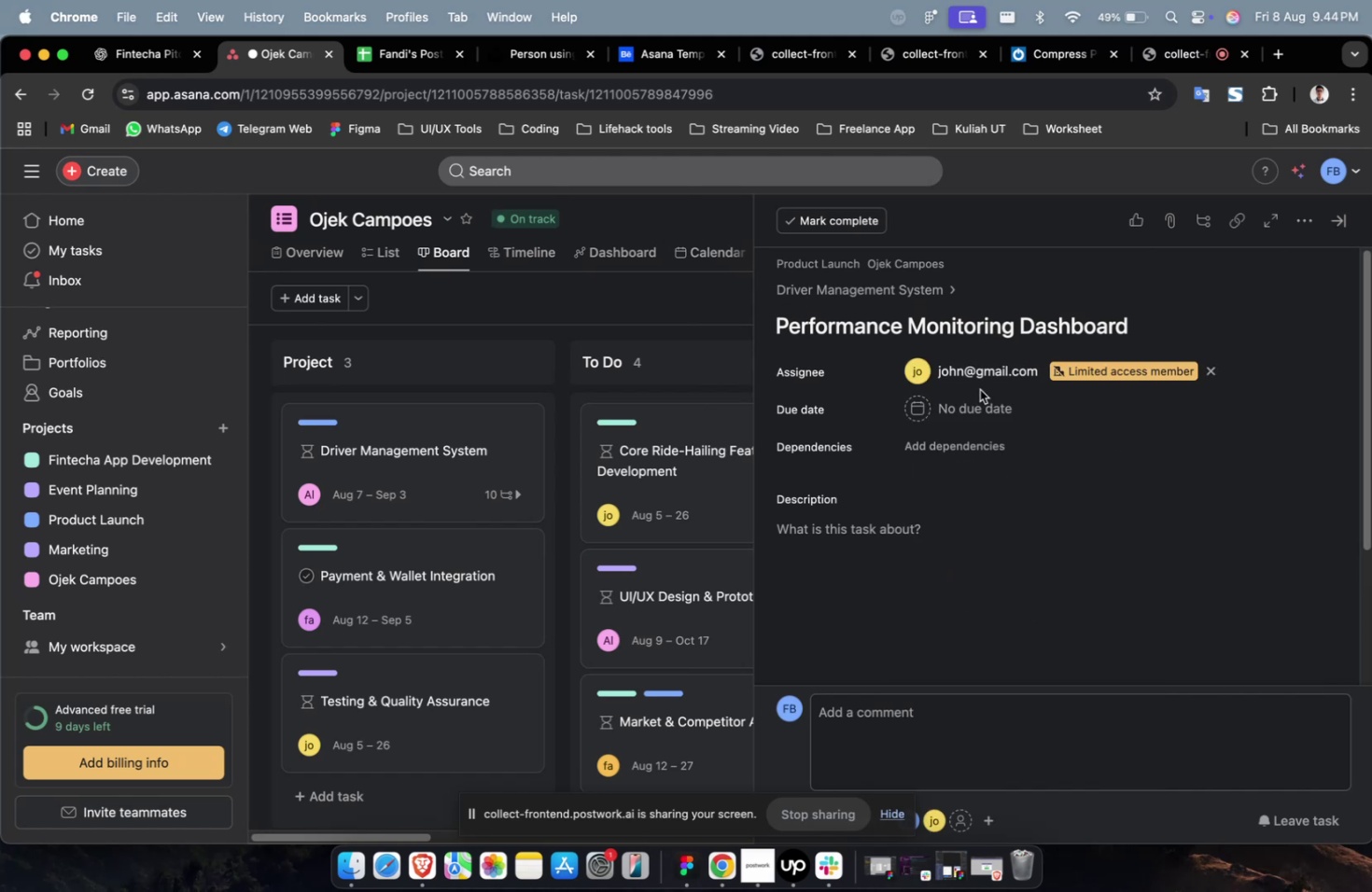 
double_click([986, 381])
 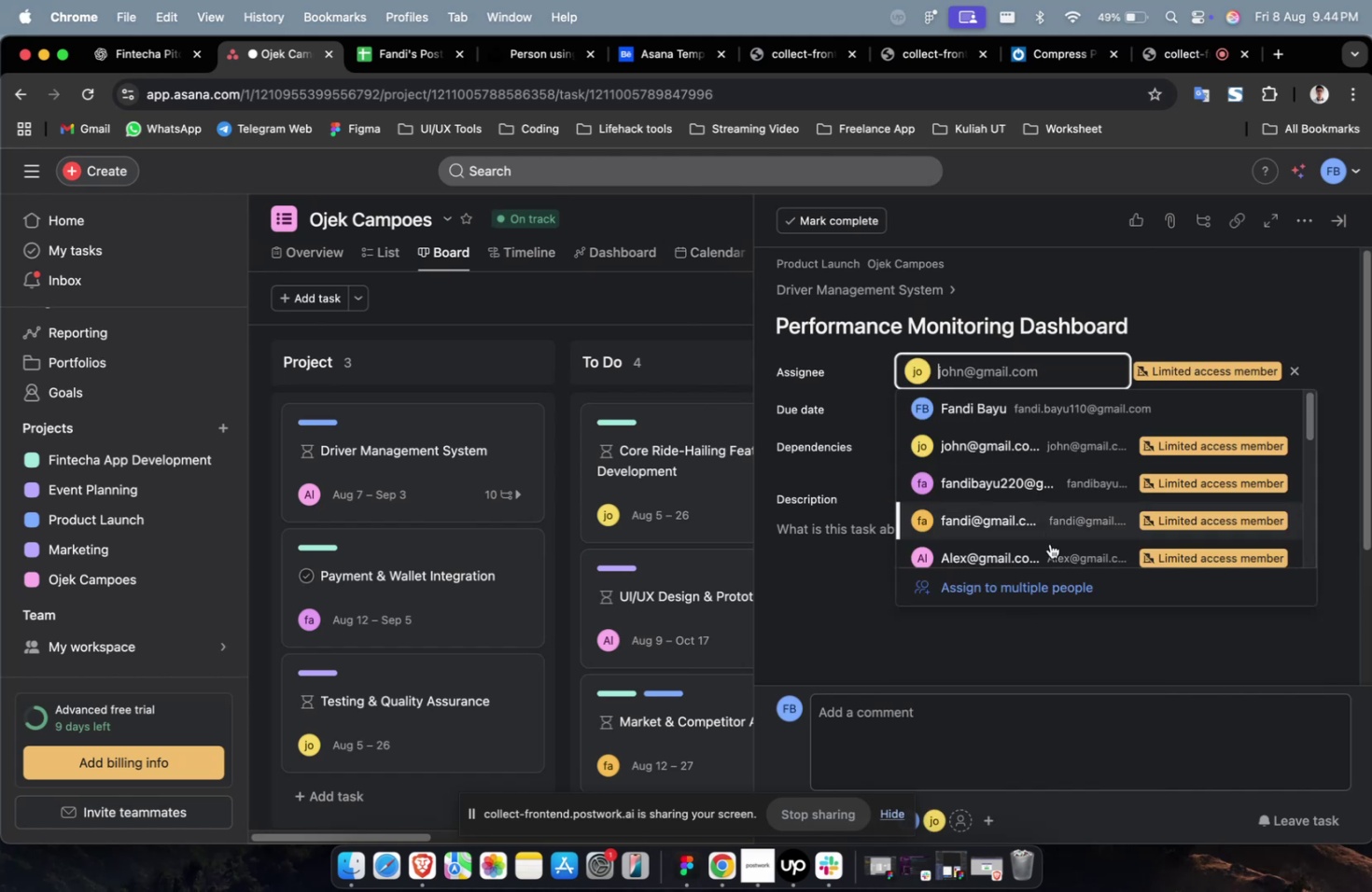 
scroll: coordinate [1049, 543], scroll_direction: down, amount: 25.0
 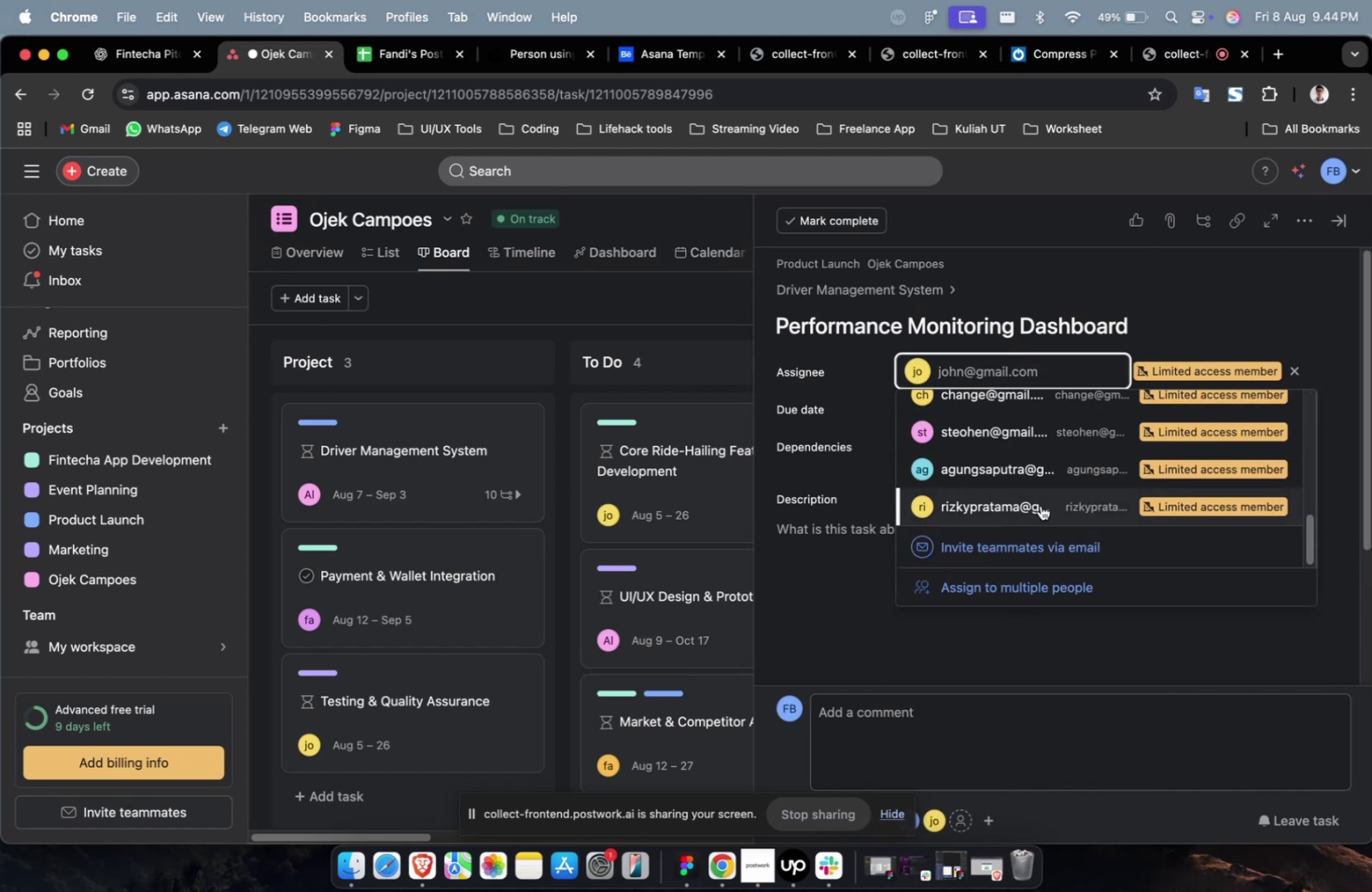 
left_click([1040, 505])
 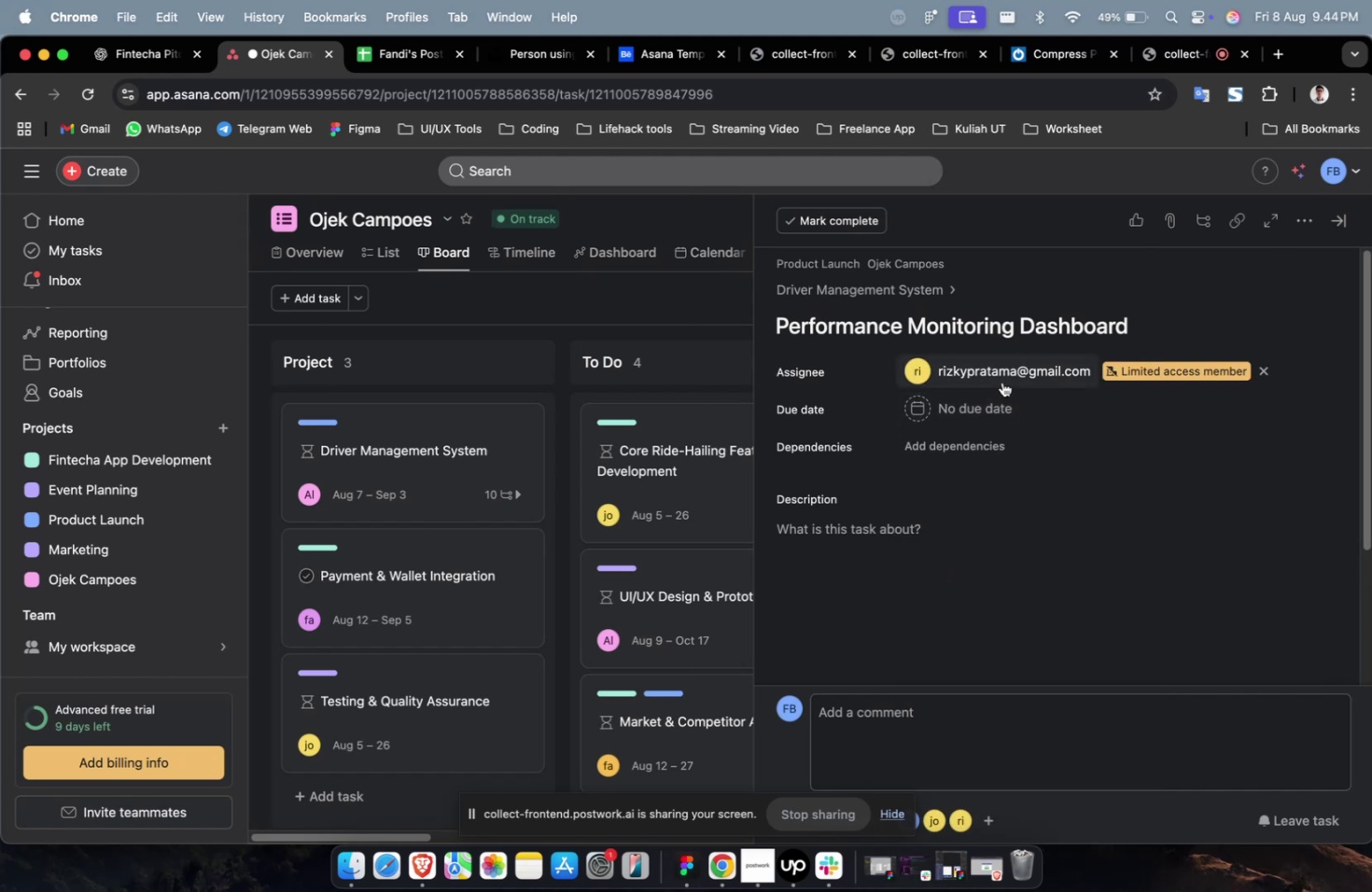 
left_click([1004, 373])
 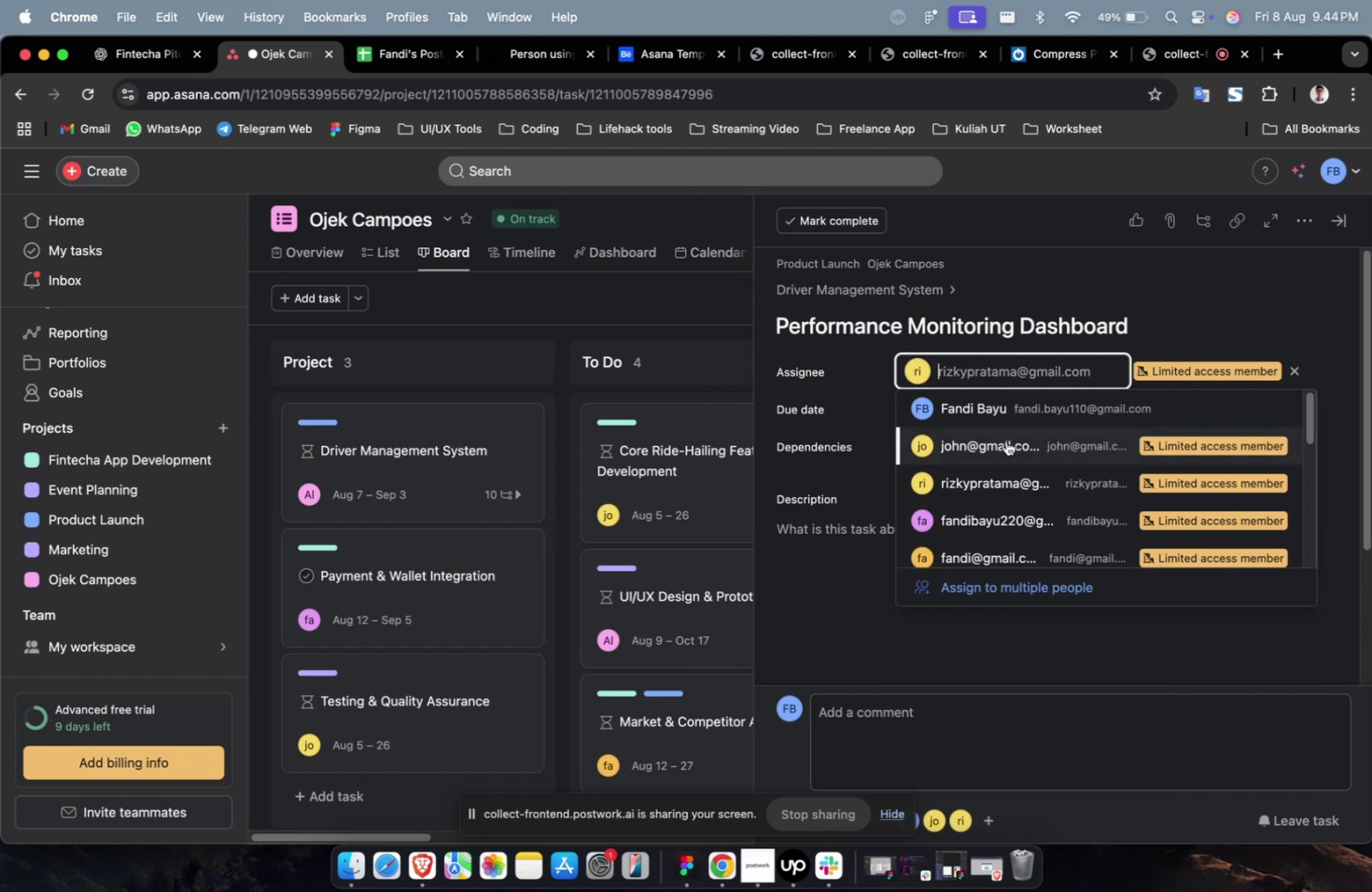 
scroll: coordinate [1060, 491], scroll_direction: down, amount: 33.0
 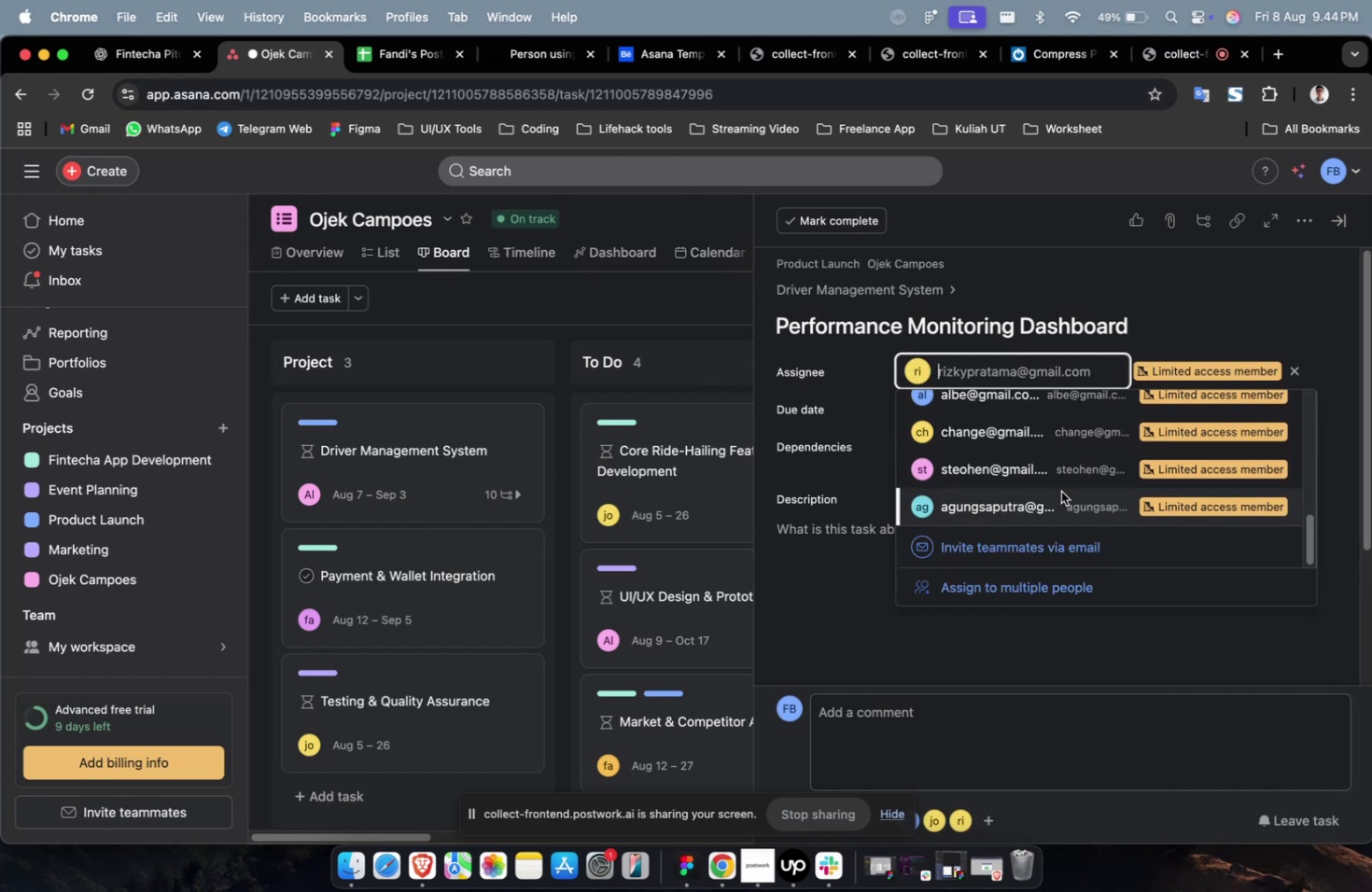 
scroll: coordinate [1009, 475], scroll_direction: none, amount: 0.0
 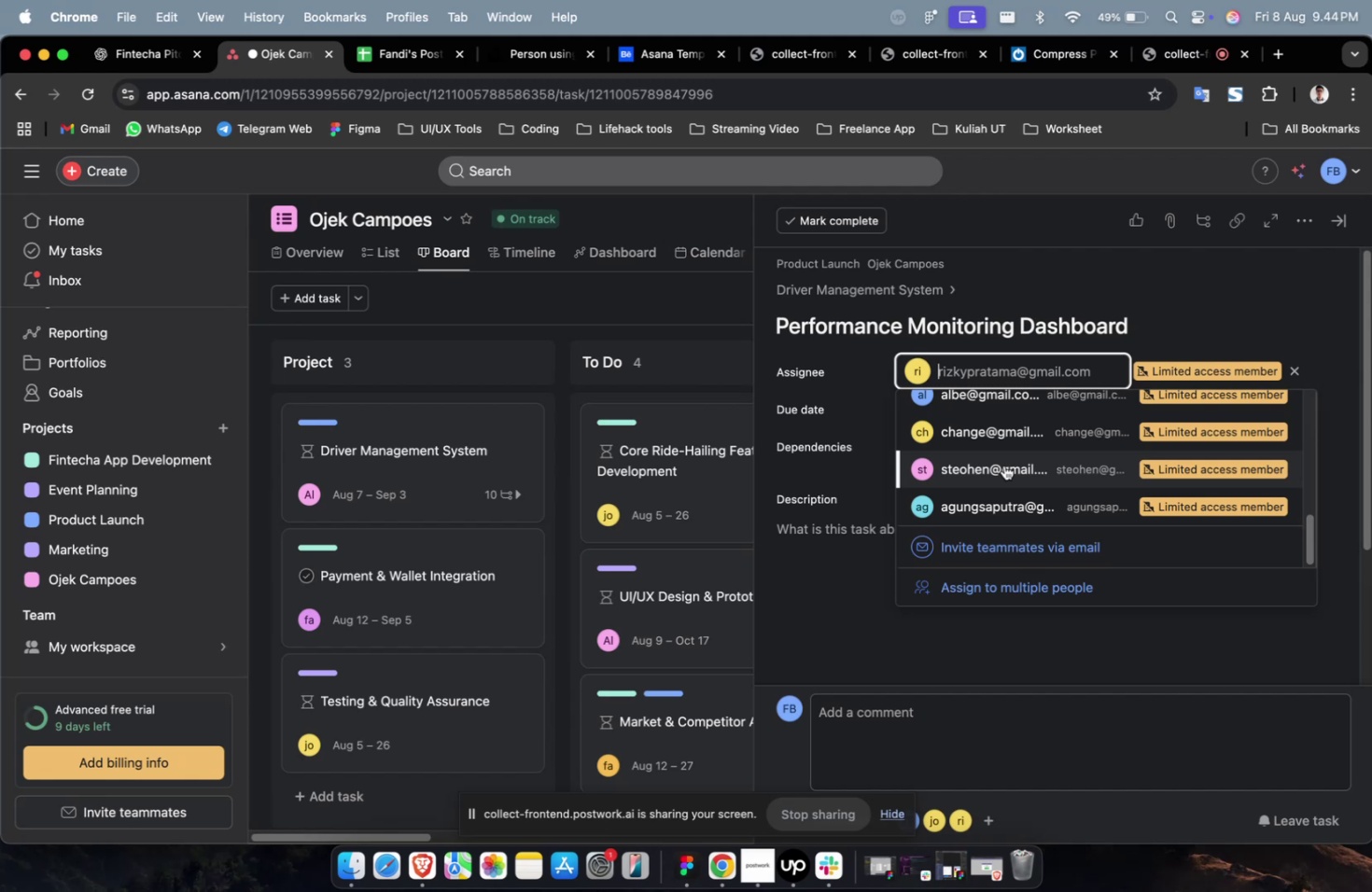 
wait(17.54)
 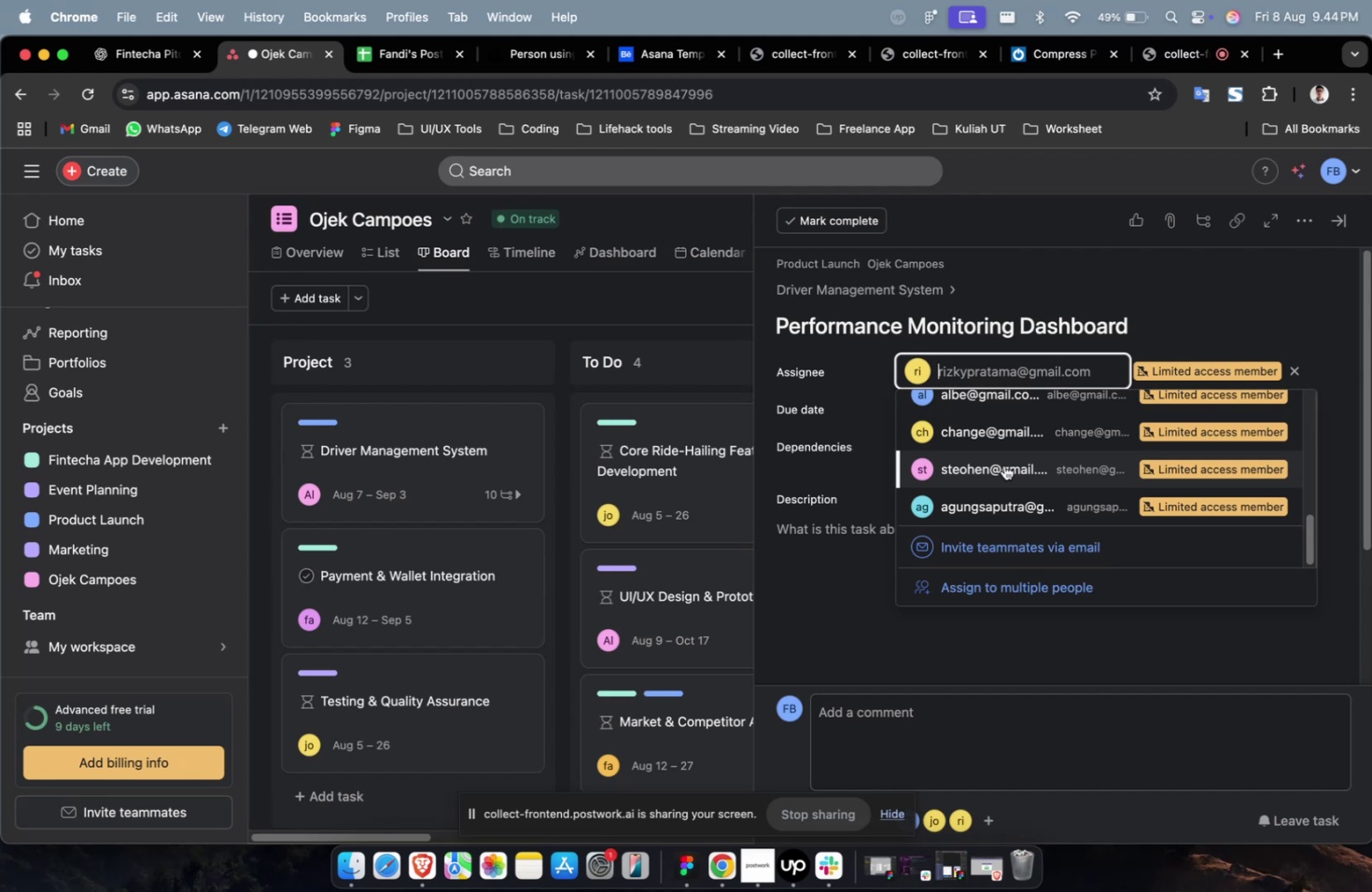 
left_click([1024, 474])
 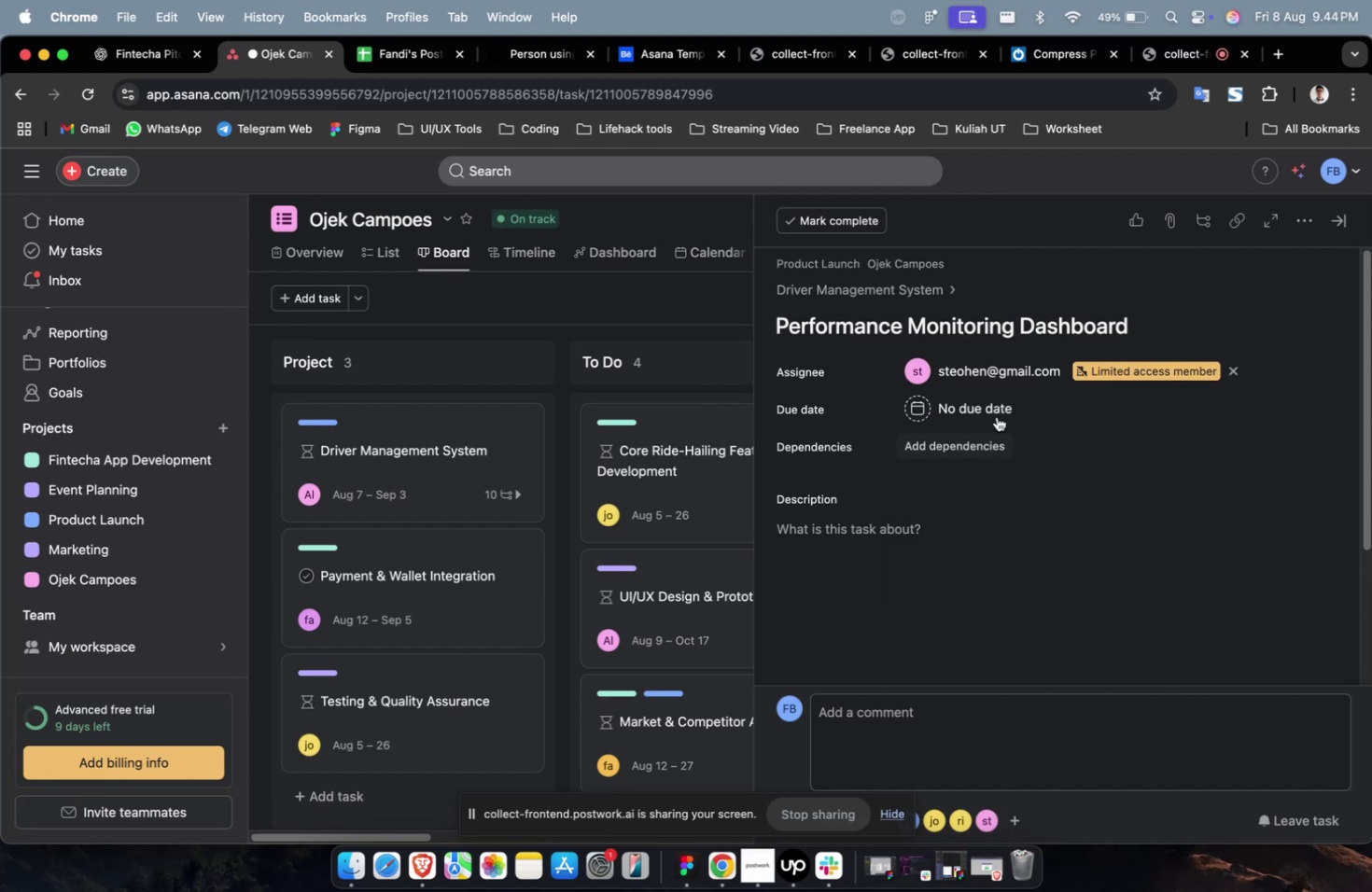 
left_click([993, 413])
 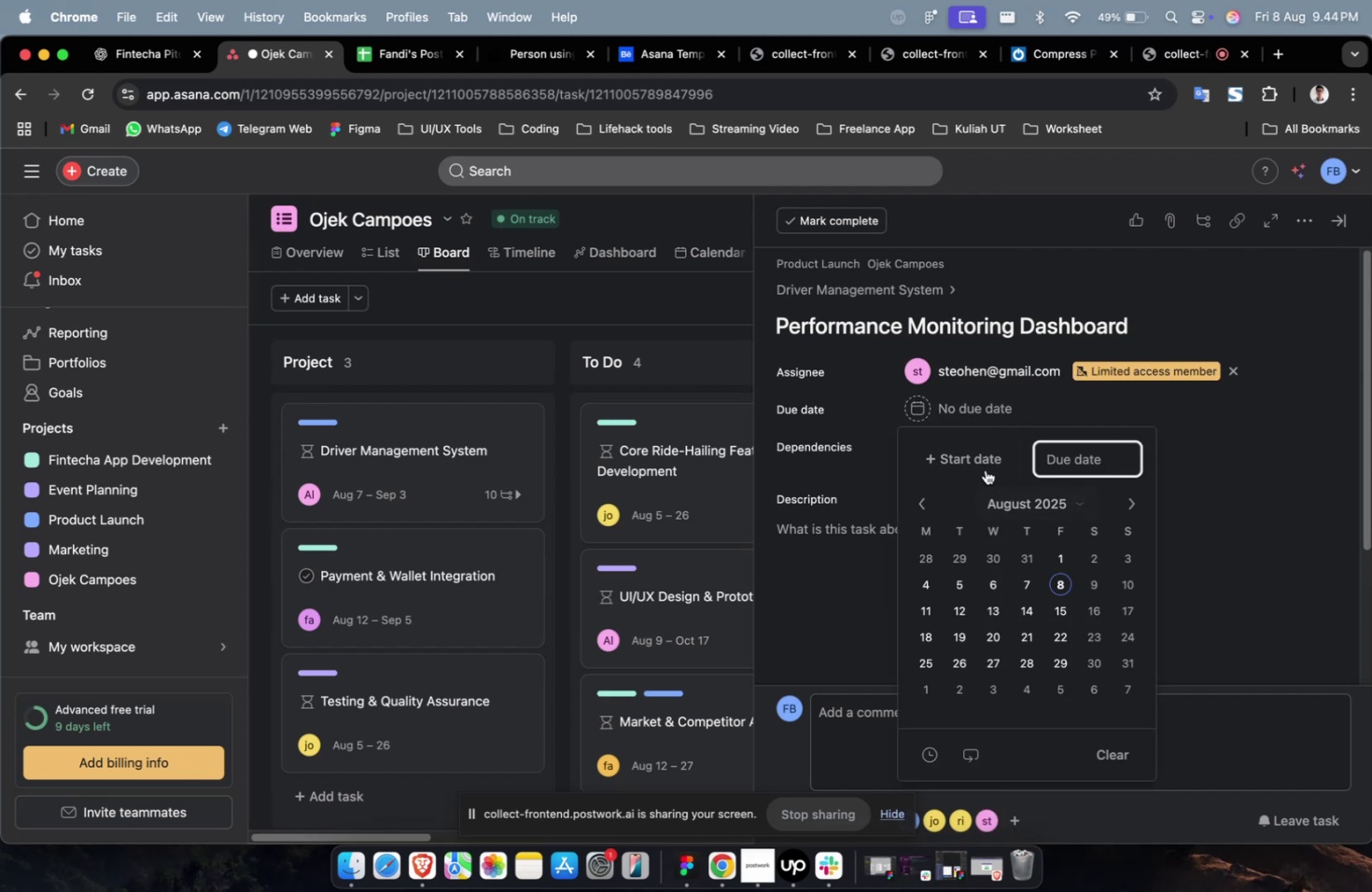 
double_click([985, 469])
 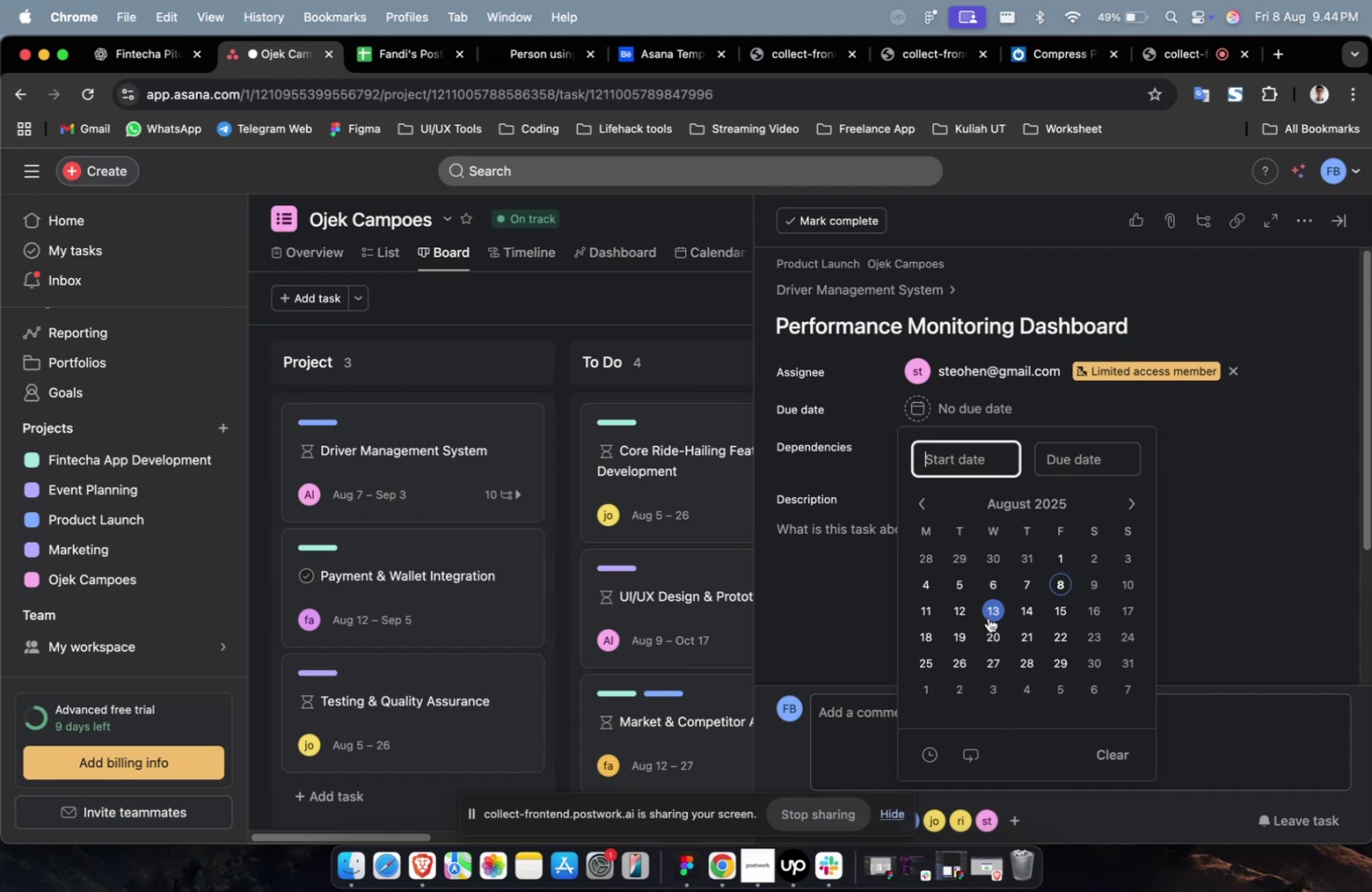 
triple_click([987, 617])
 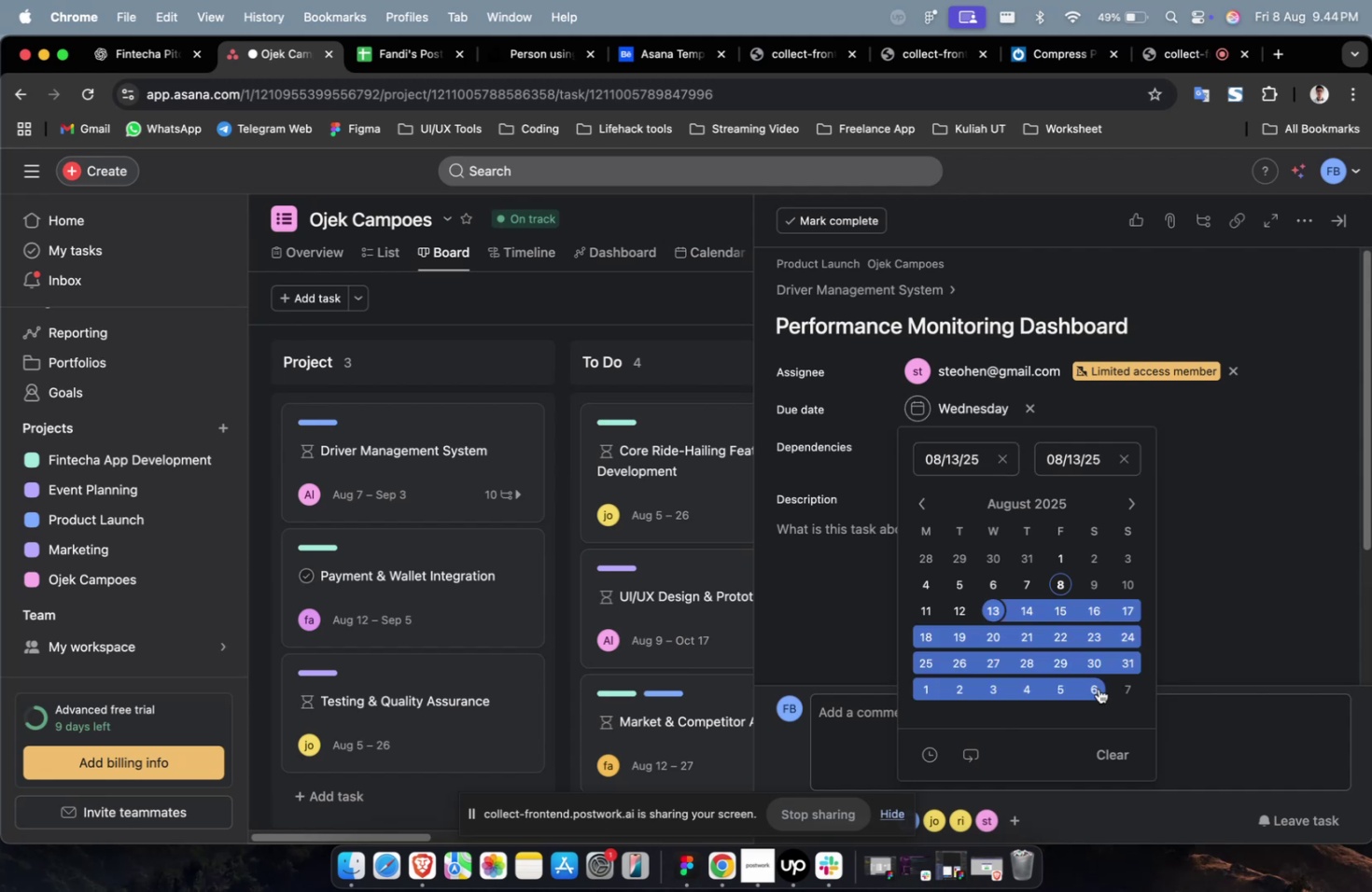 
triple_click([1098, 688])
 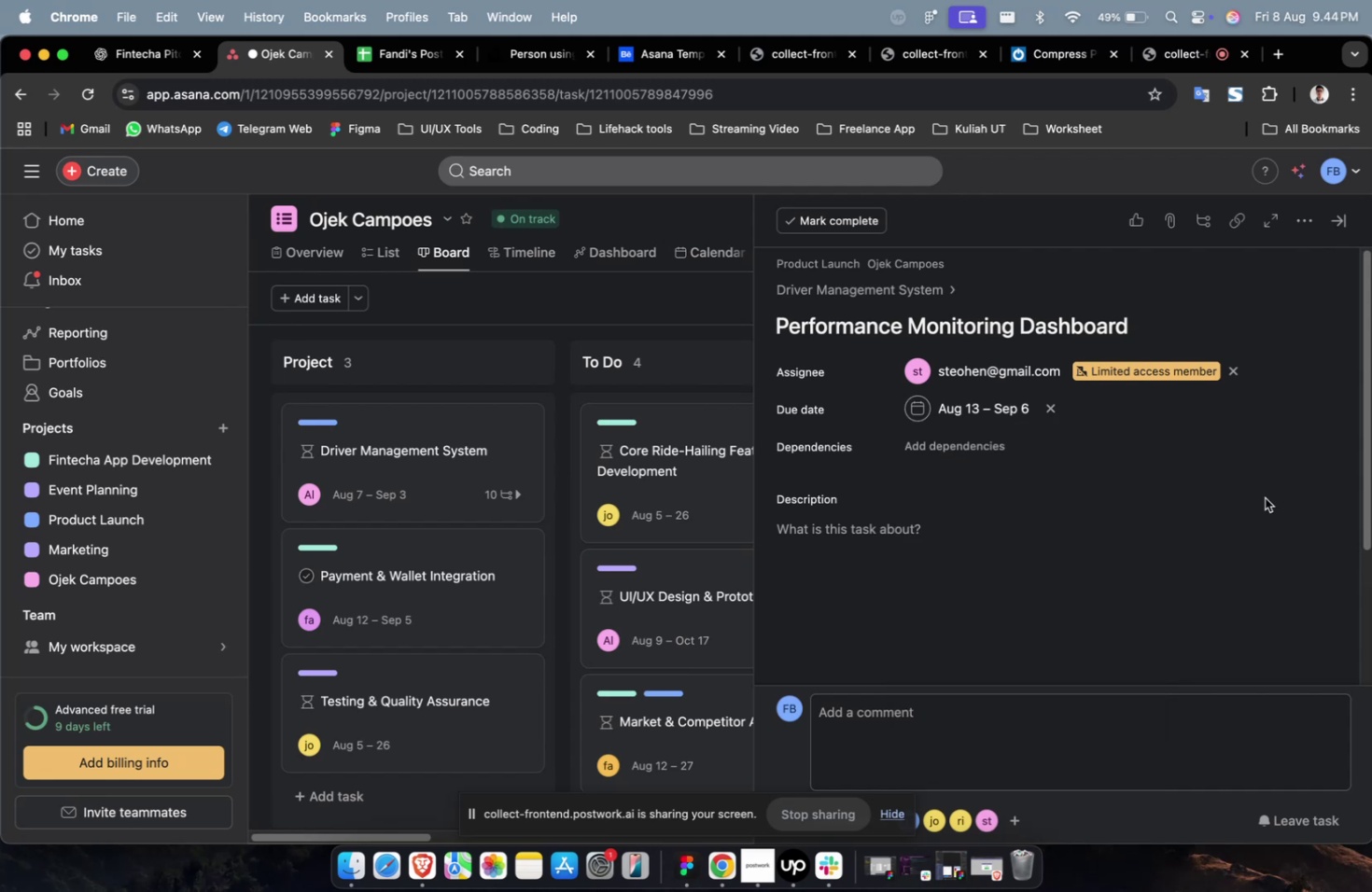 
triple_click([1264, 497])
 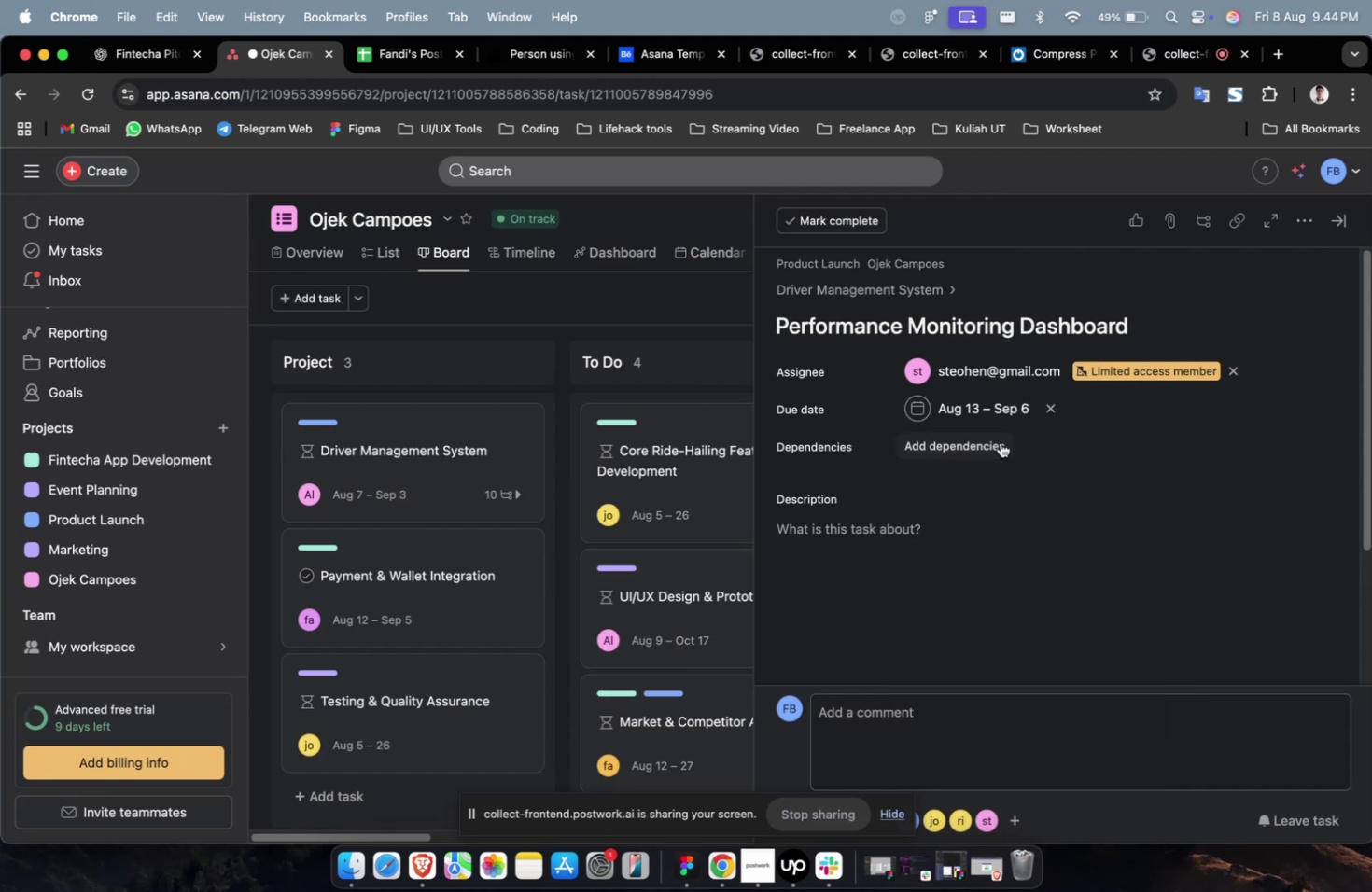 
left_click([997, 439])
 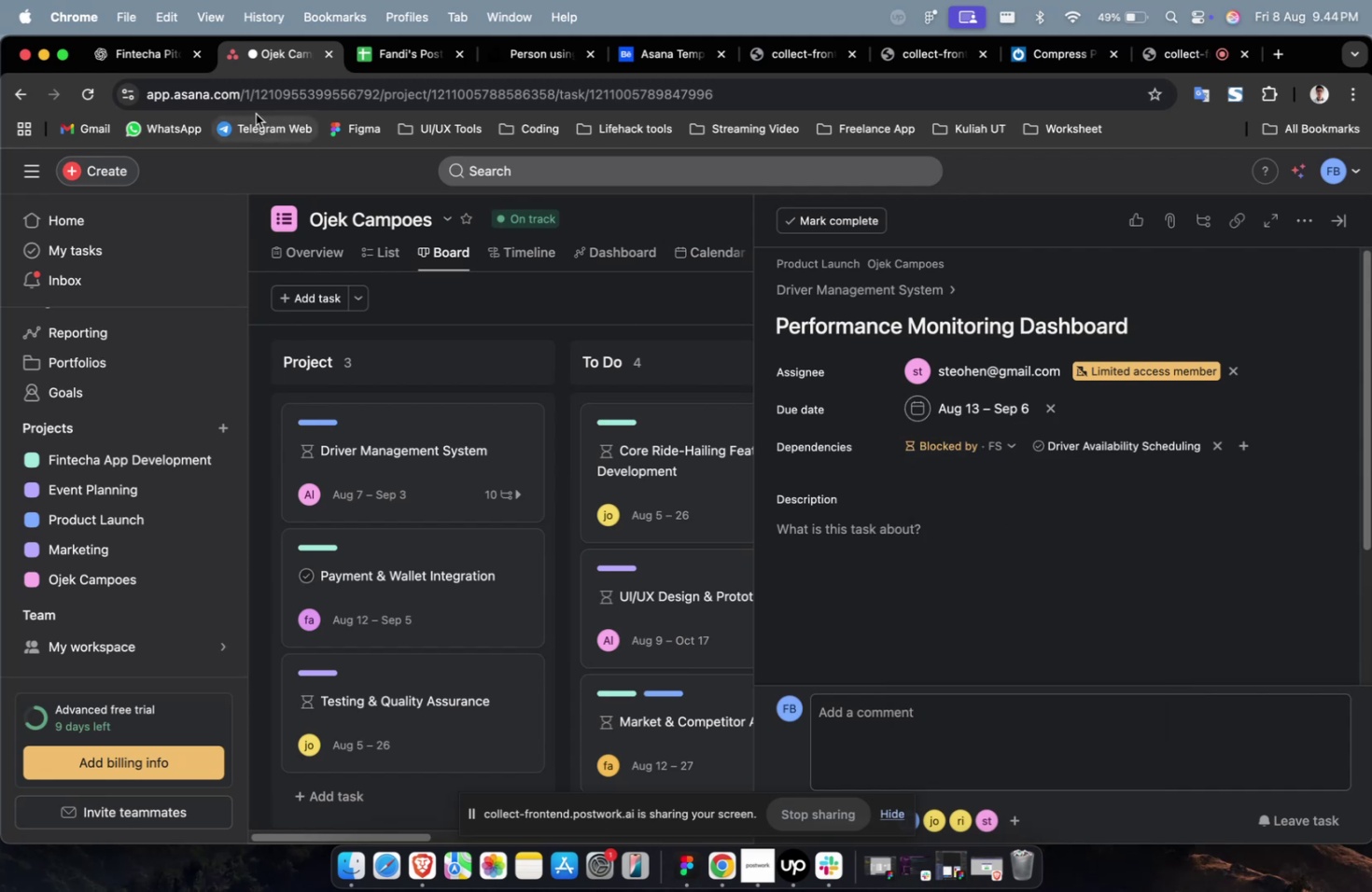 
left_click([169, 56])
 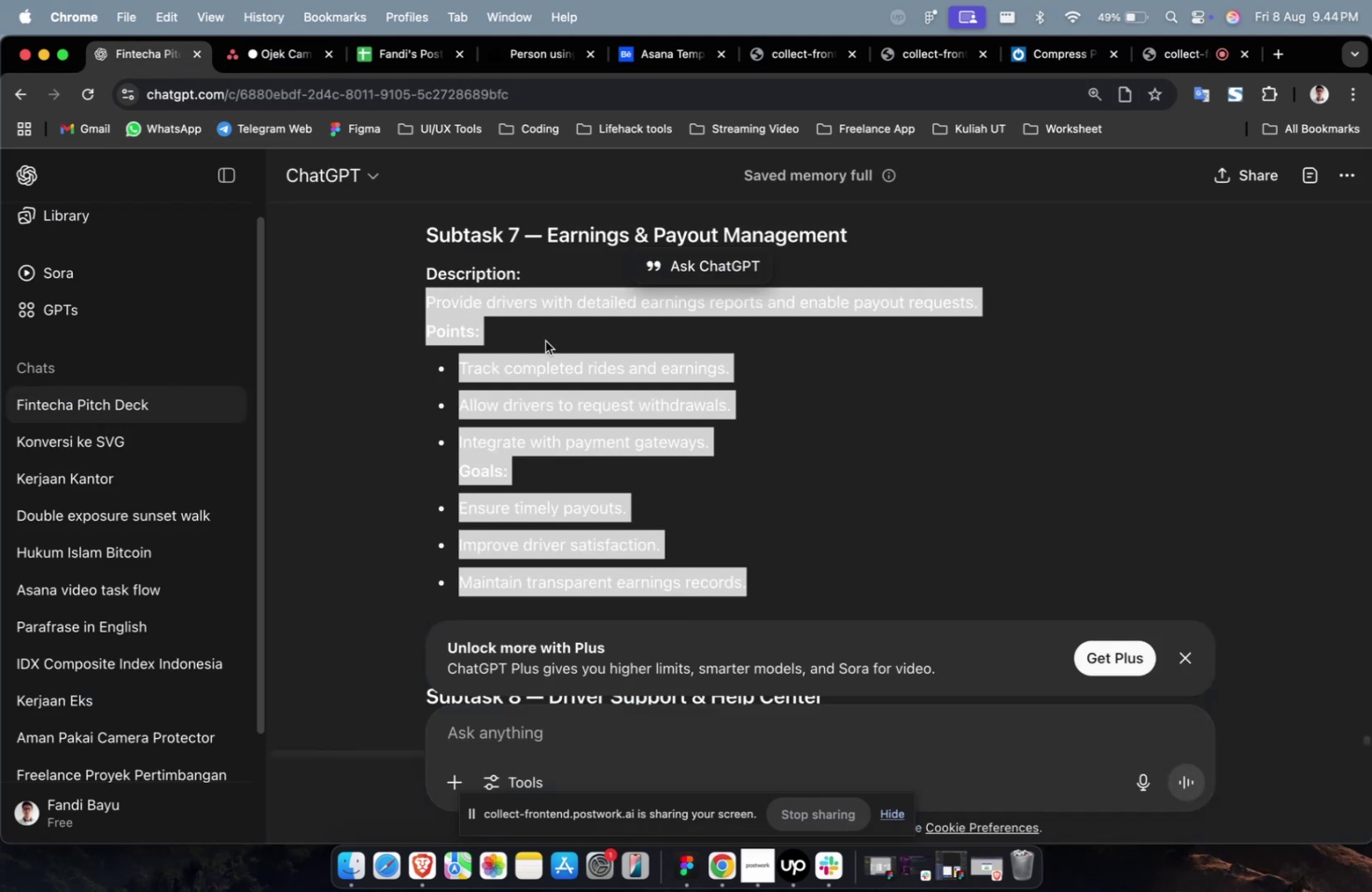 
scroll: coordinate [545, 341], scroll_direction: up, amount: 3.0
 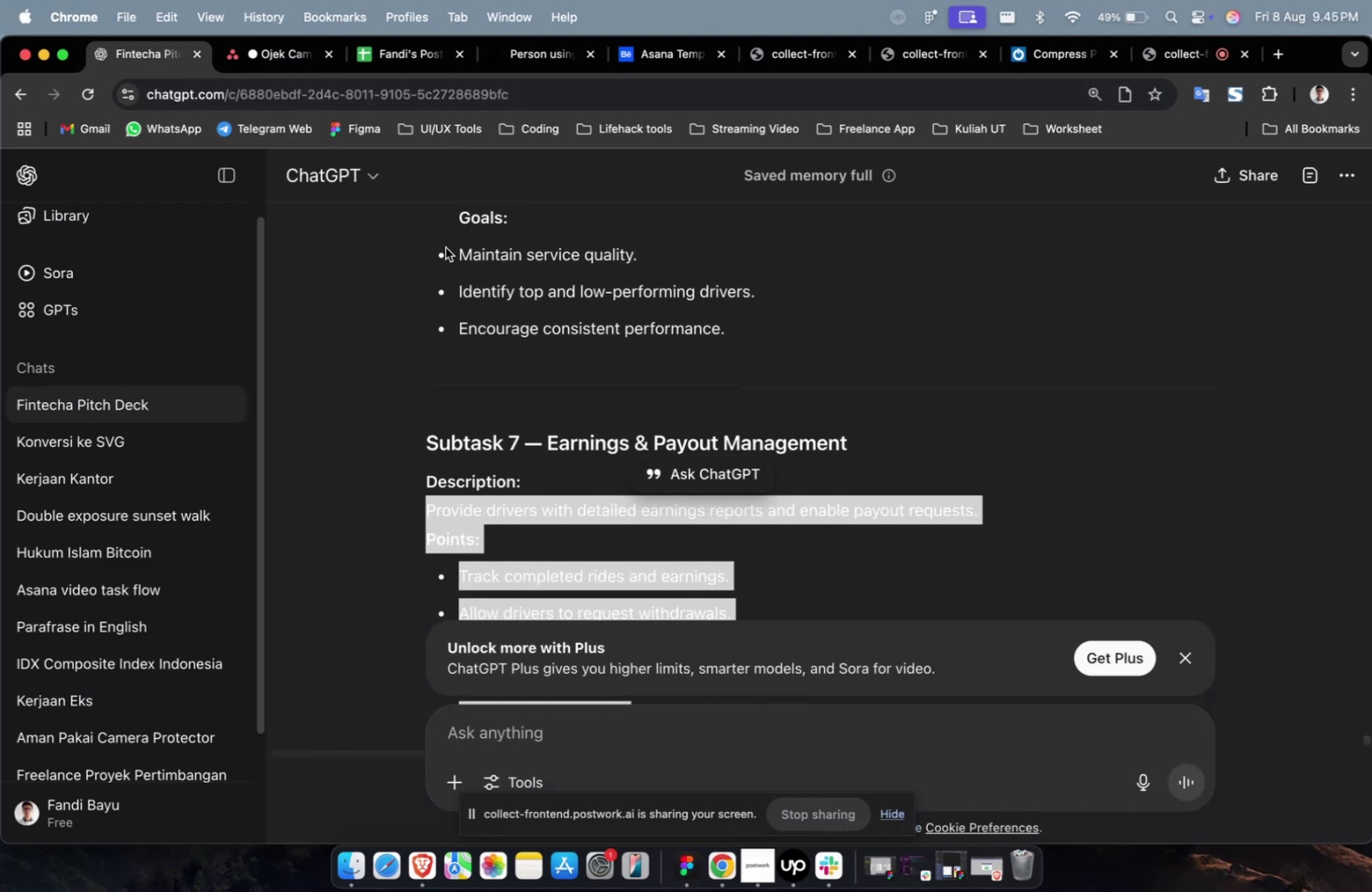 
key(Meta+CommandLeft)
 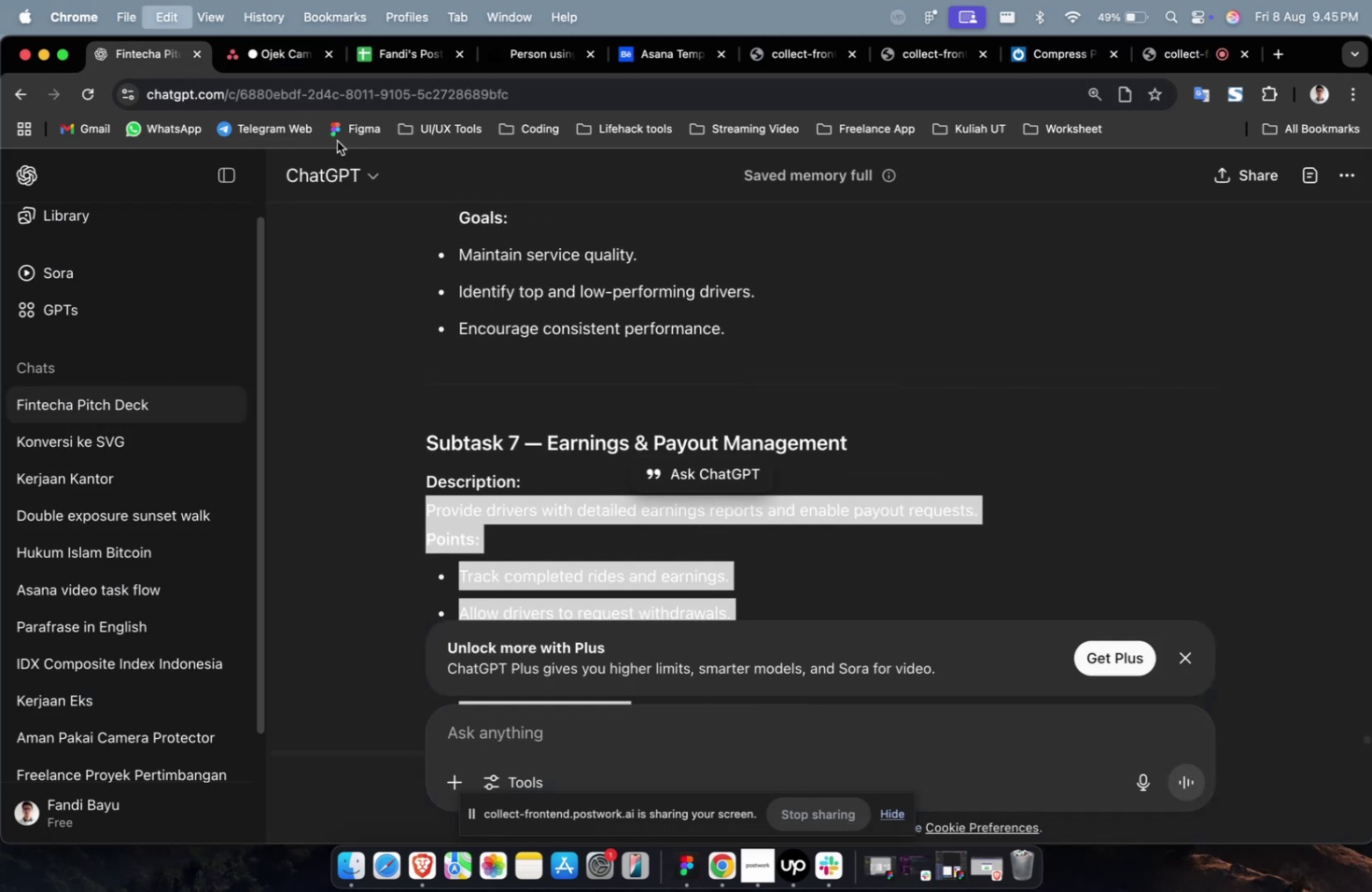 
key(Meta+C)
 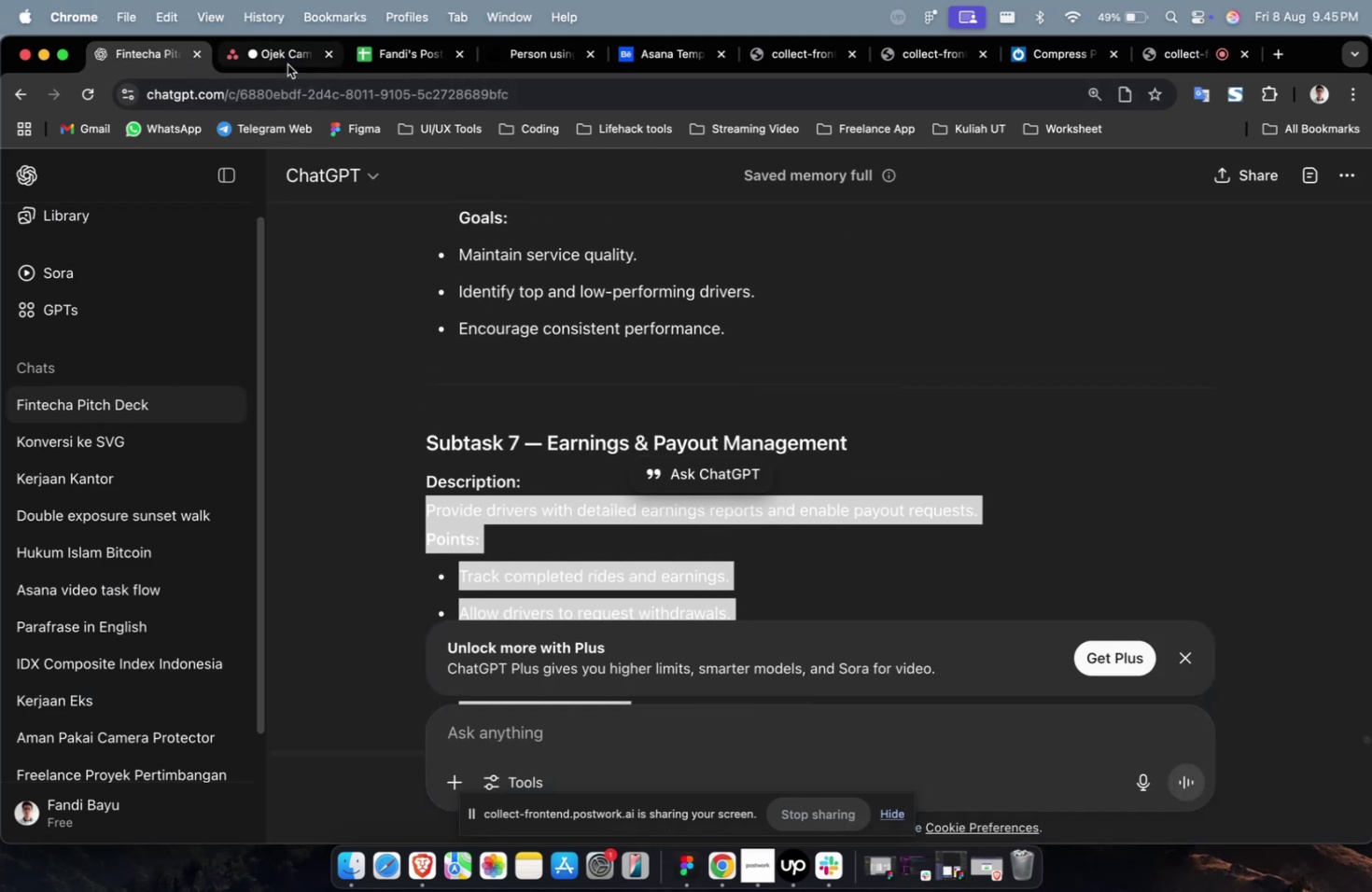 
left_click([287, 64])
 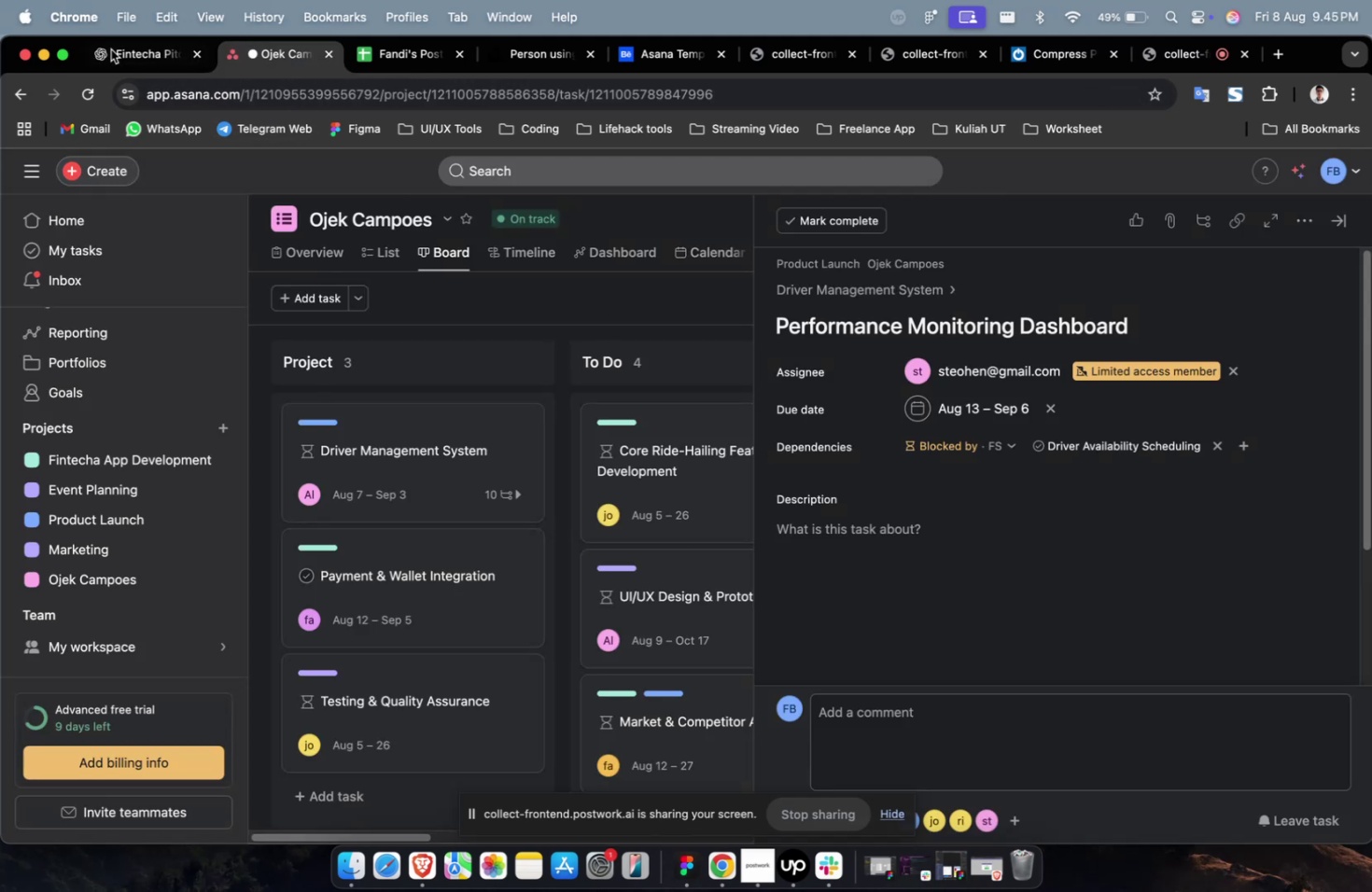 
left_click([124, 61])
 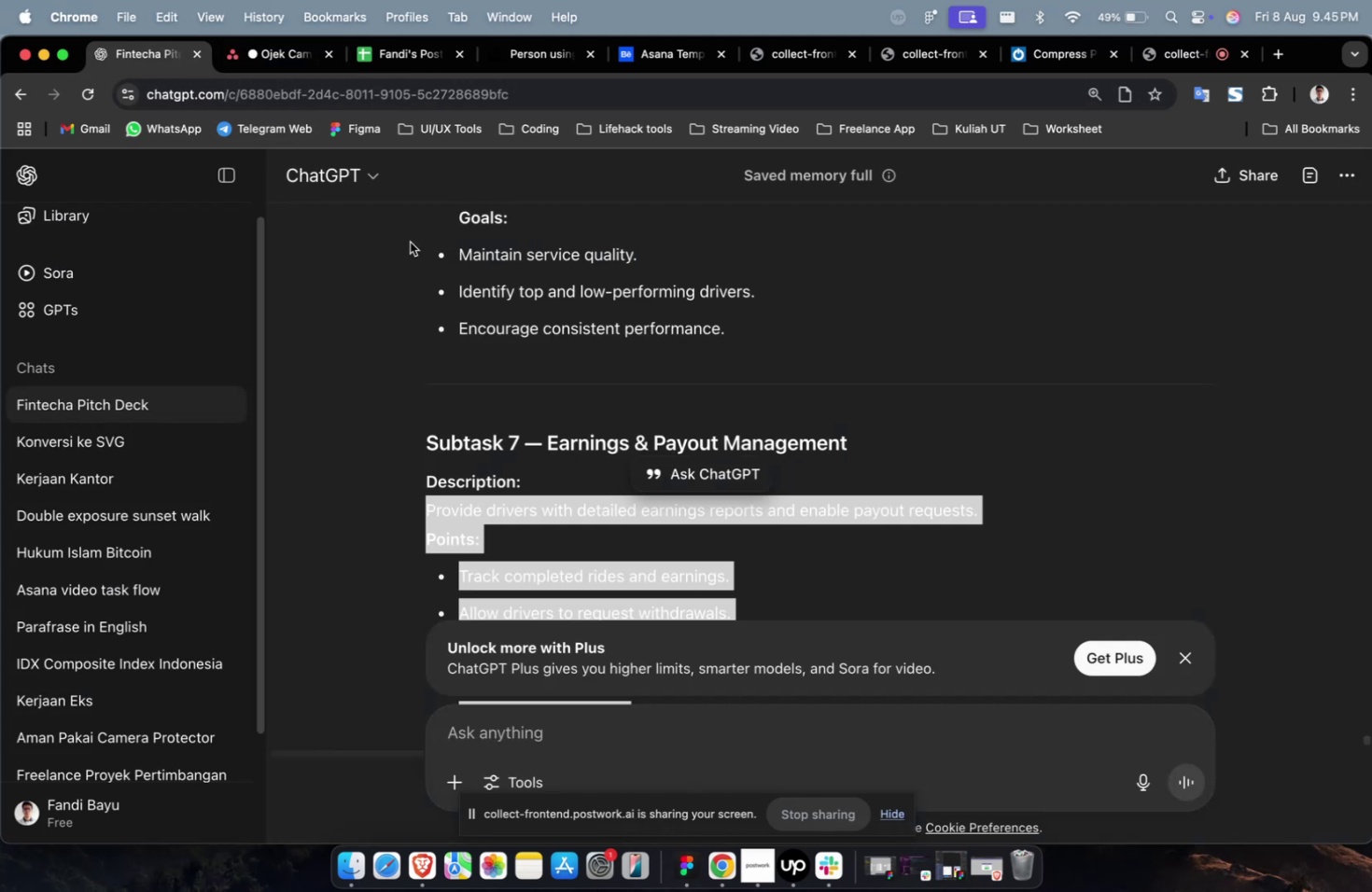 
scroll: coordinate [437, 277], scroll_direction: up, amount: 8.0
 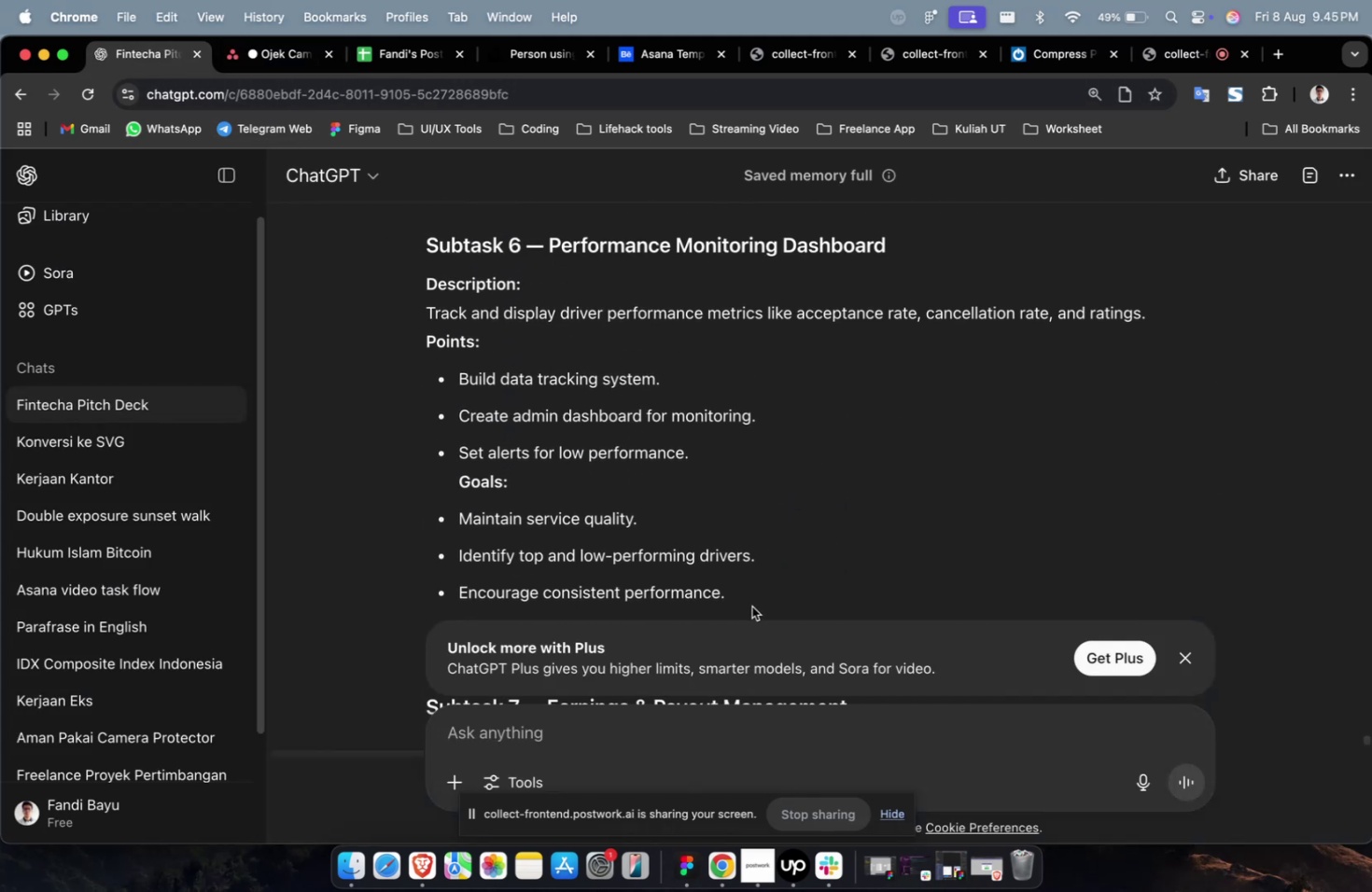 
left_click_drag(start_coordinate=[747, 599], to_coordinate=[412, 299])
 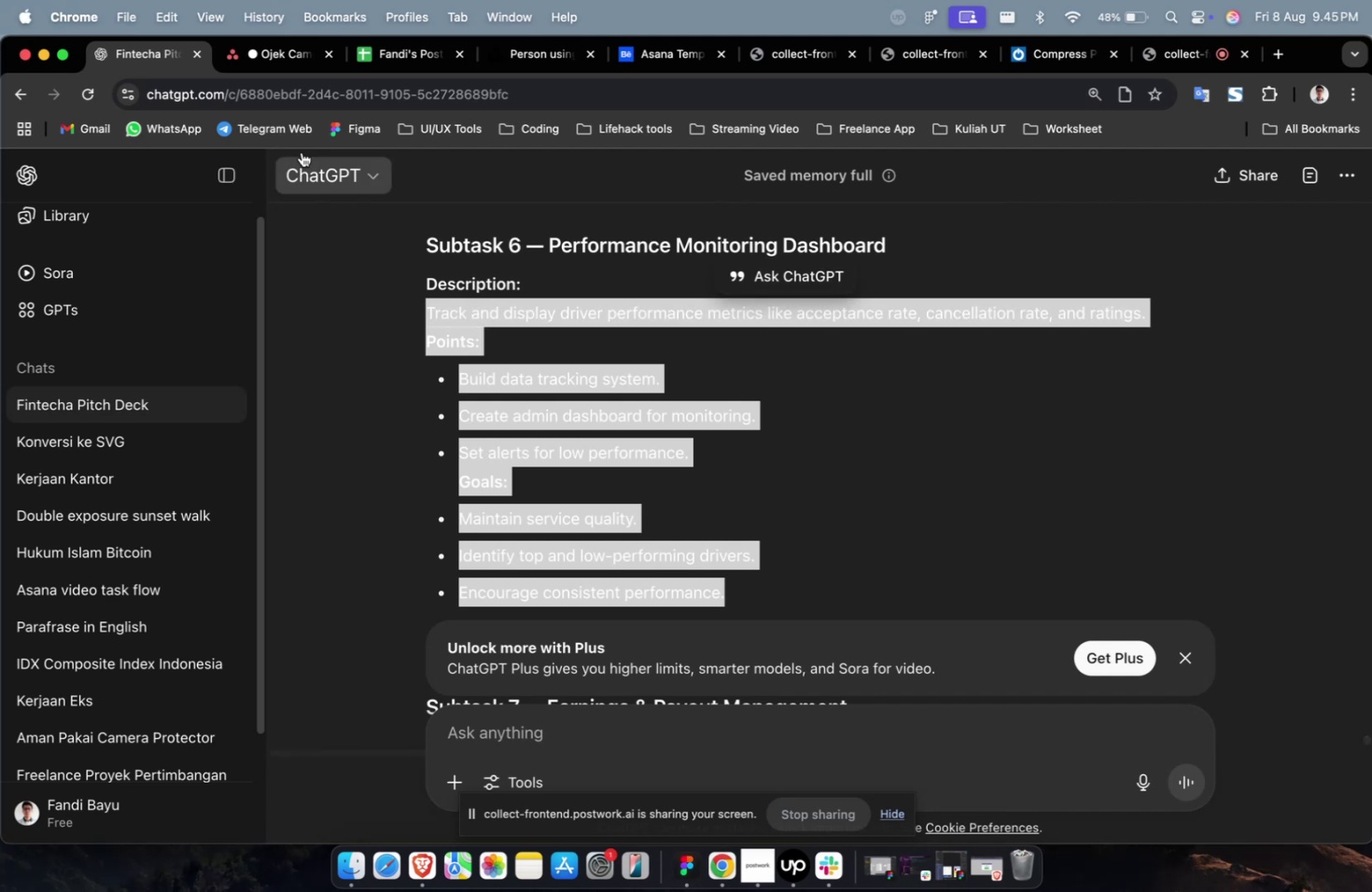 
key(Meta+CommandLeft)
 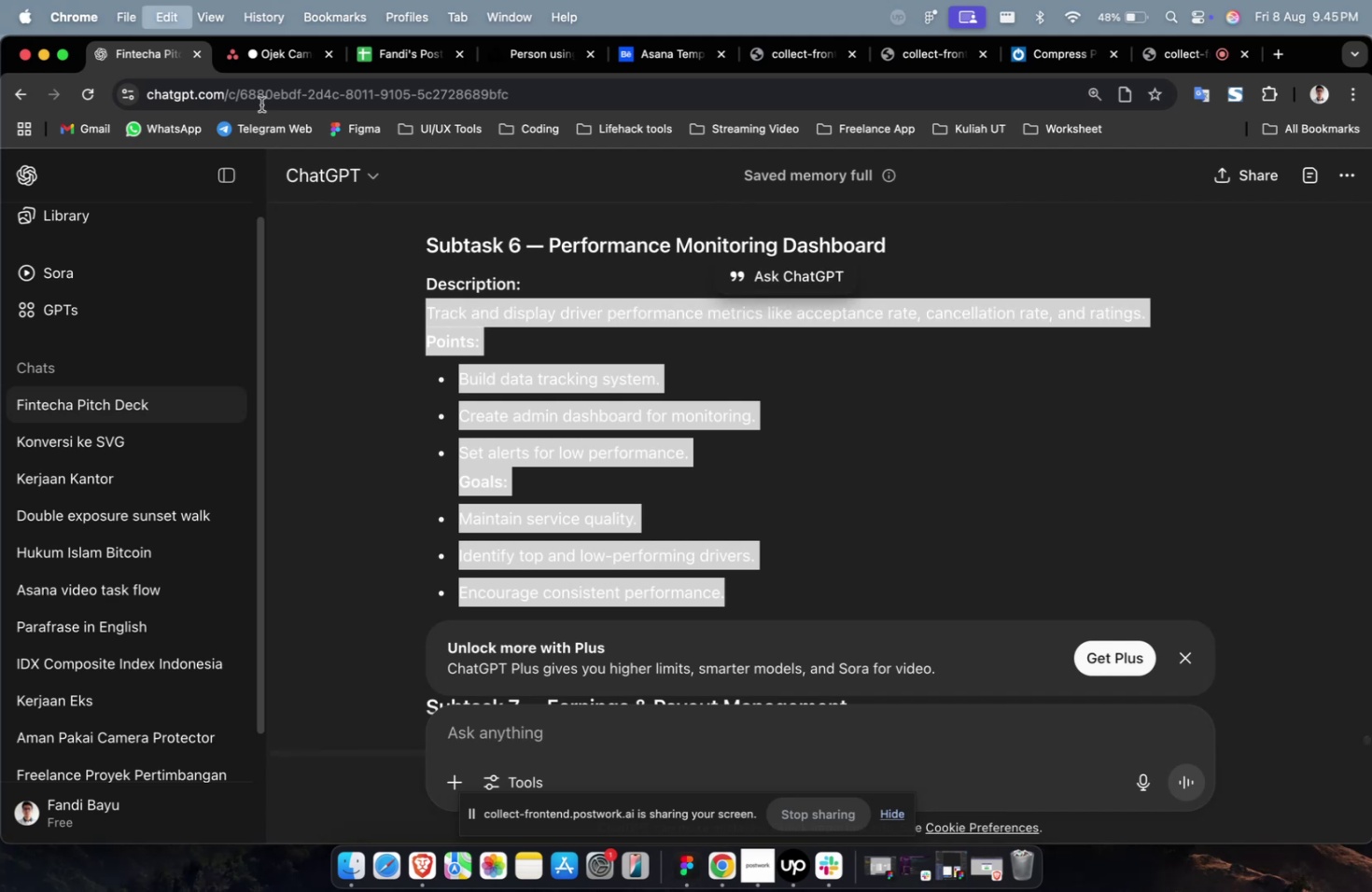 
key(Meta+C)
 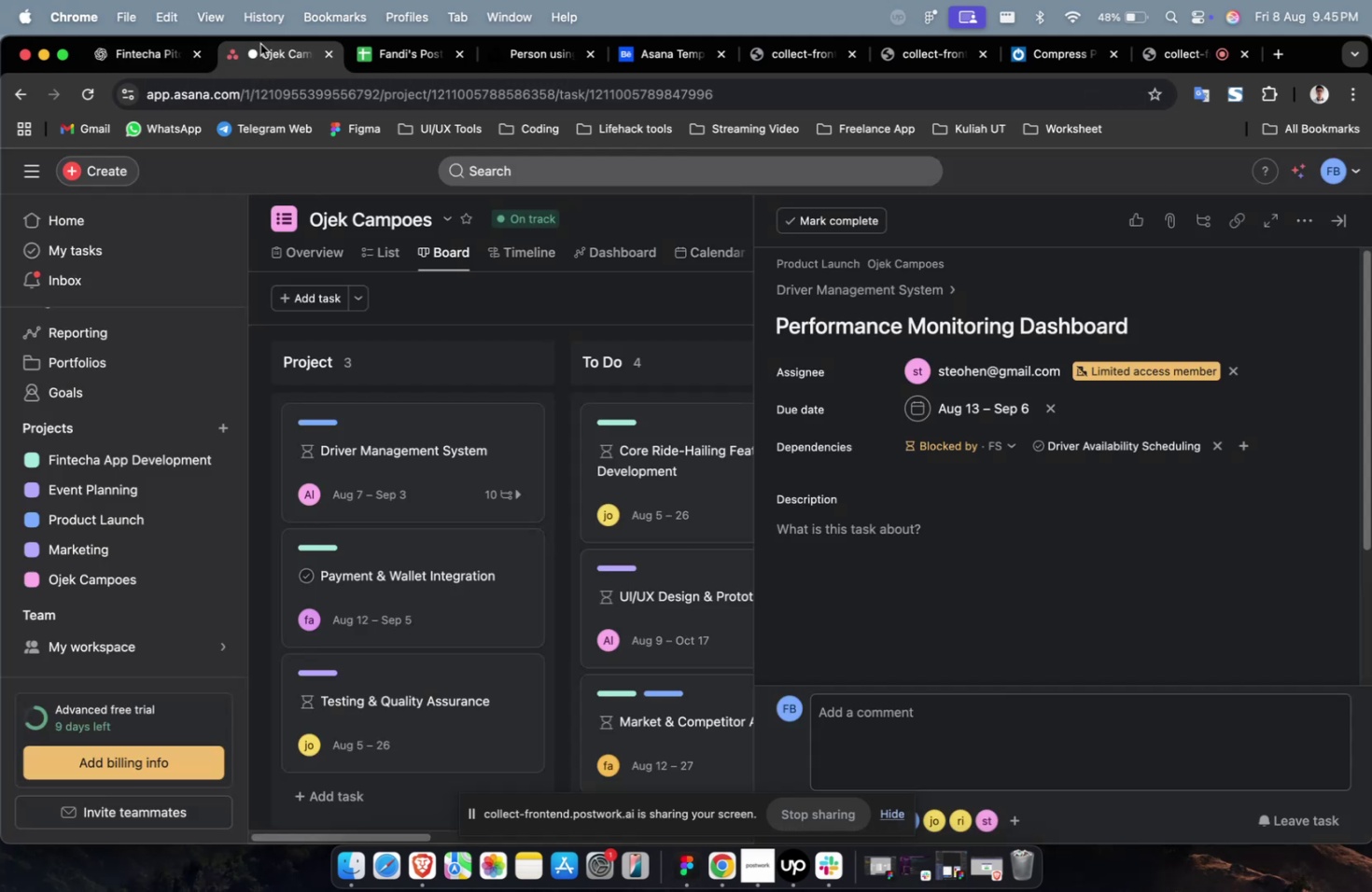 
left_click([260, 44])
 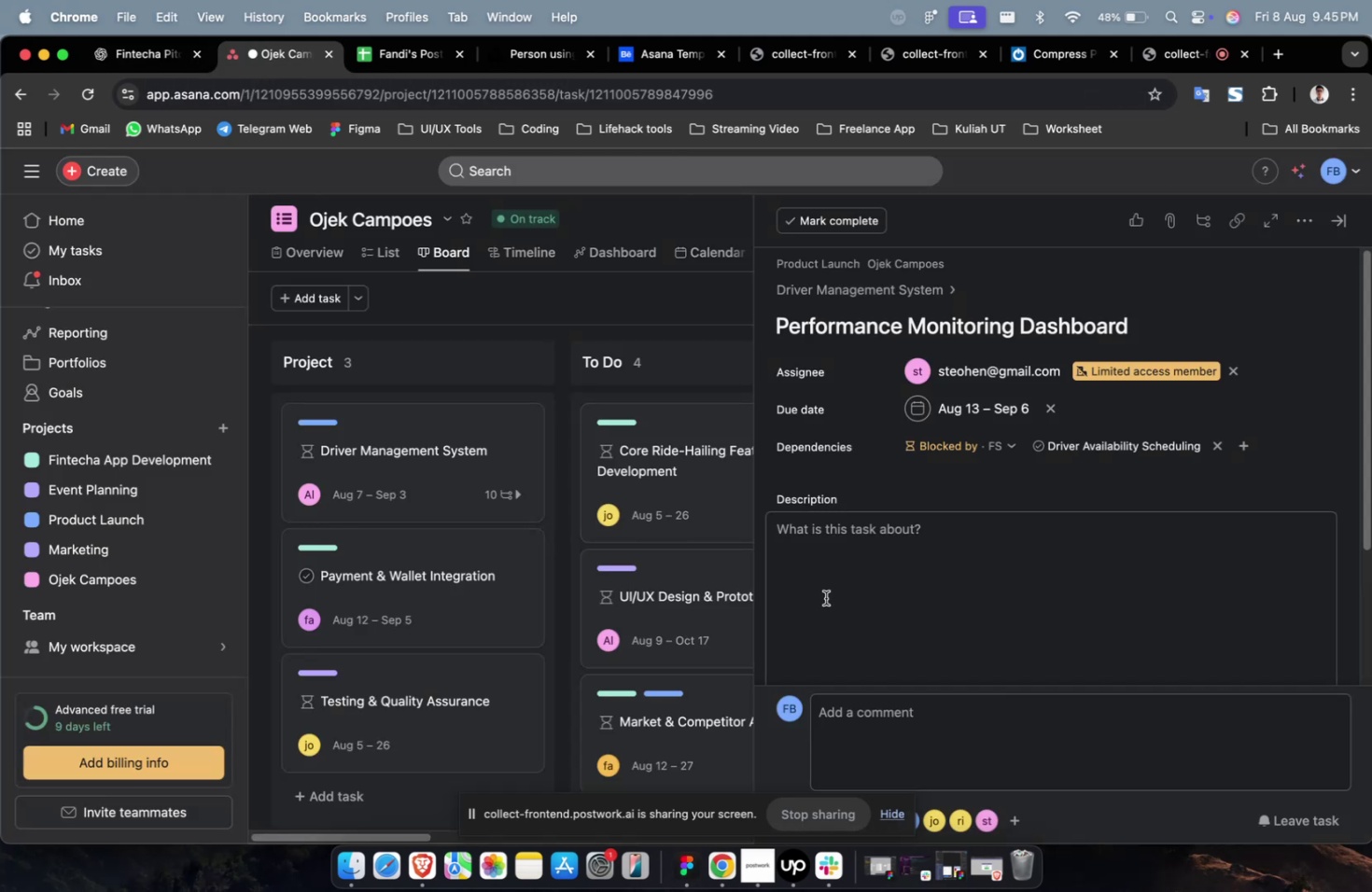 
double_click([825, 597])
 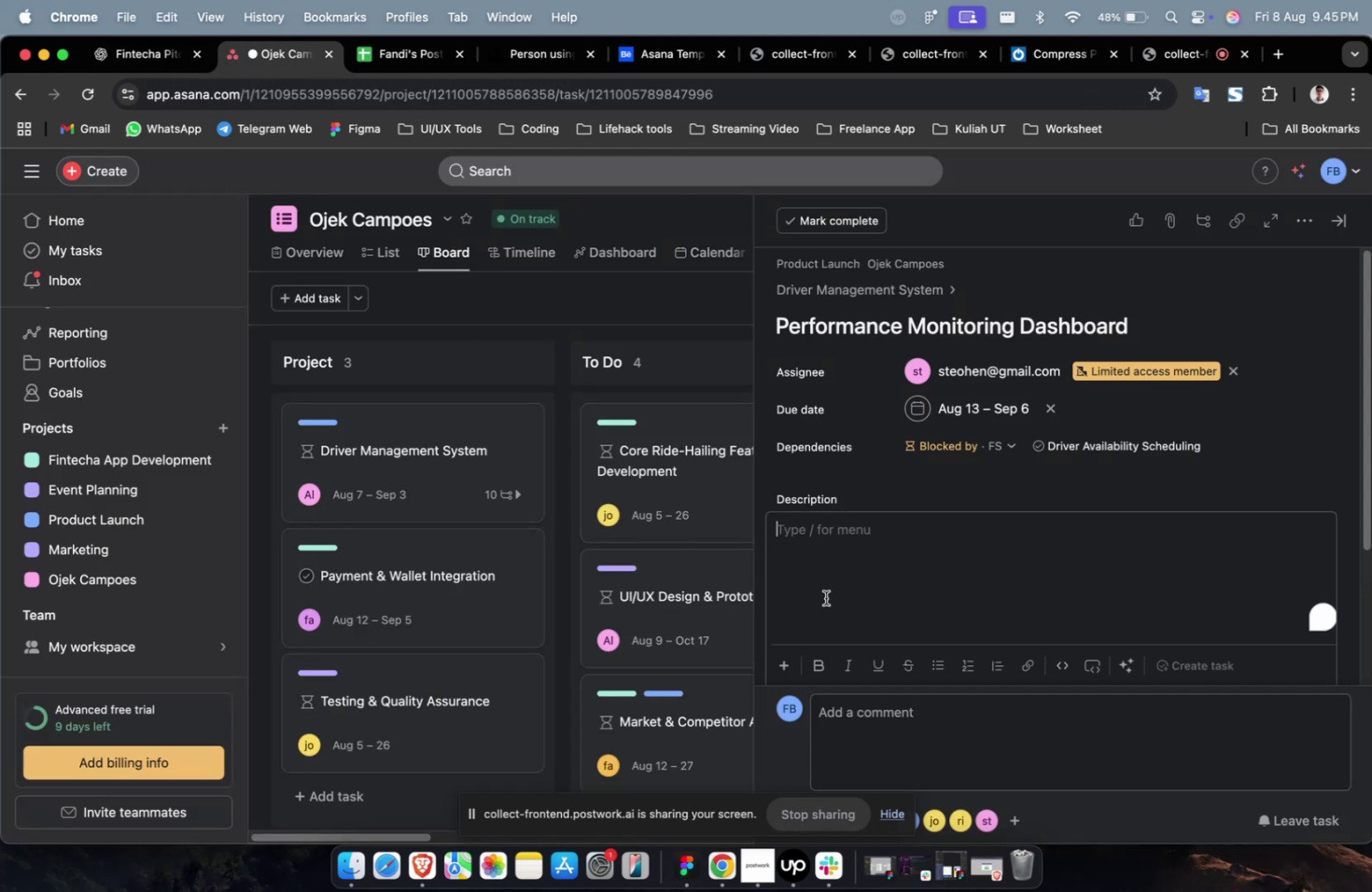 
key(Meta+CommandLeft)
 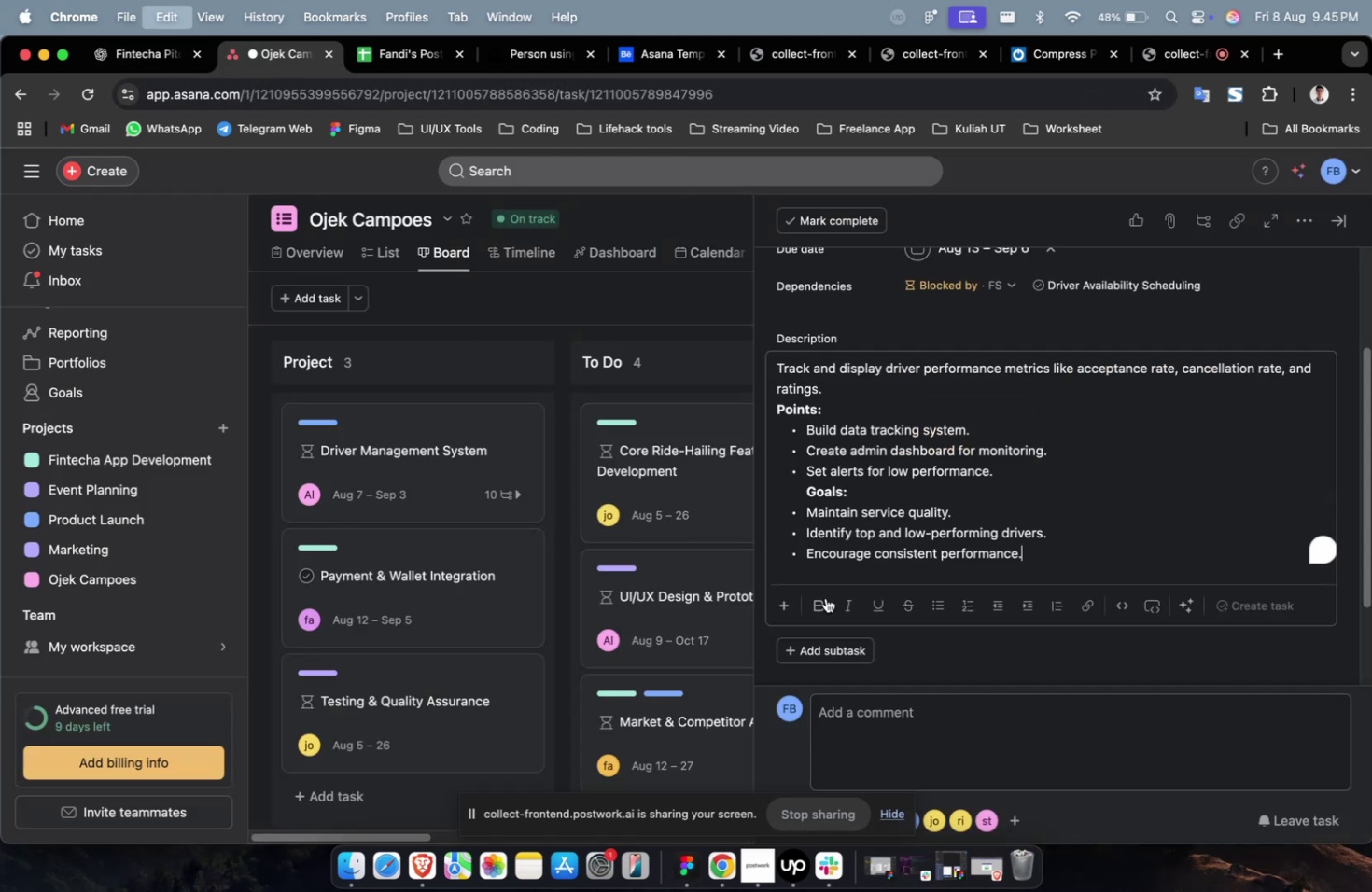 
key(Meta+V)
 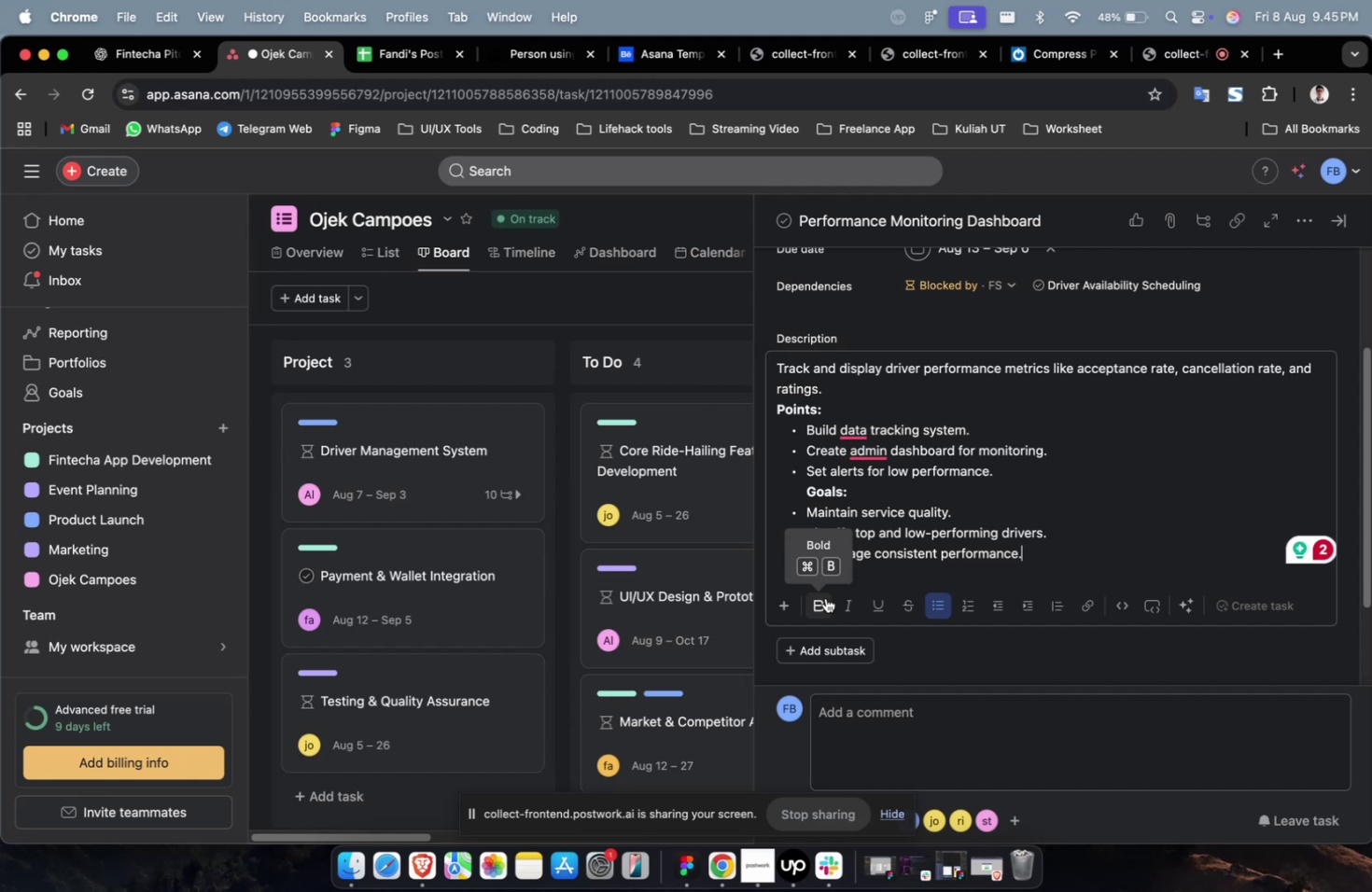 
wait(50.4)
 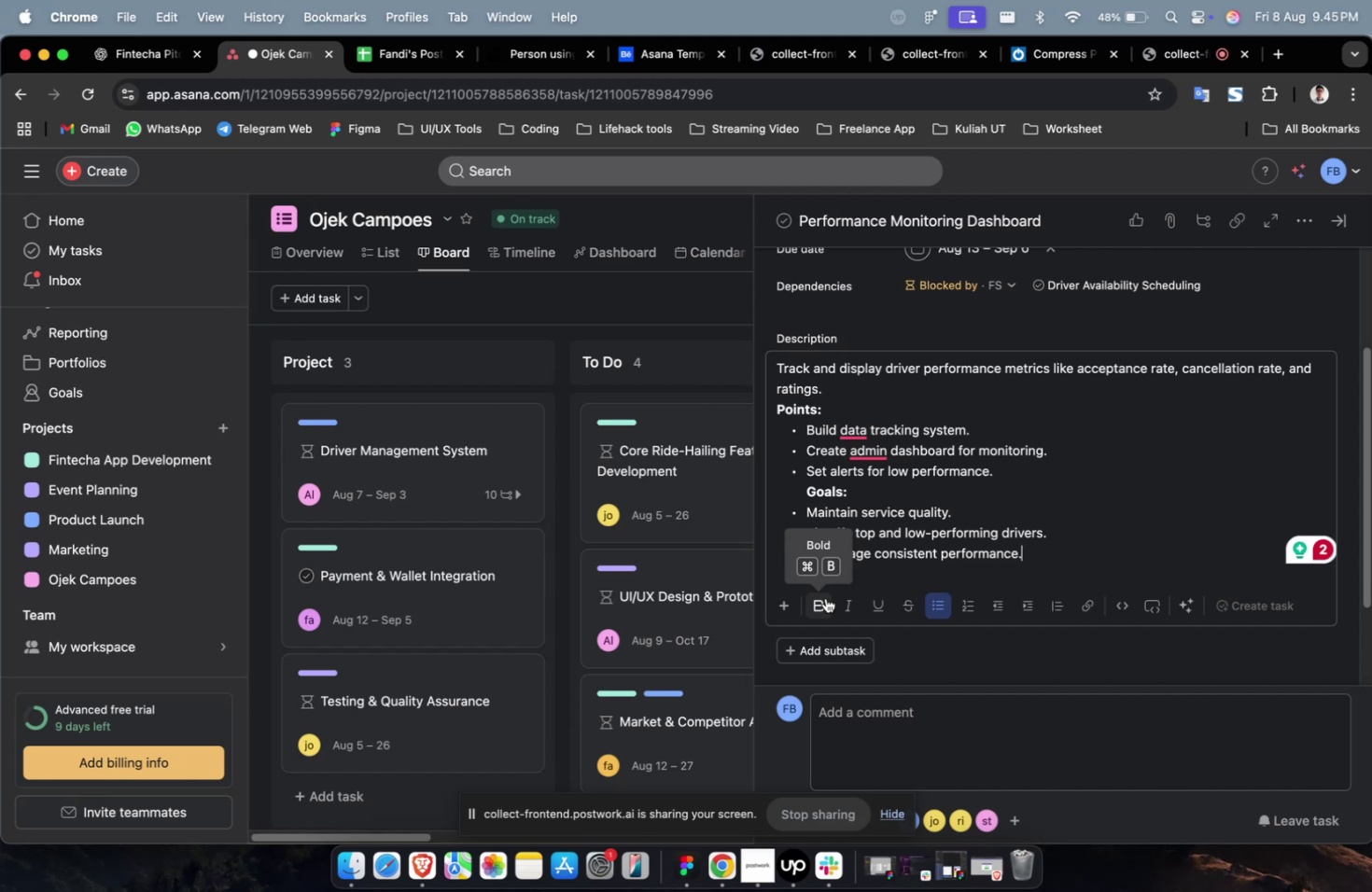 
scroll: coordinate [945, 433], scroll_direction: up, amount: 7.0
 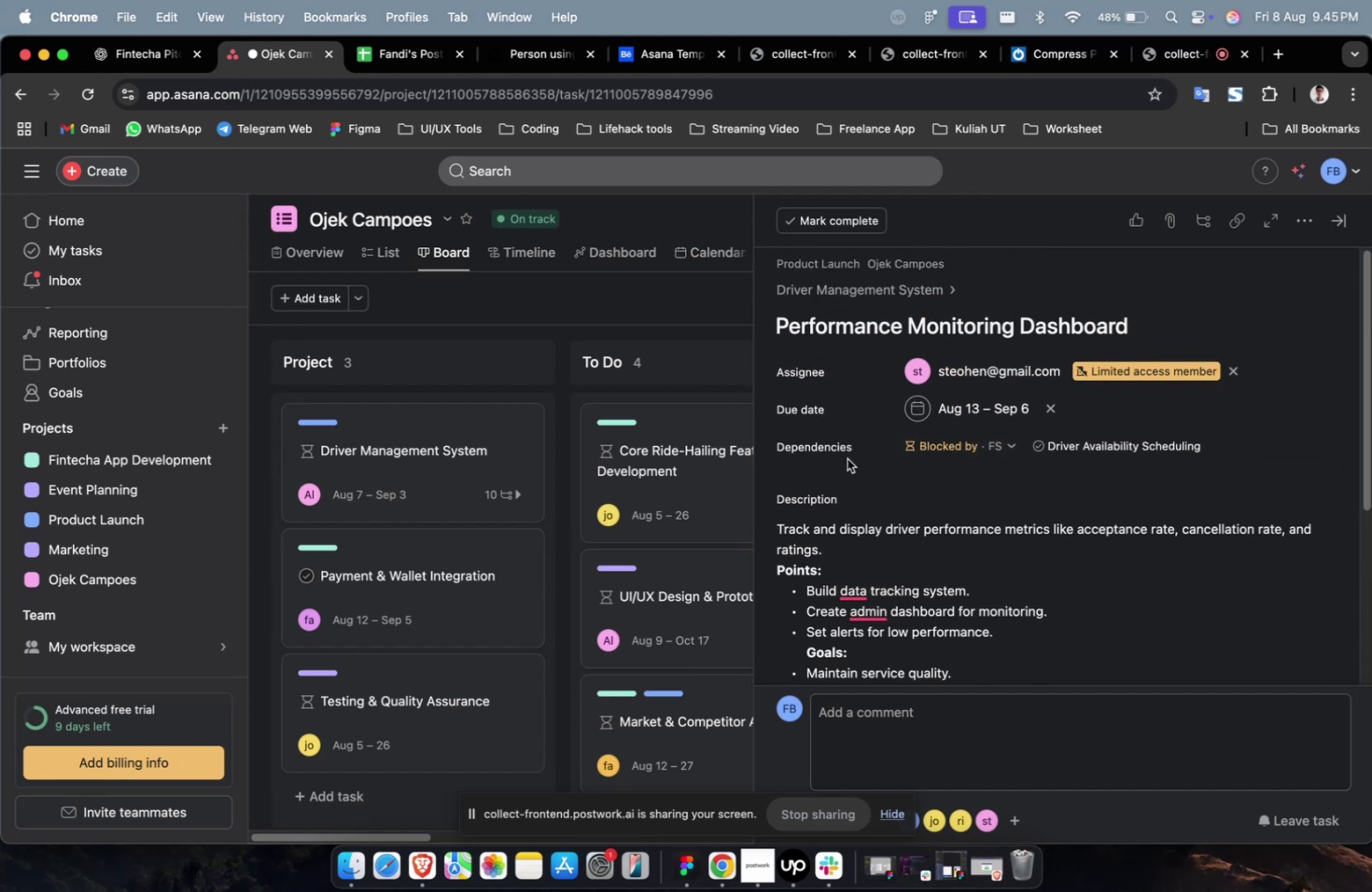 
scroll: coordinate [847, 465], scroll_direction: down, amount: 24.0
 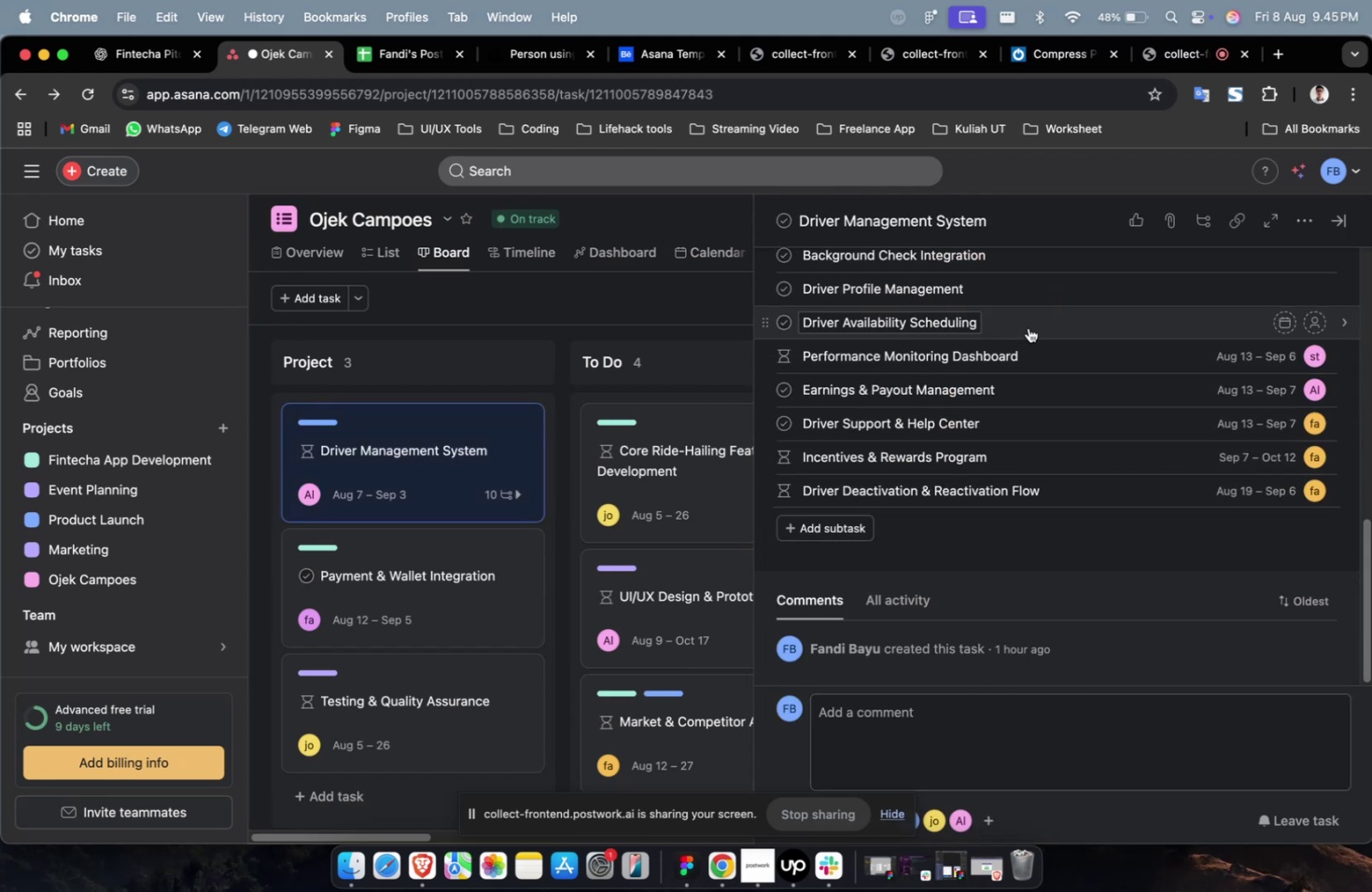 
left_click([1028, 327])
 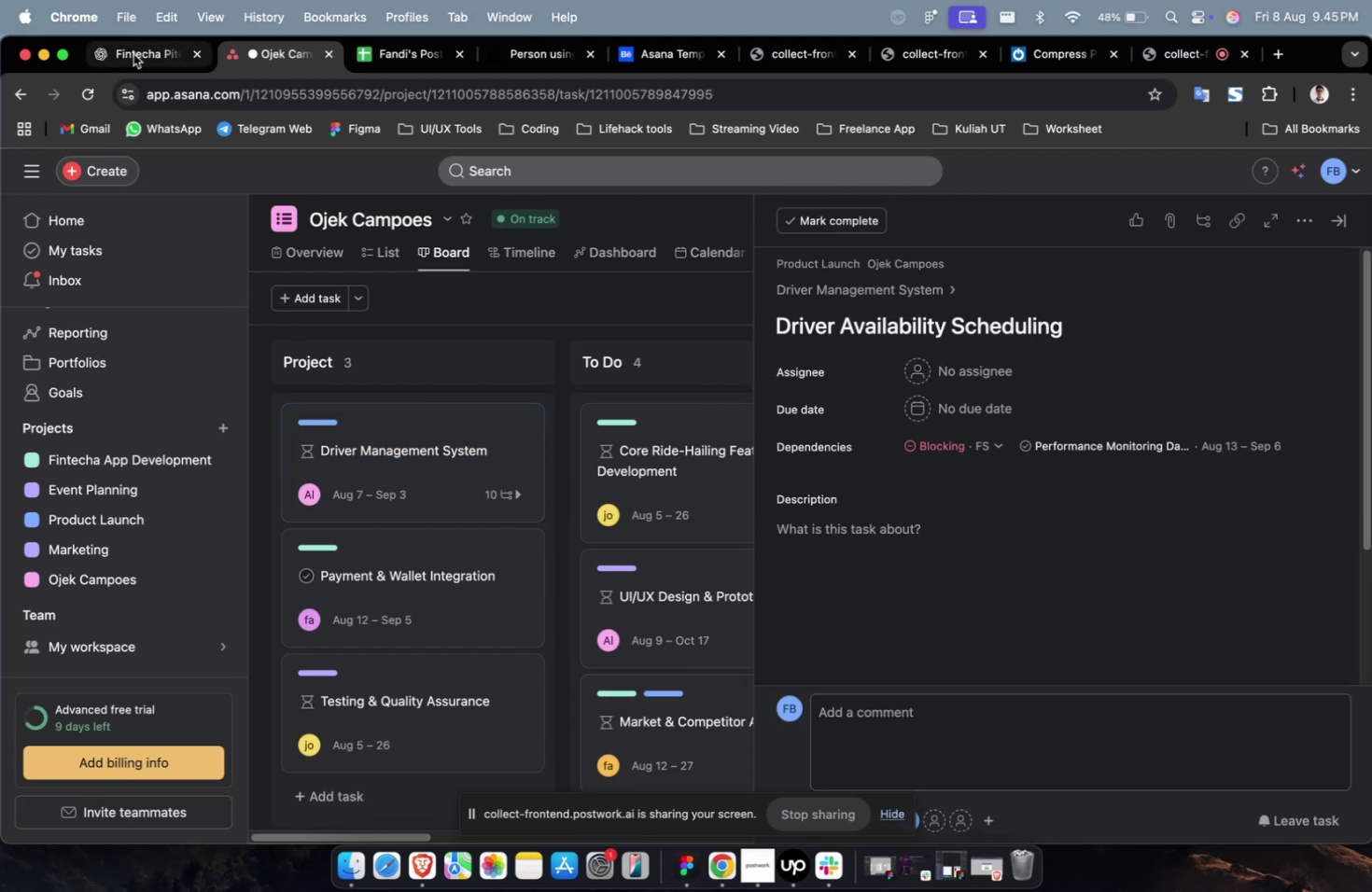 
double_click([133, 54])
 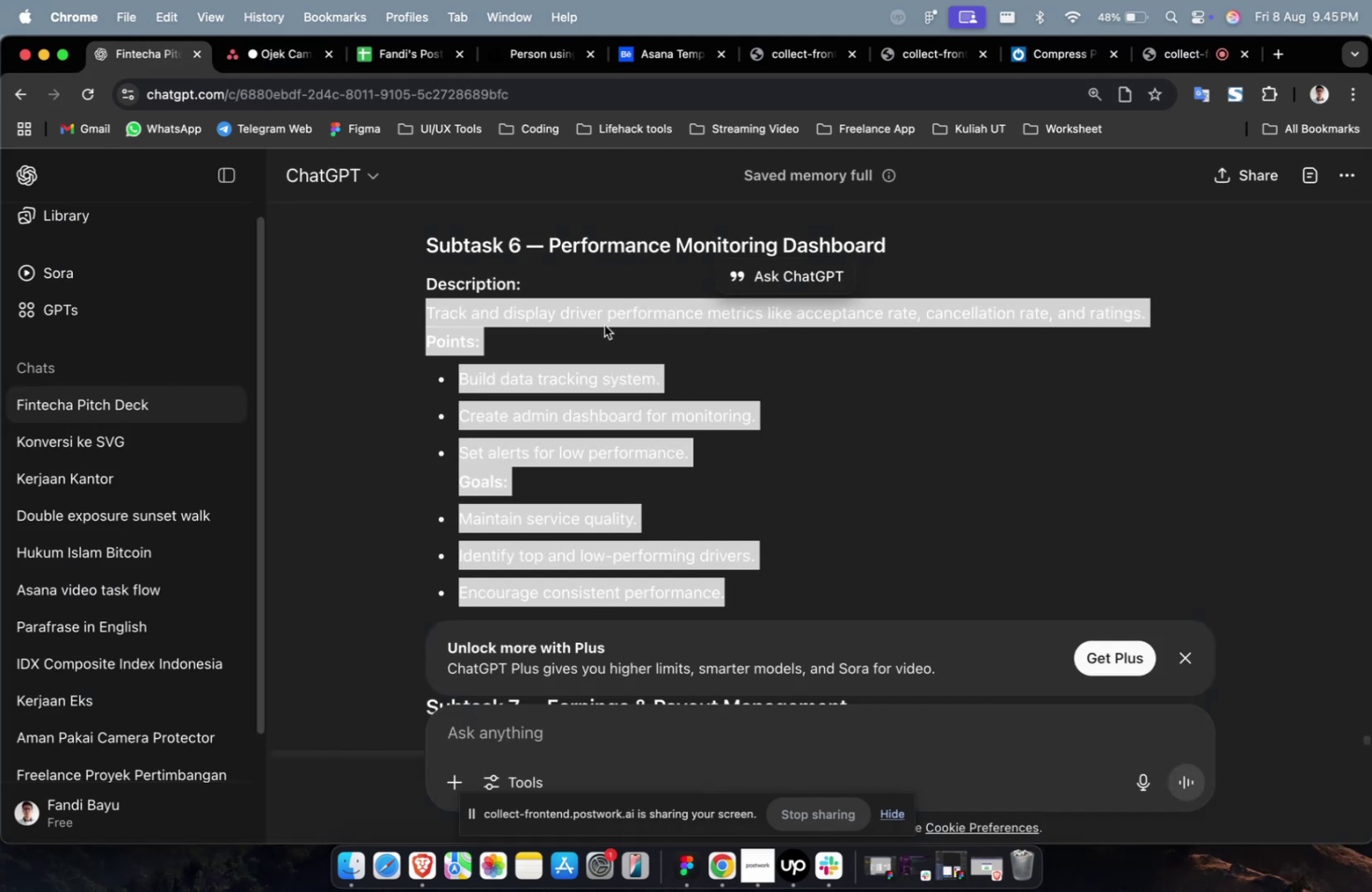 
scroll: coordinate [687, 465], scroll_direction: up, amount: 10.0
 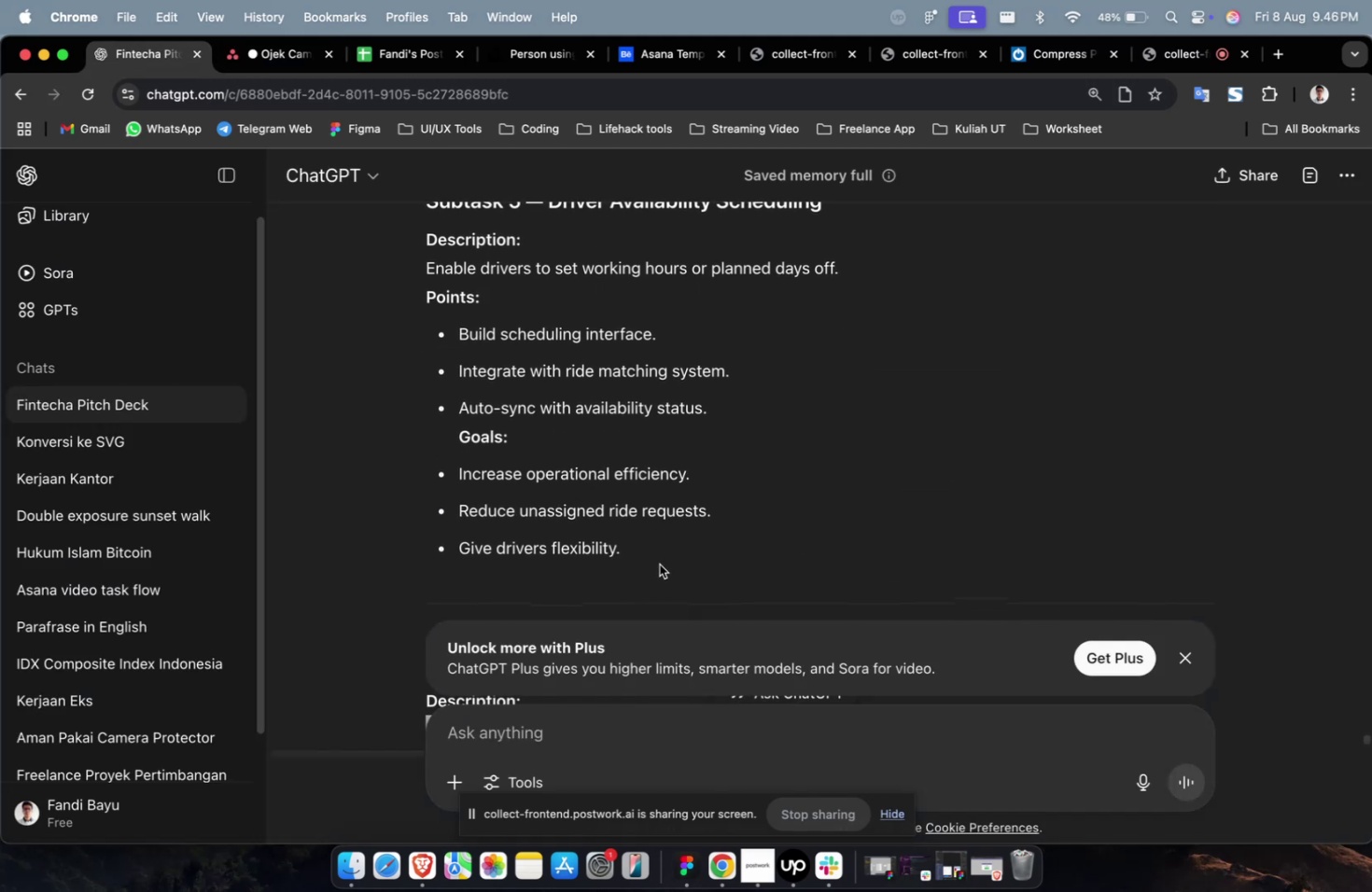 
left_click_drag(start_coordinate=[659, 564], to_coordinate=[382, 262])
 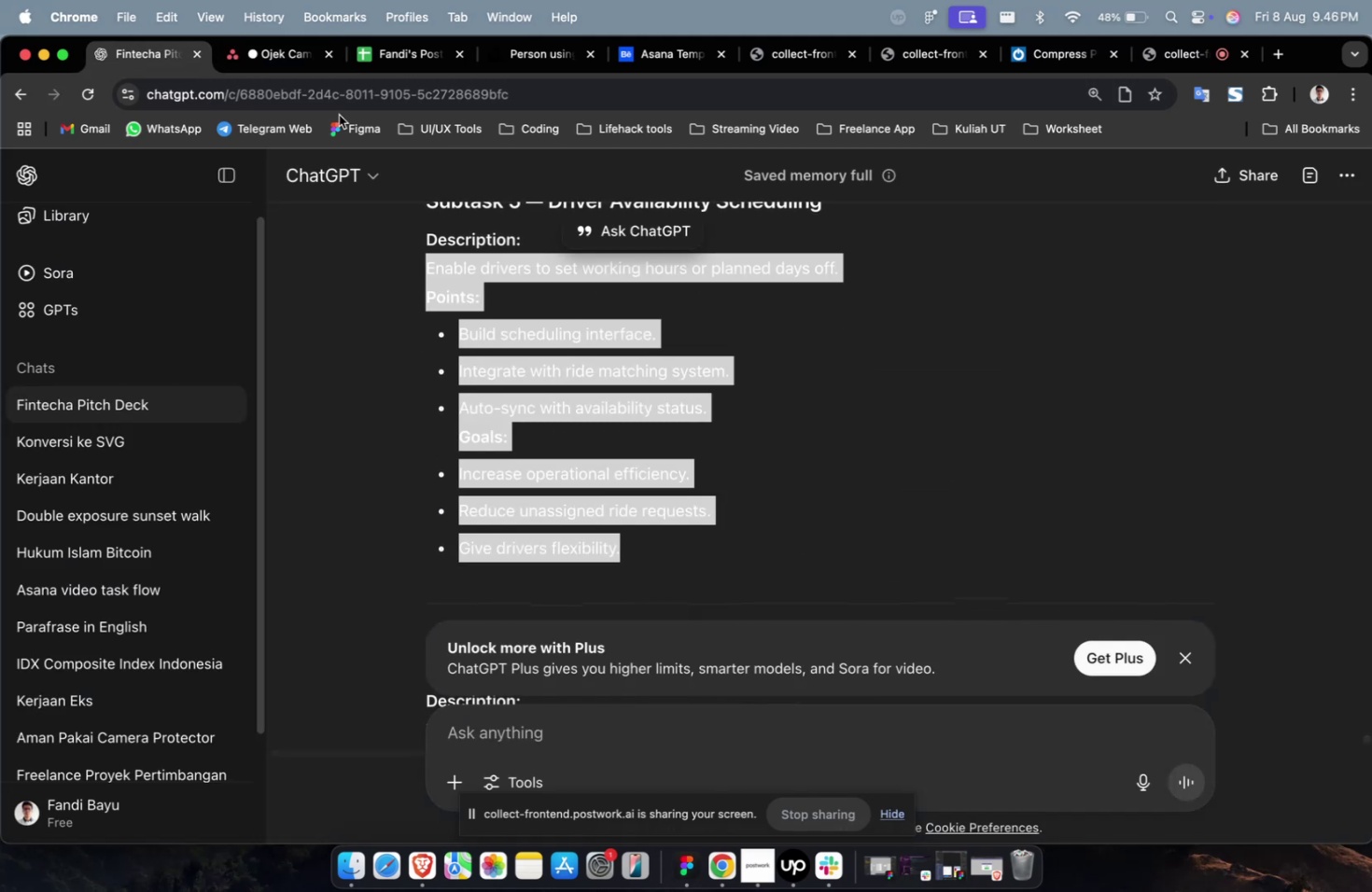 
key(Meta+CommandLeft)
 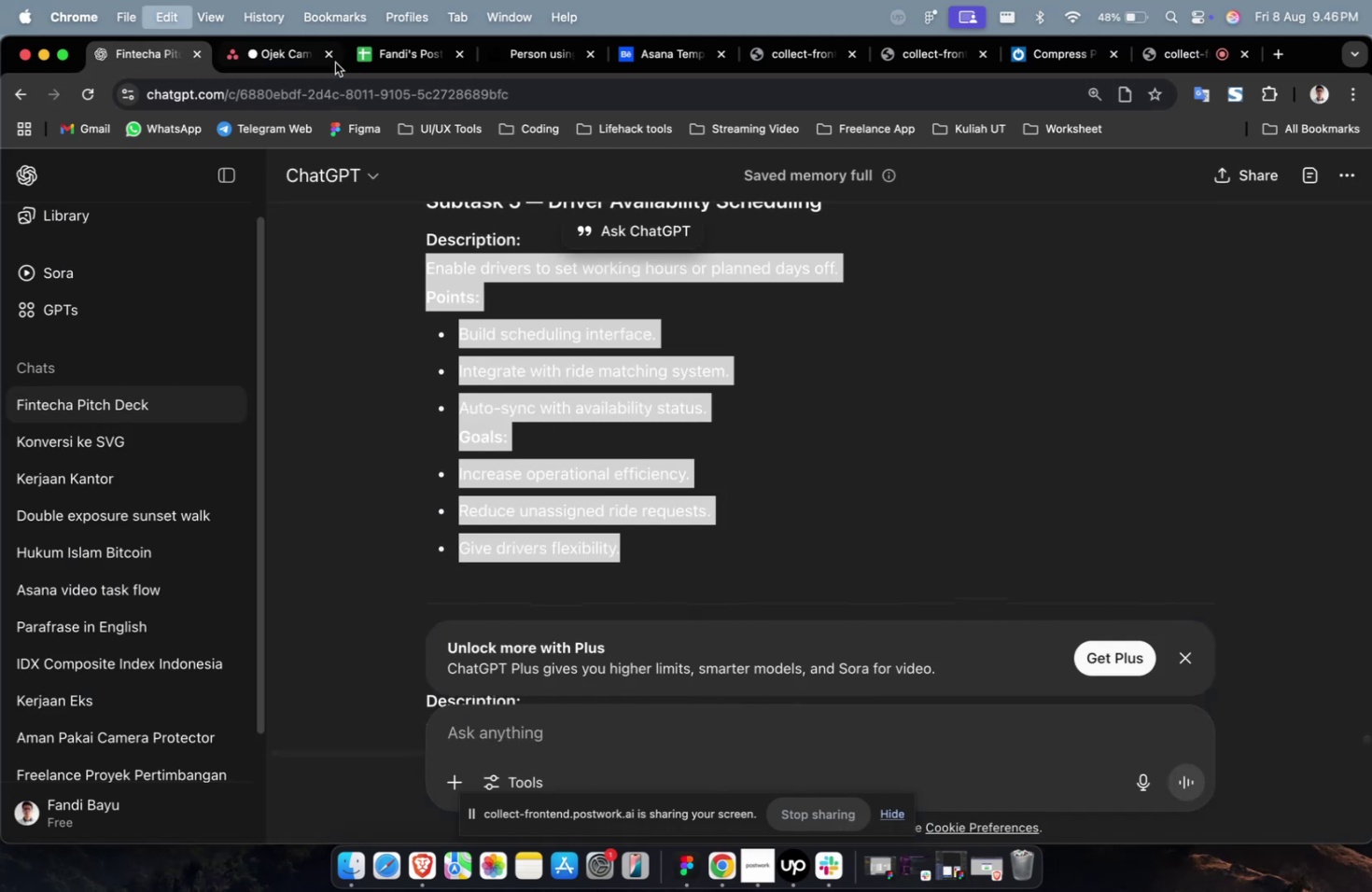 
key(Meta+C)
 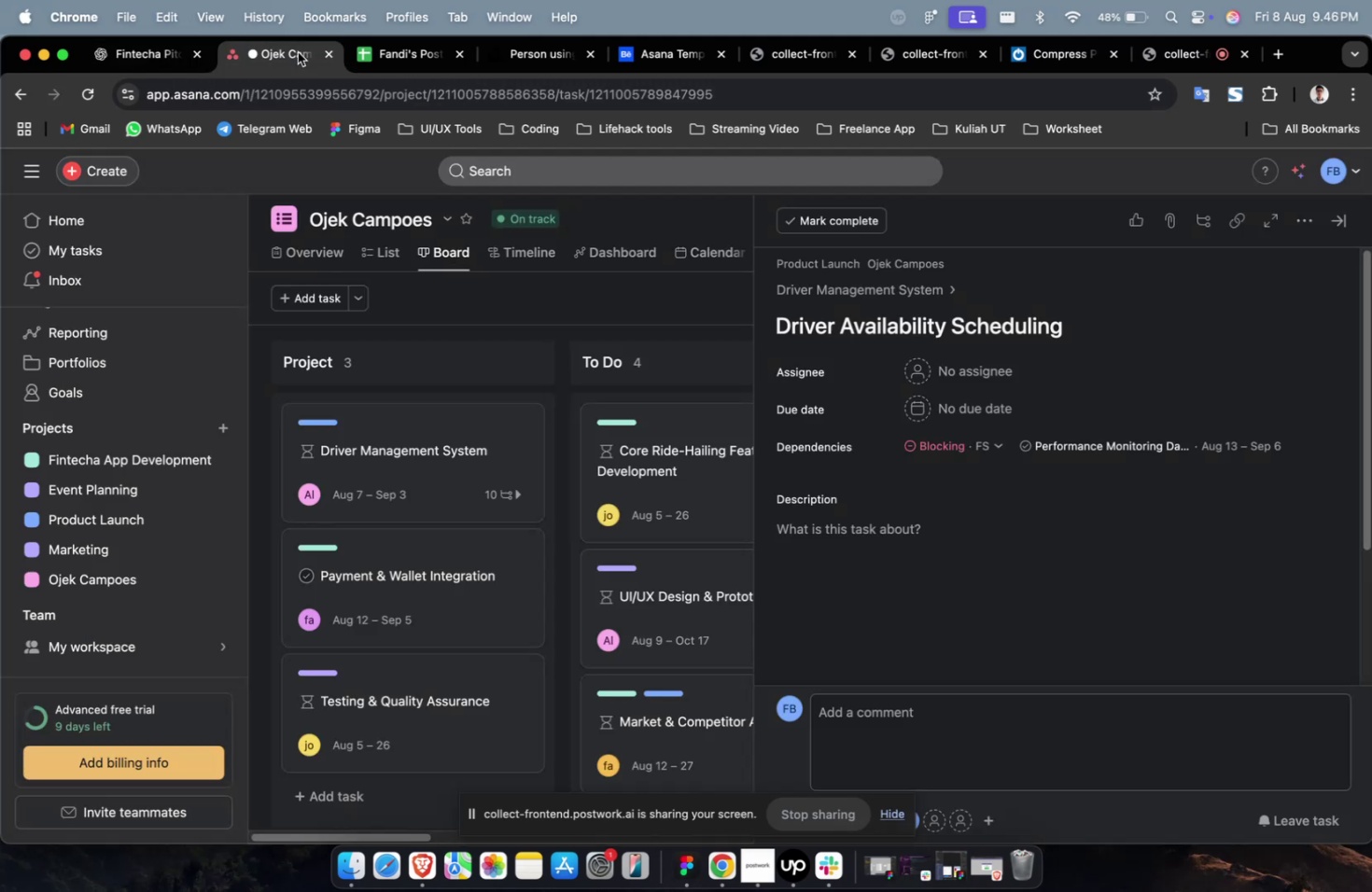 
left_click([298, 52])
 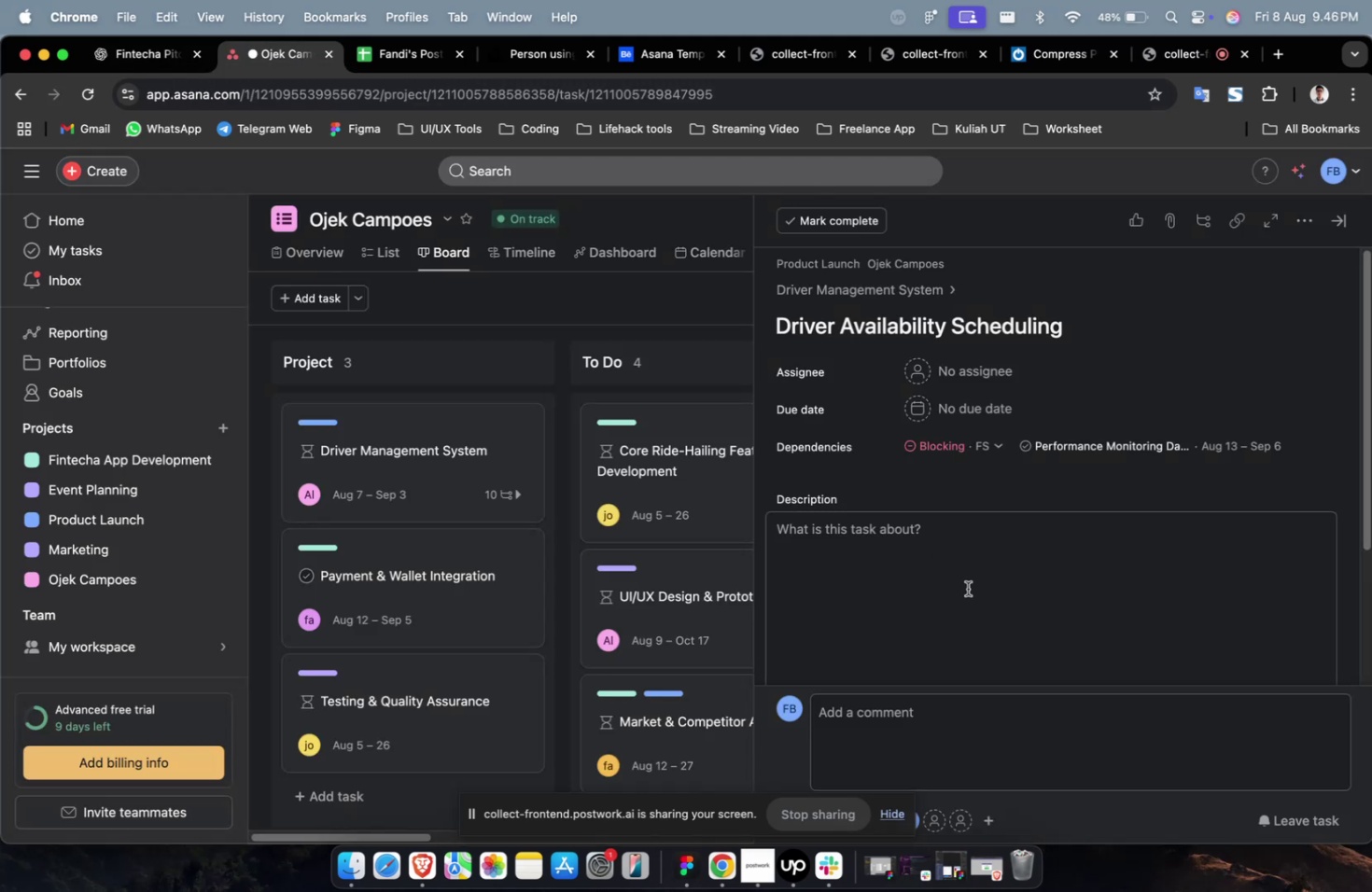 
double_click([967, 588])
 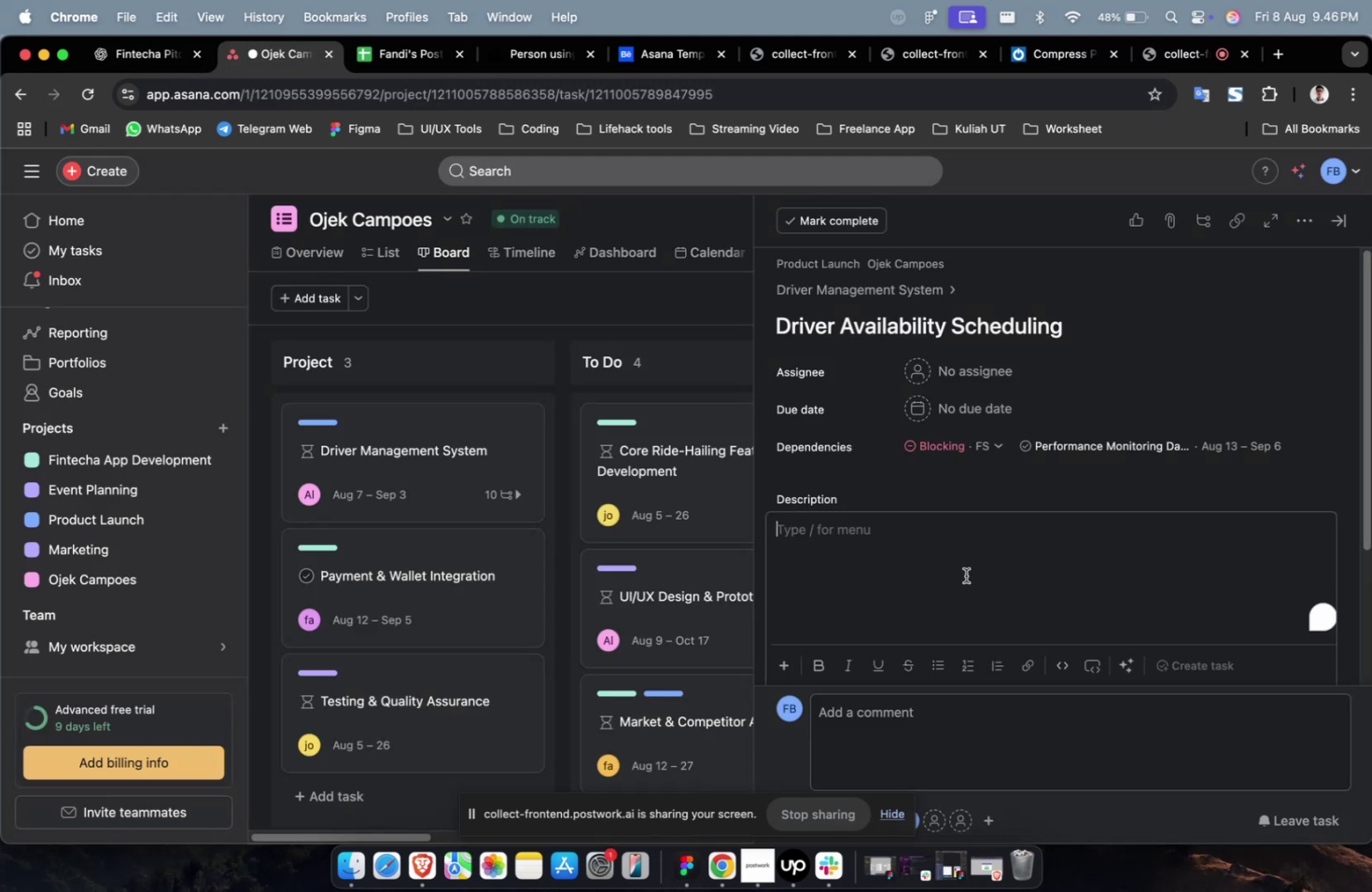 
key(Meta+CommandLeft)
 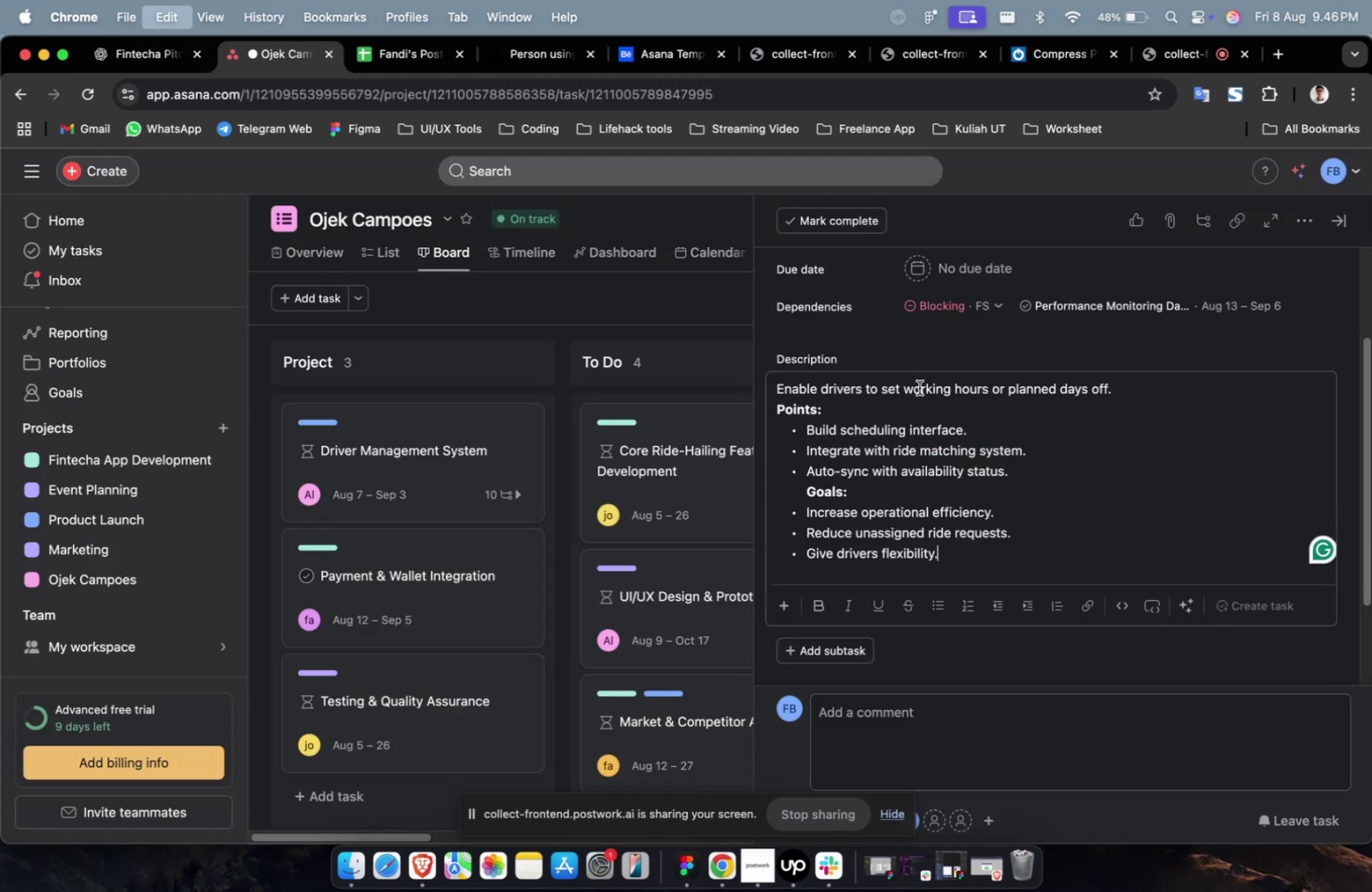 
key(Meta+V)
 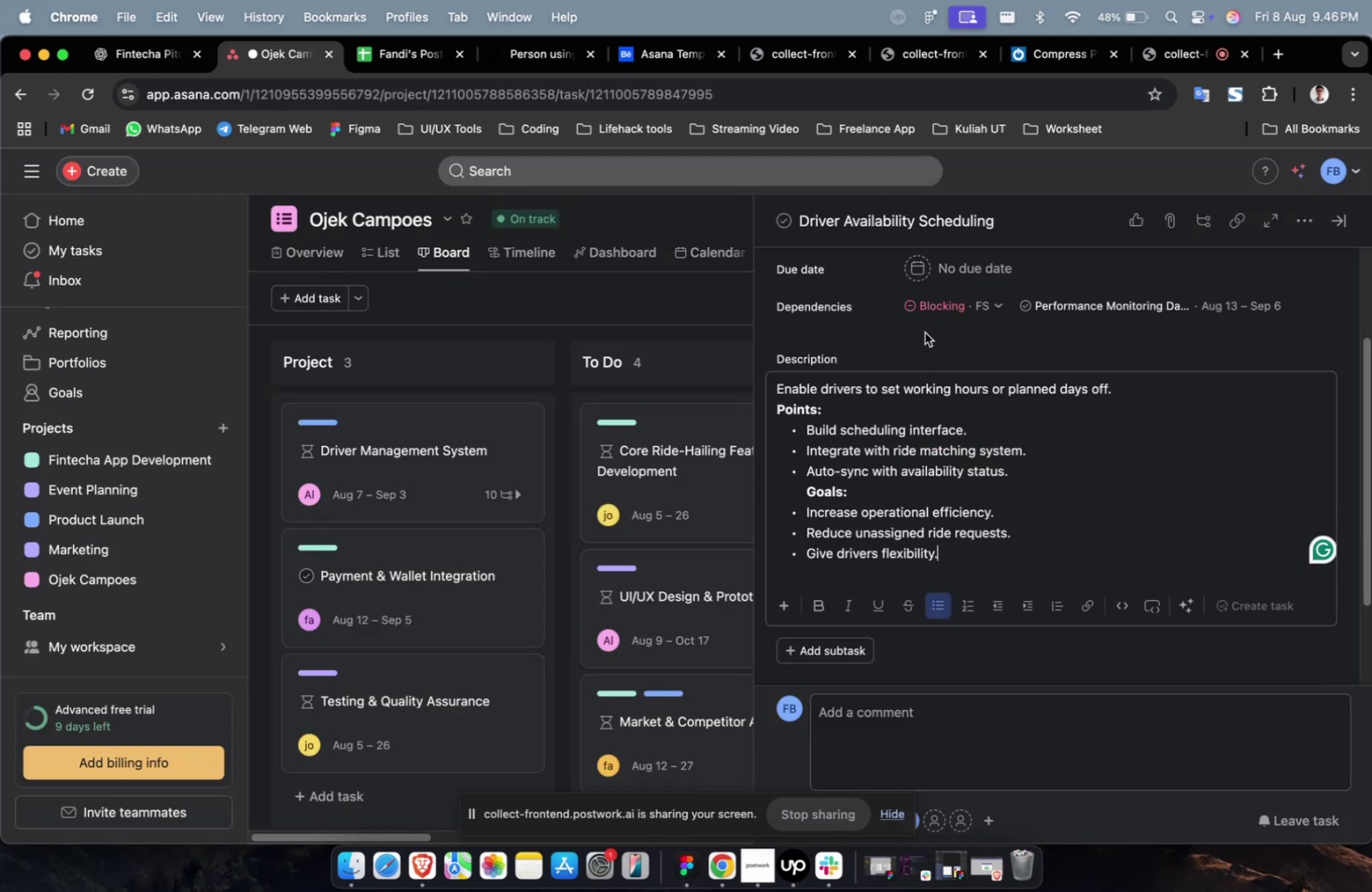 
scroll: coordinate [927, 340], scroll_direction: up, amount: 5.0
 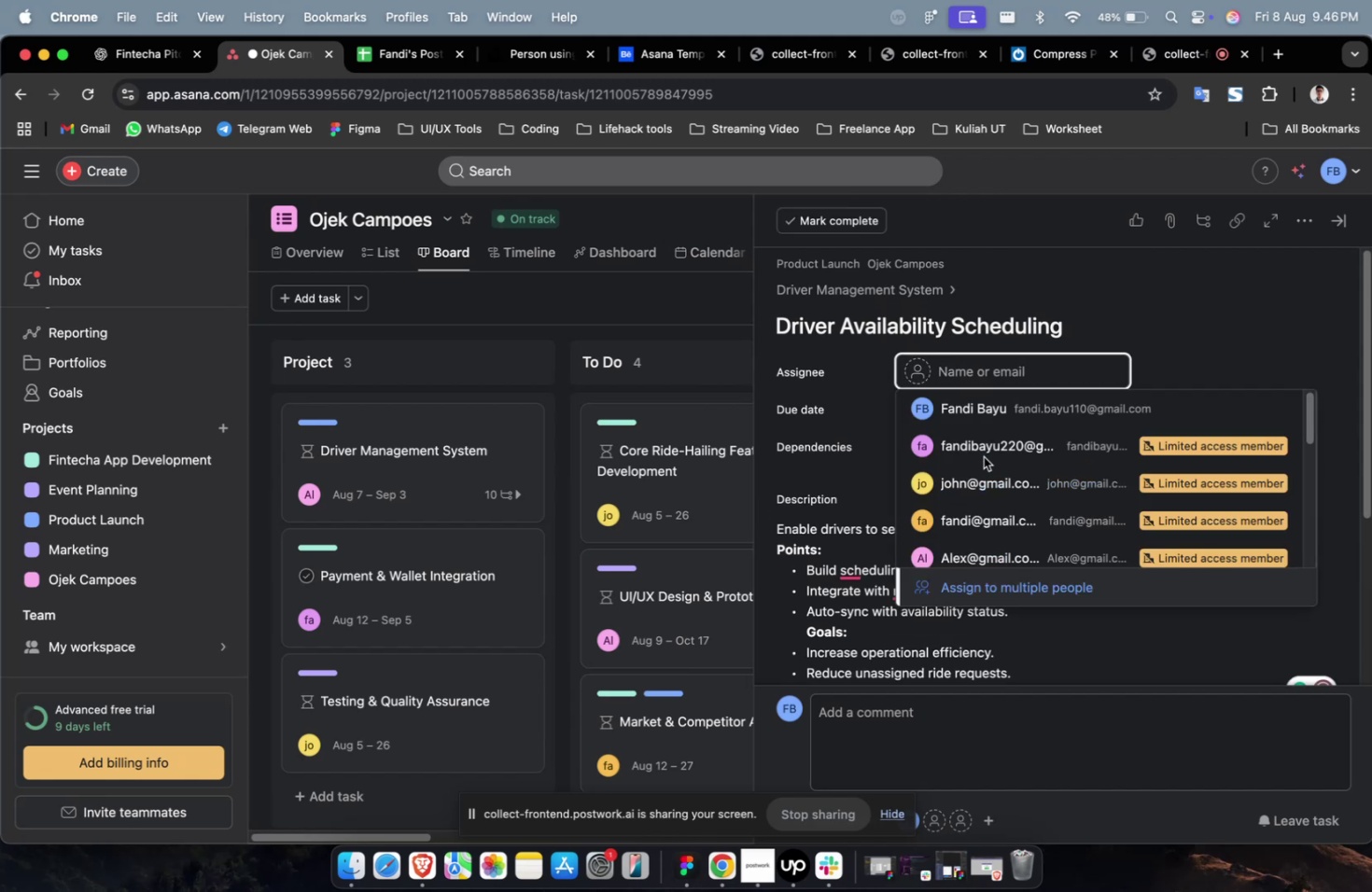 
scroll: coordinate [1005, 501], scroll_direction: down, amount: 11.0
 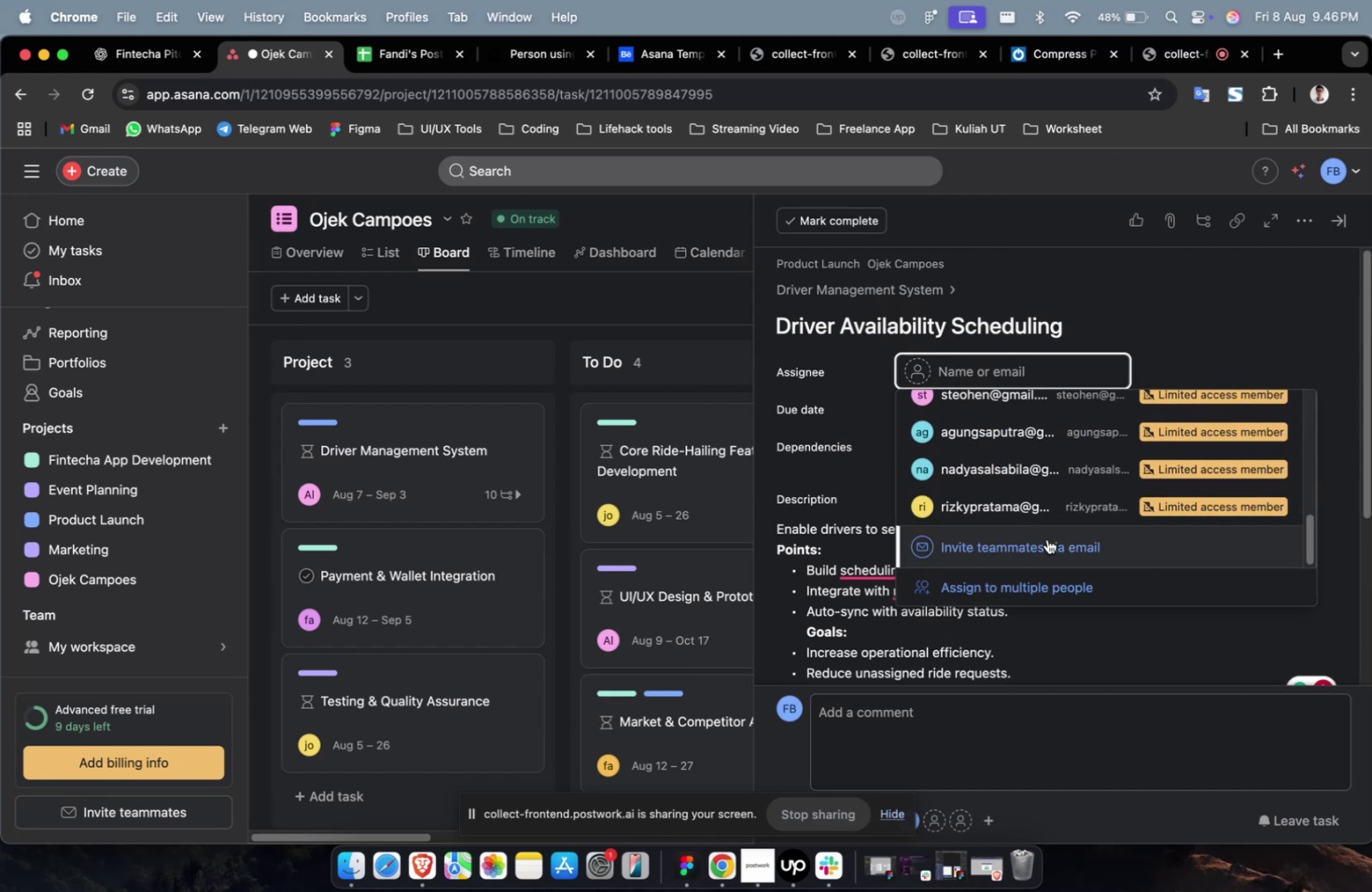 
left_click([1057, 505])
 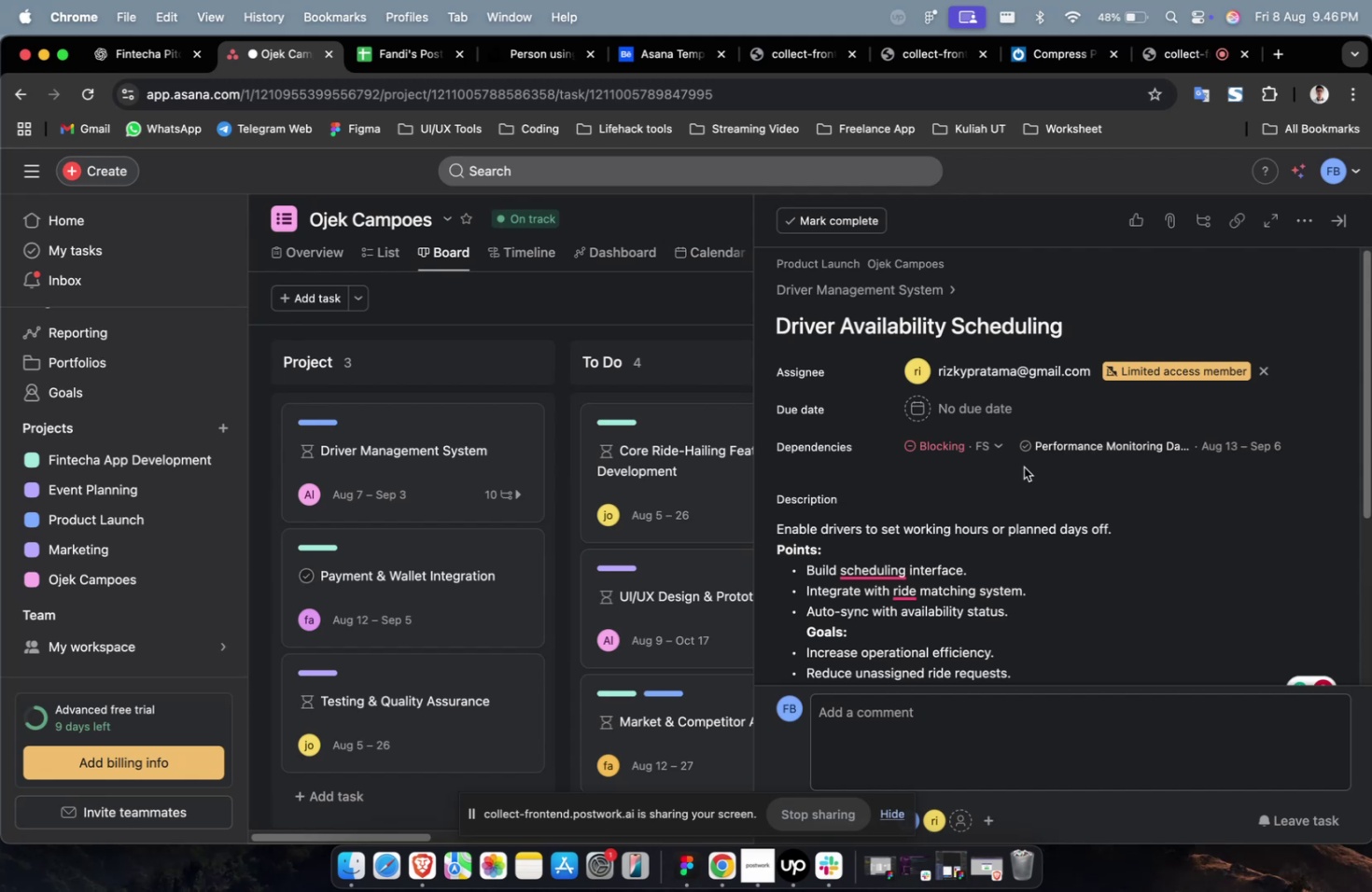 
wait(23.46)
 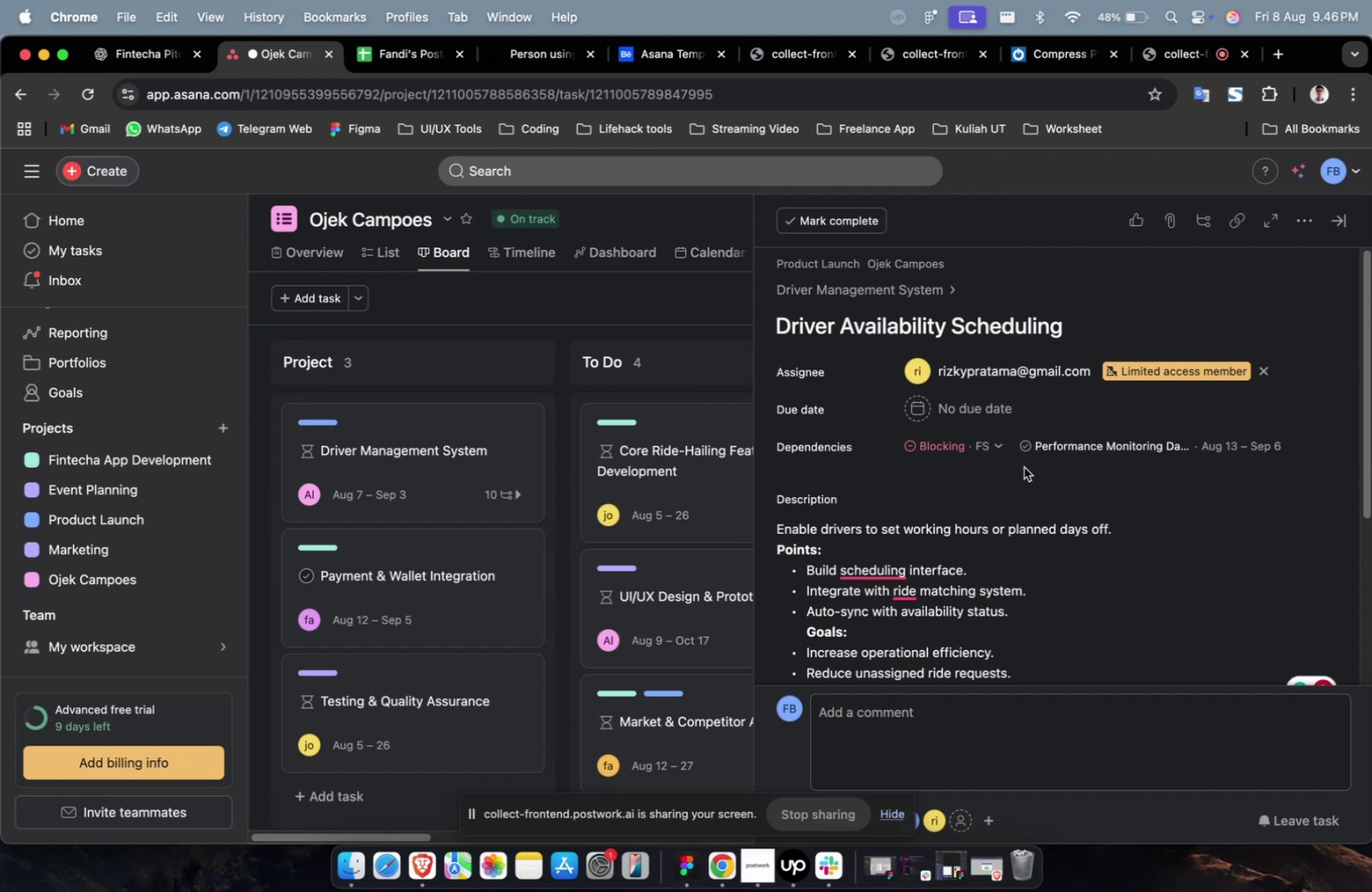 
scroll: coordinate [1023, 467], scroll_direction: down, amount: 4.0
 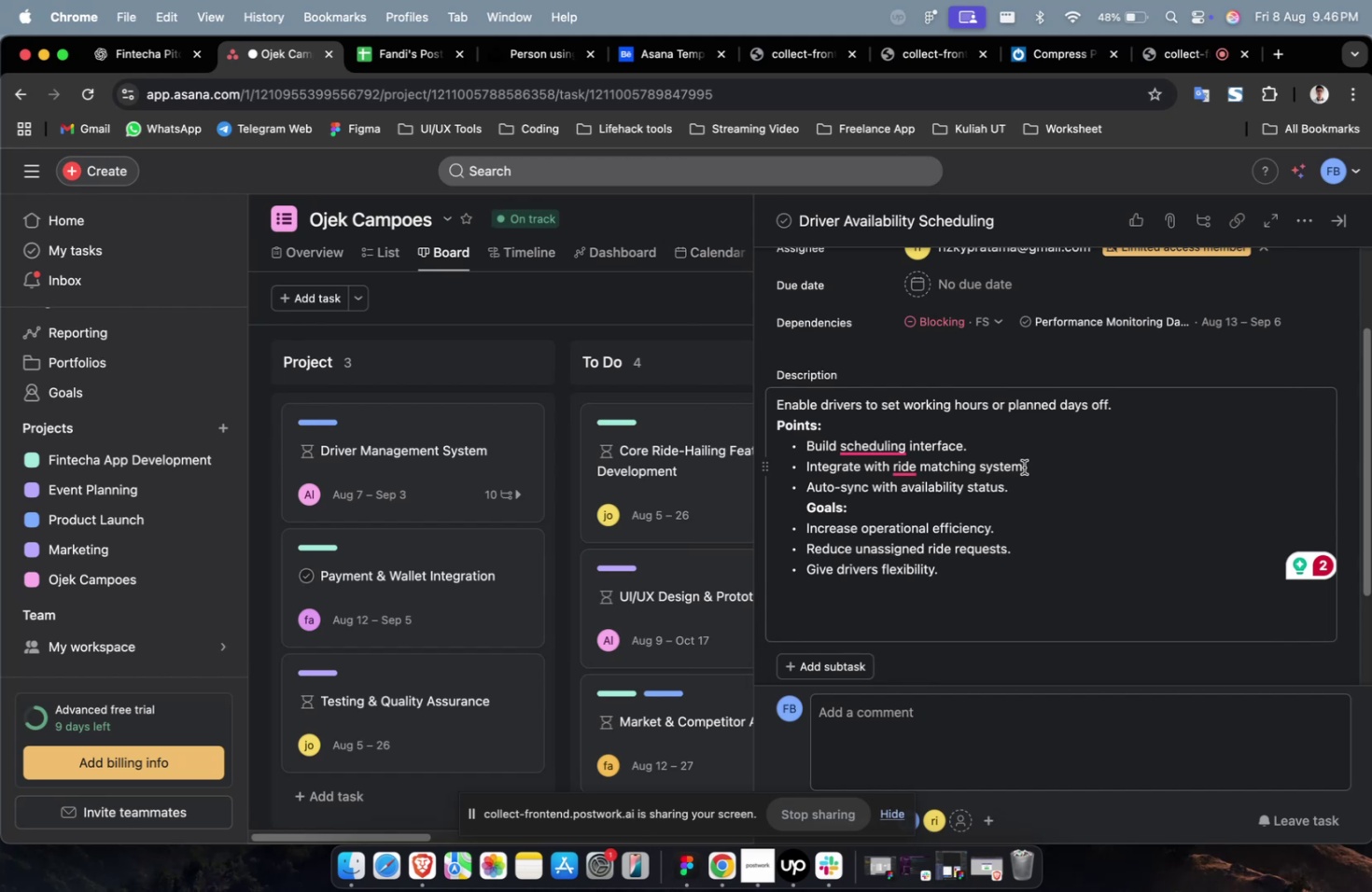 
wait(20.8)
 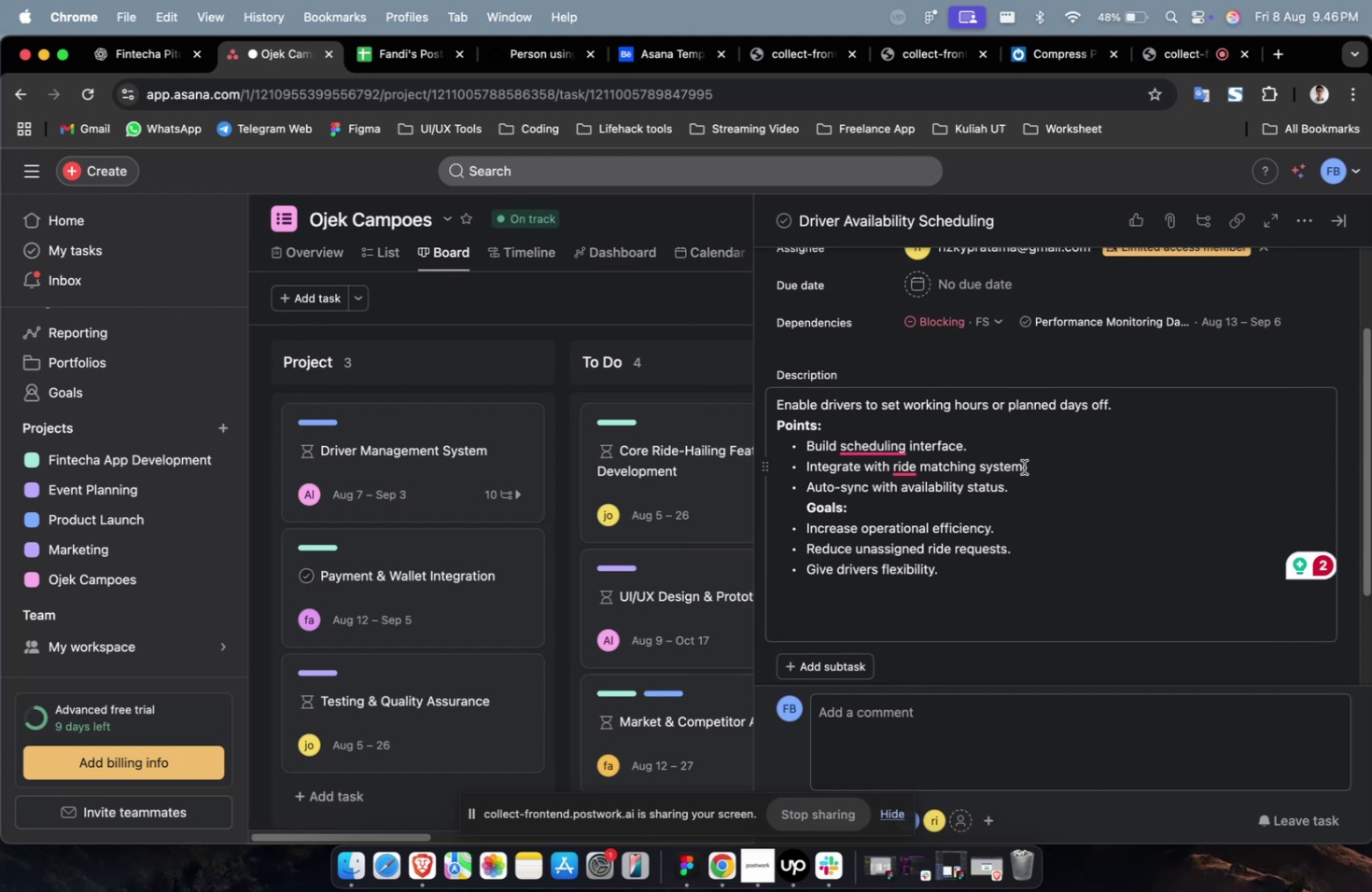 
scroll: coordinate [1025, 467], scroll_direction: up, amount: 4.0
 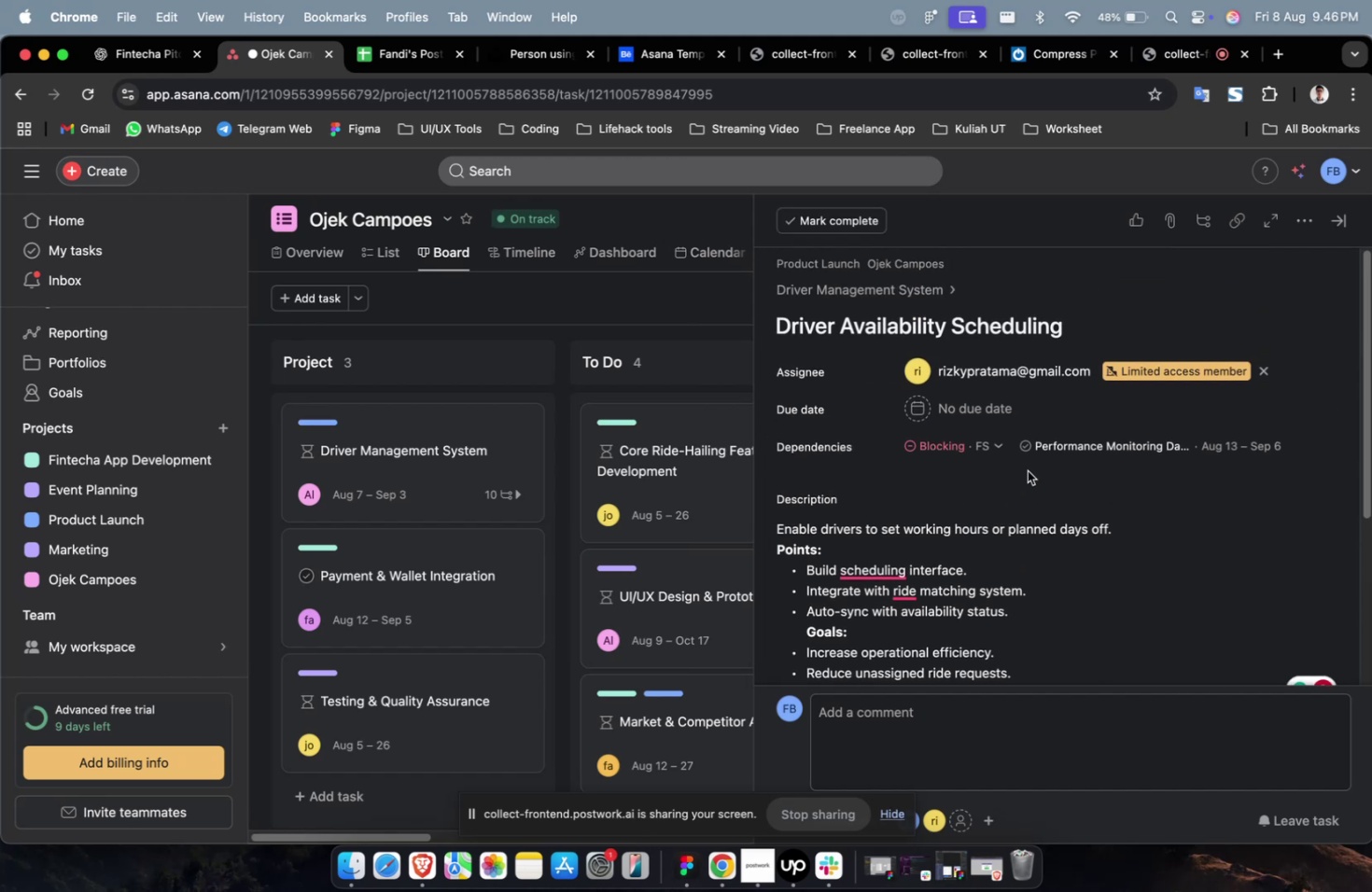 
scroll: coordinate [1029, 470], scroll_direction: down, amount: 9.0
 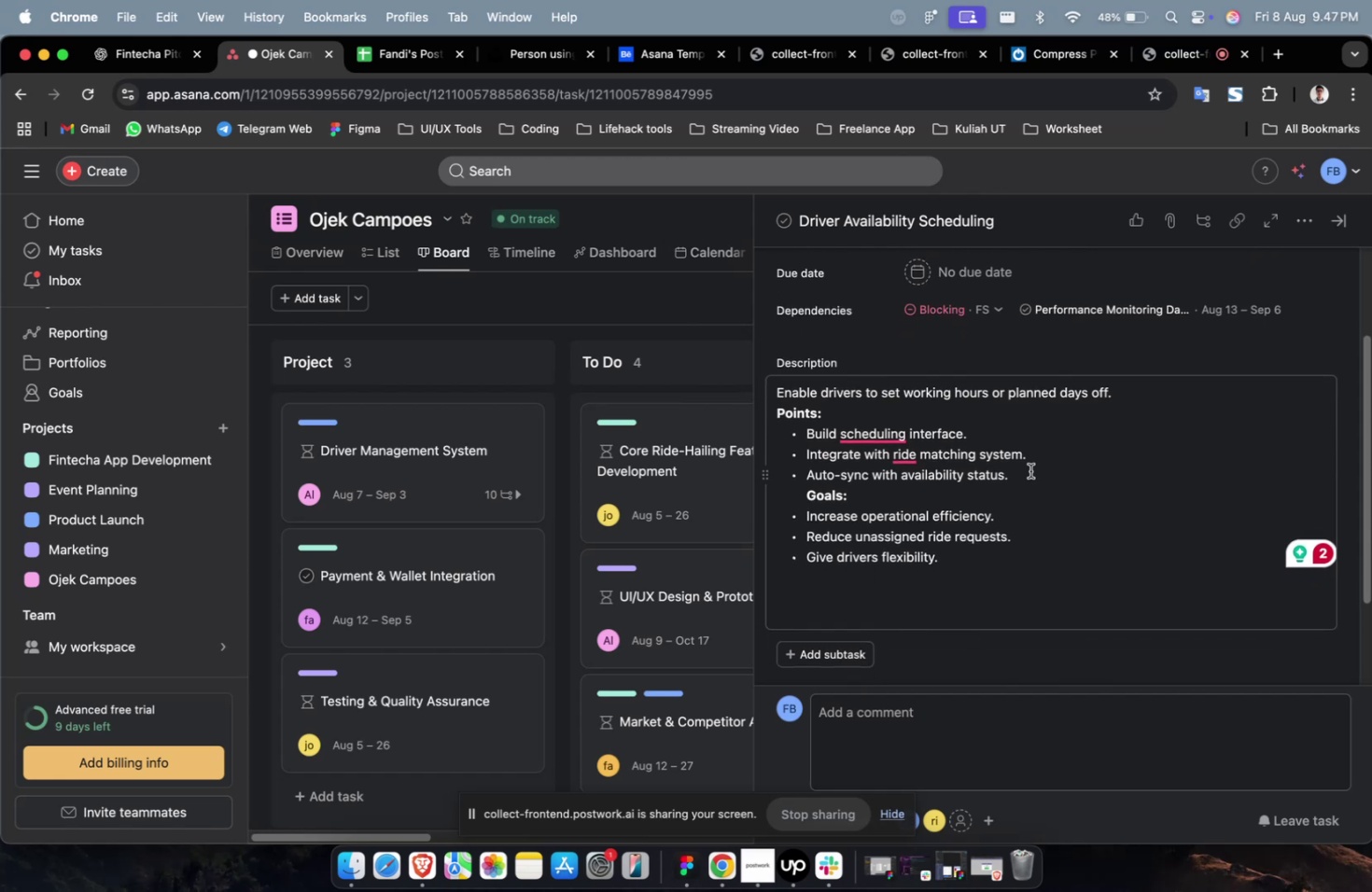 
scroll: coordinate [1029, 470], scroll_direction: down, amount: 2.0
 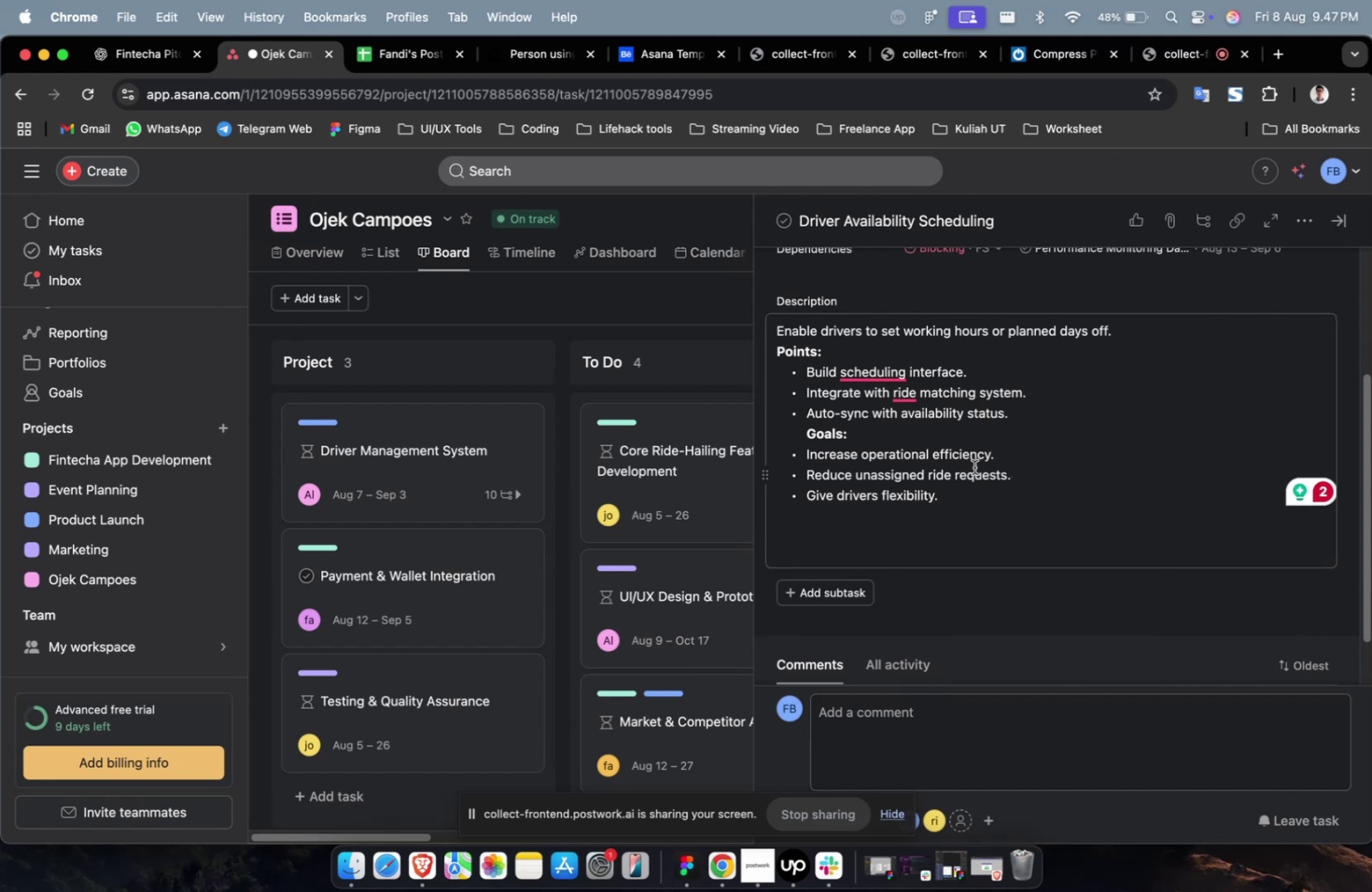 
wait(20.11)
 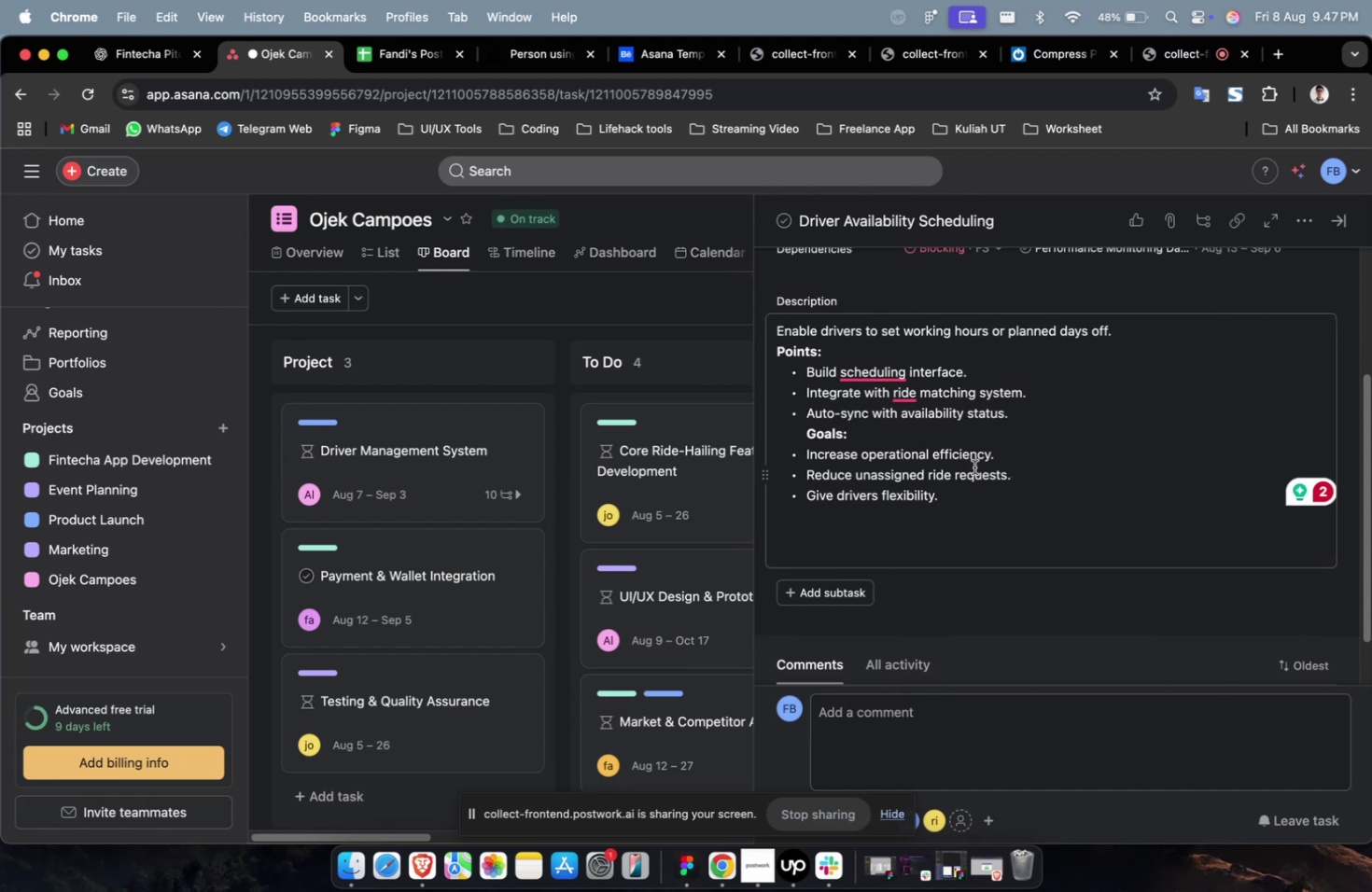 
scroll: coordinate [973, 467], scroll_direction: up, amount: 7.0
 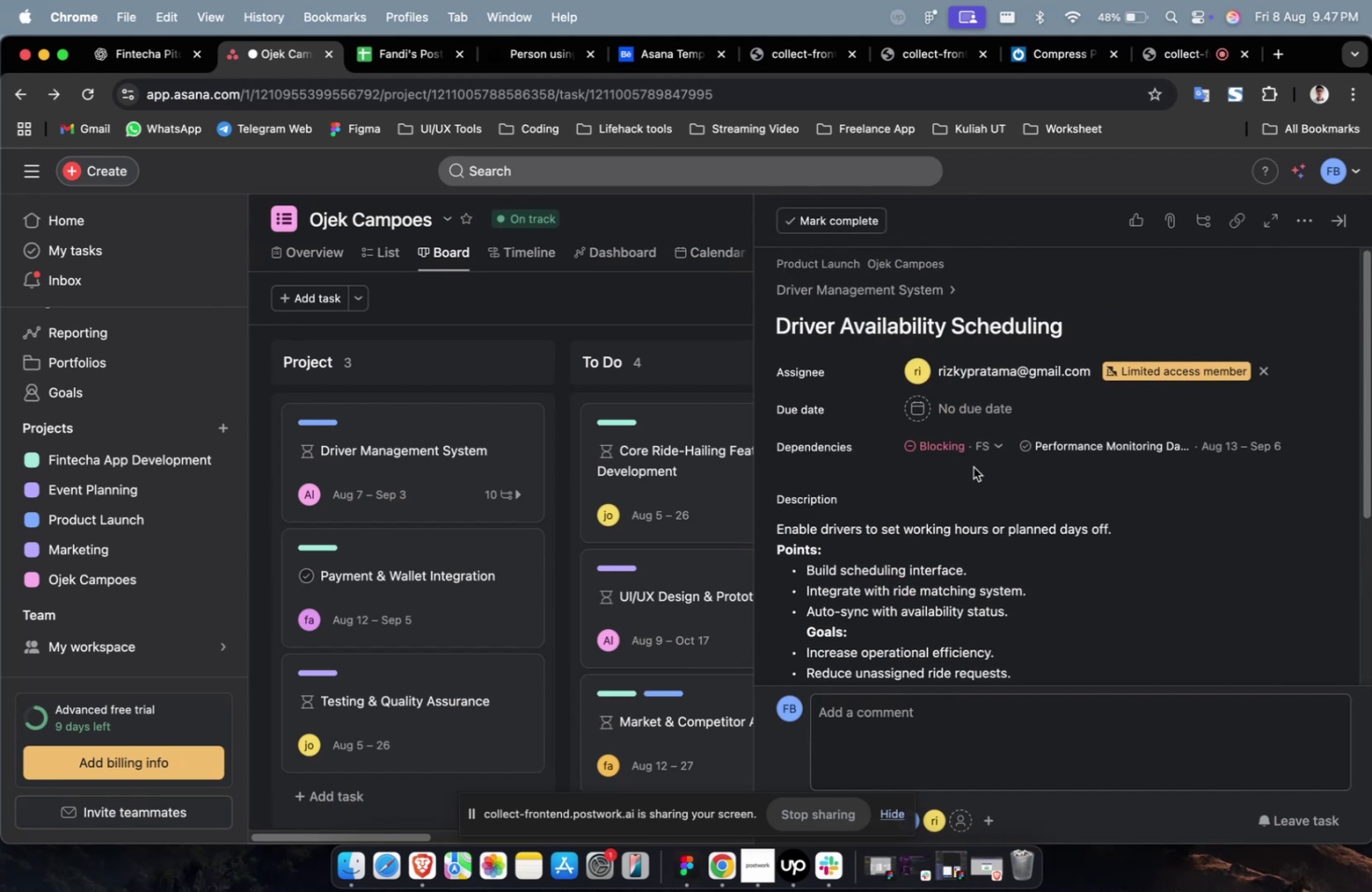 
scroll: coordinate [973, 467], scroll_direction: down, amount: 19.0
 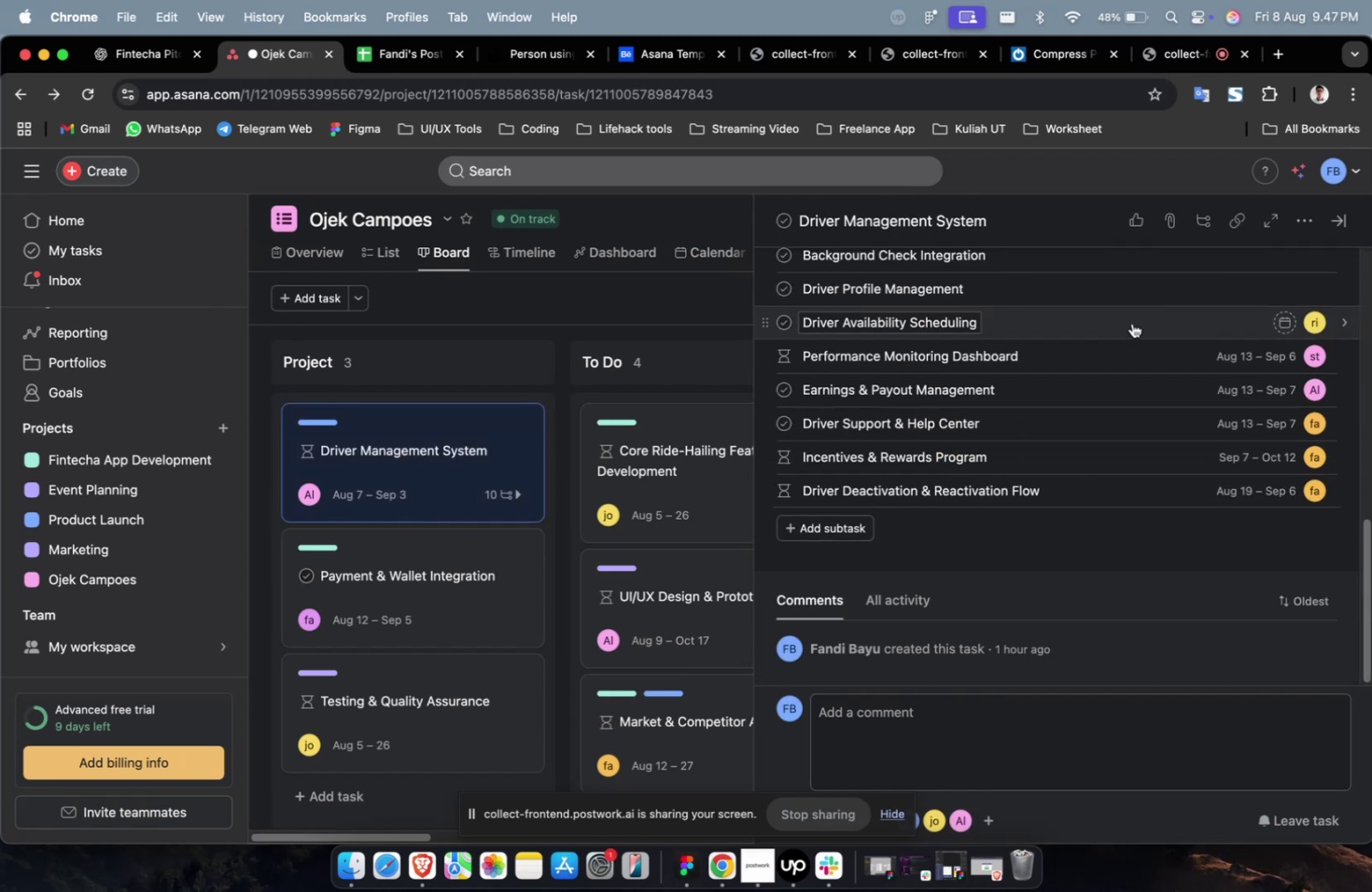 
left_click([1131, 323])
 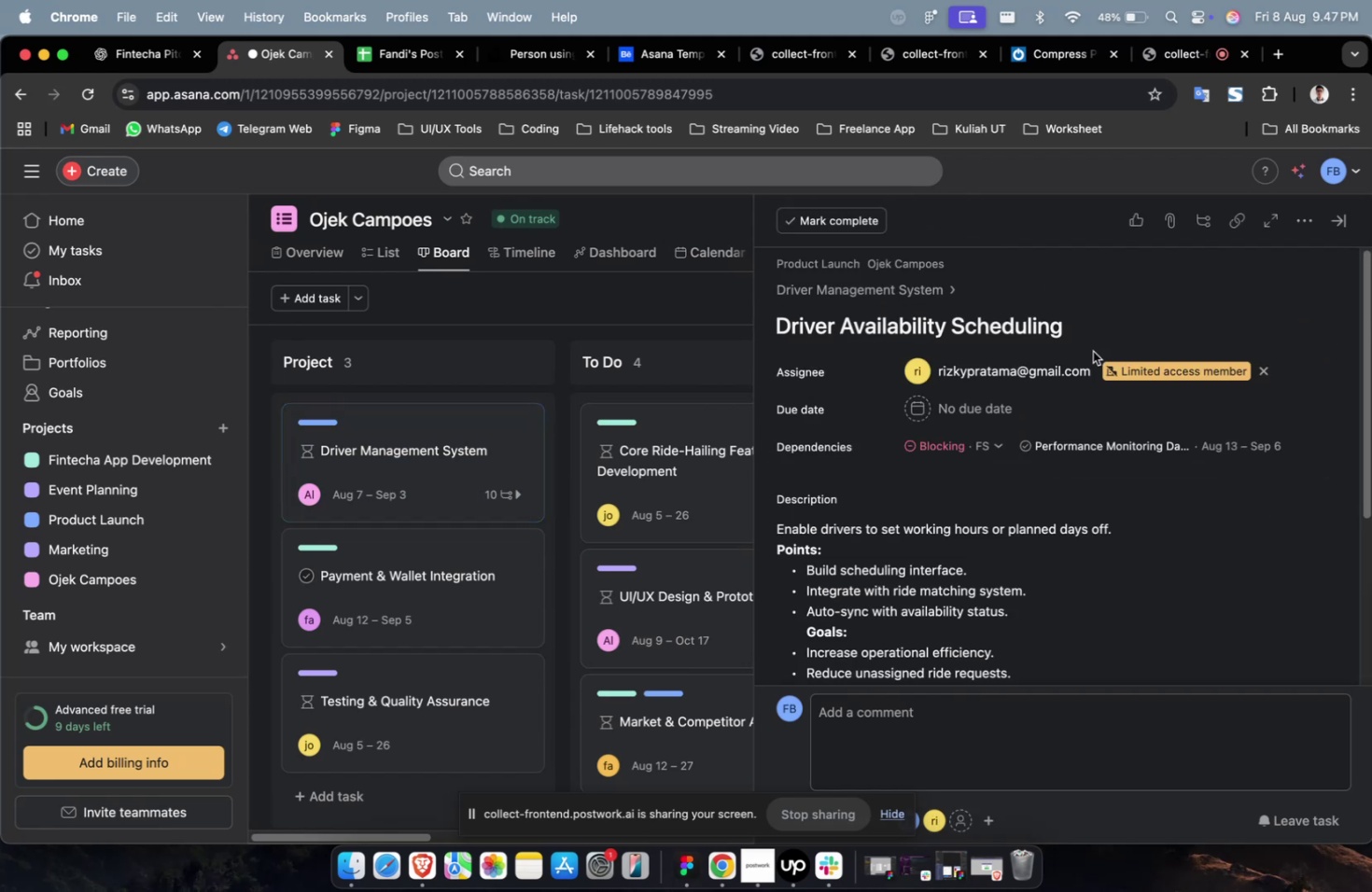 
scroll: coordinate [1084, 363], scroll_direction: down, amount: 4.0
 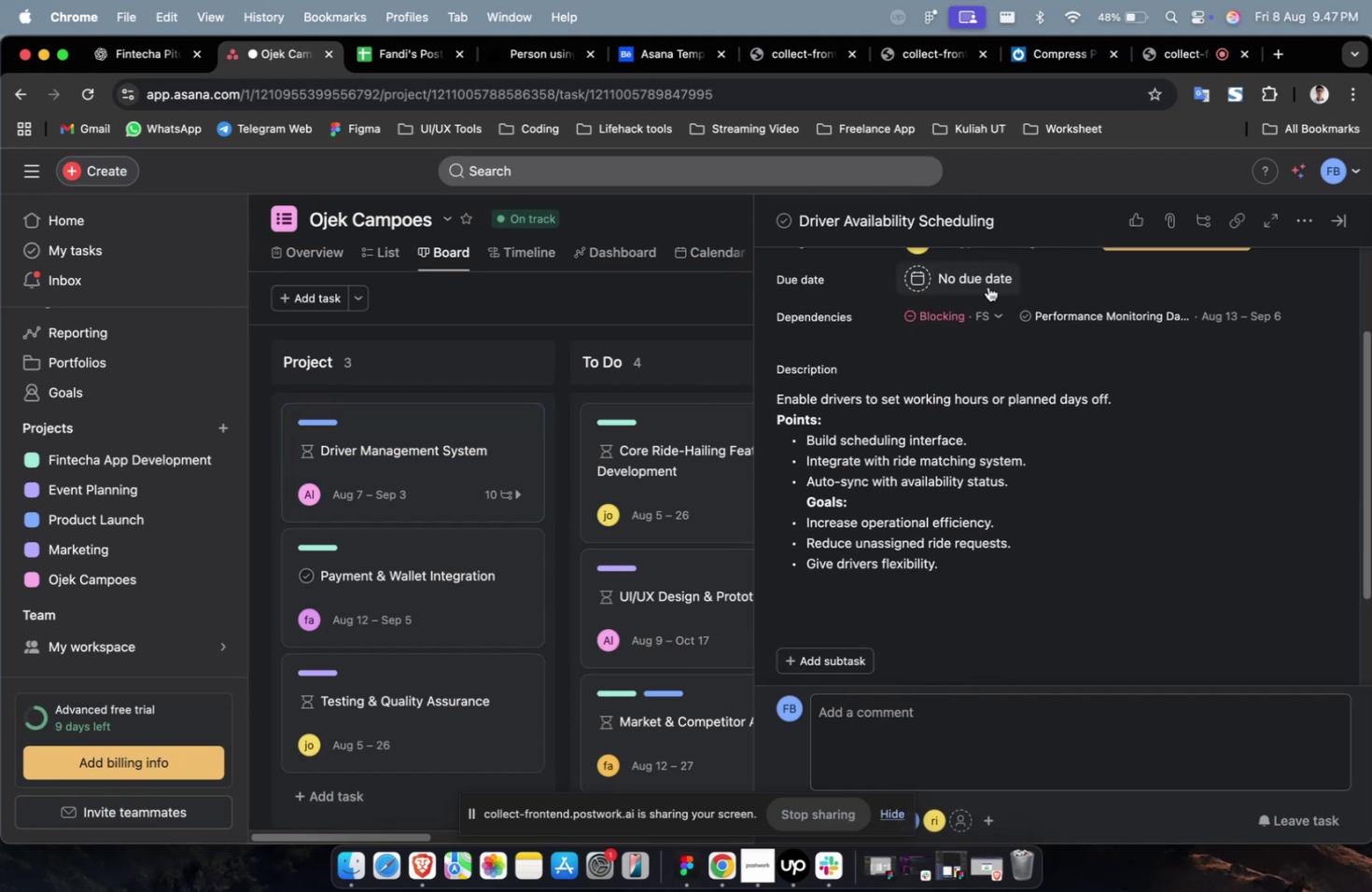 
left_click([987, 286])
 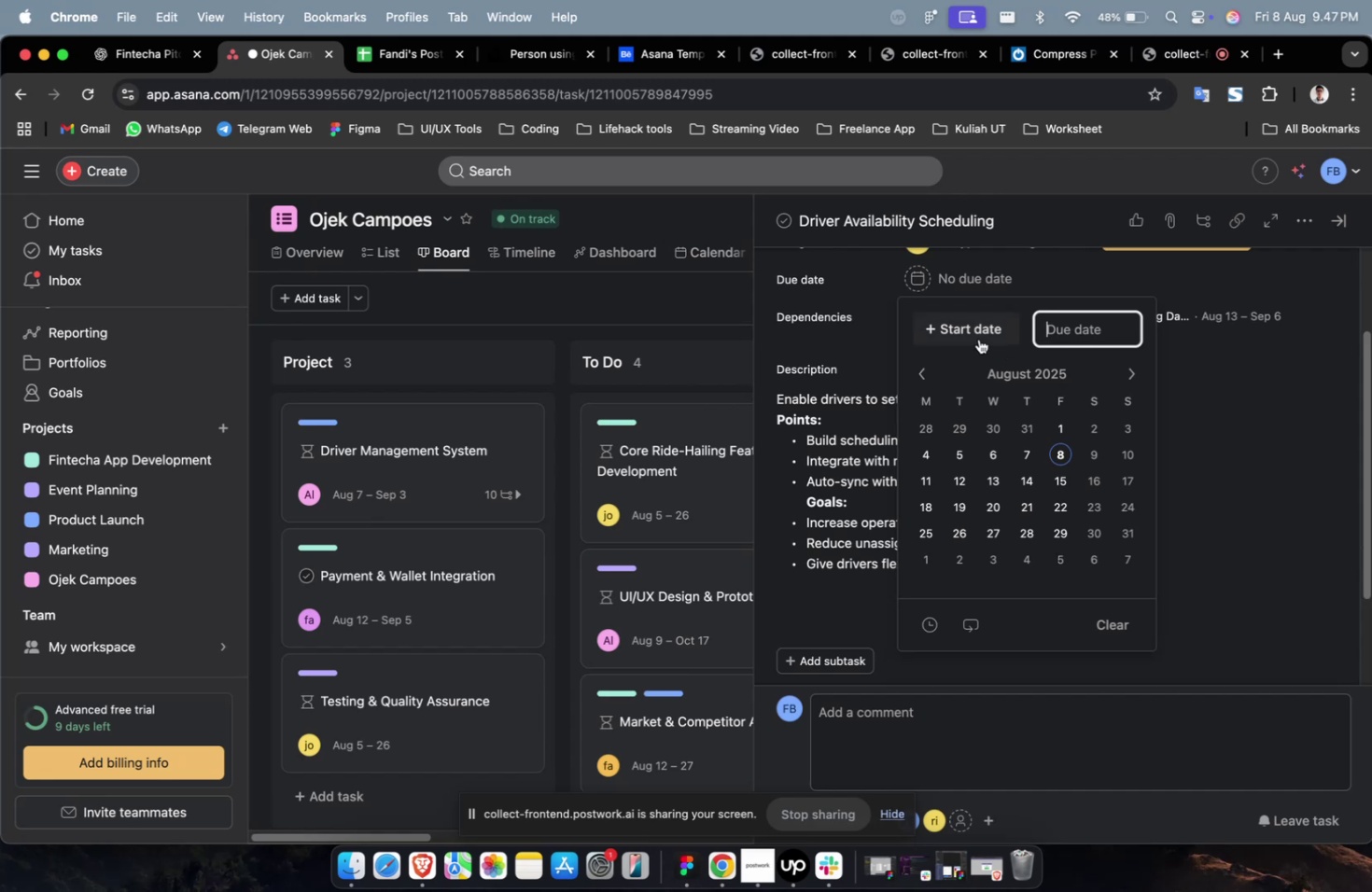 
double_click([978, 339])
 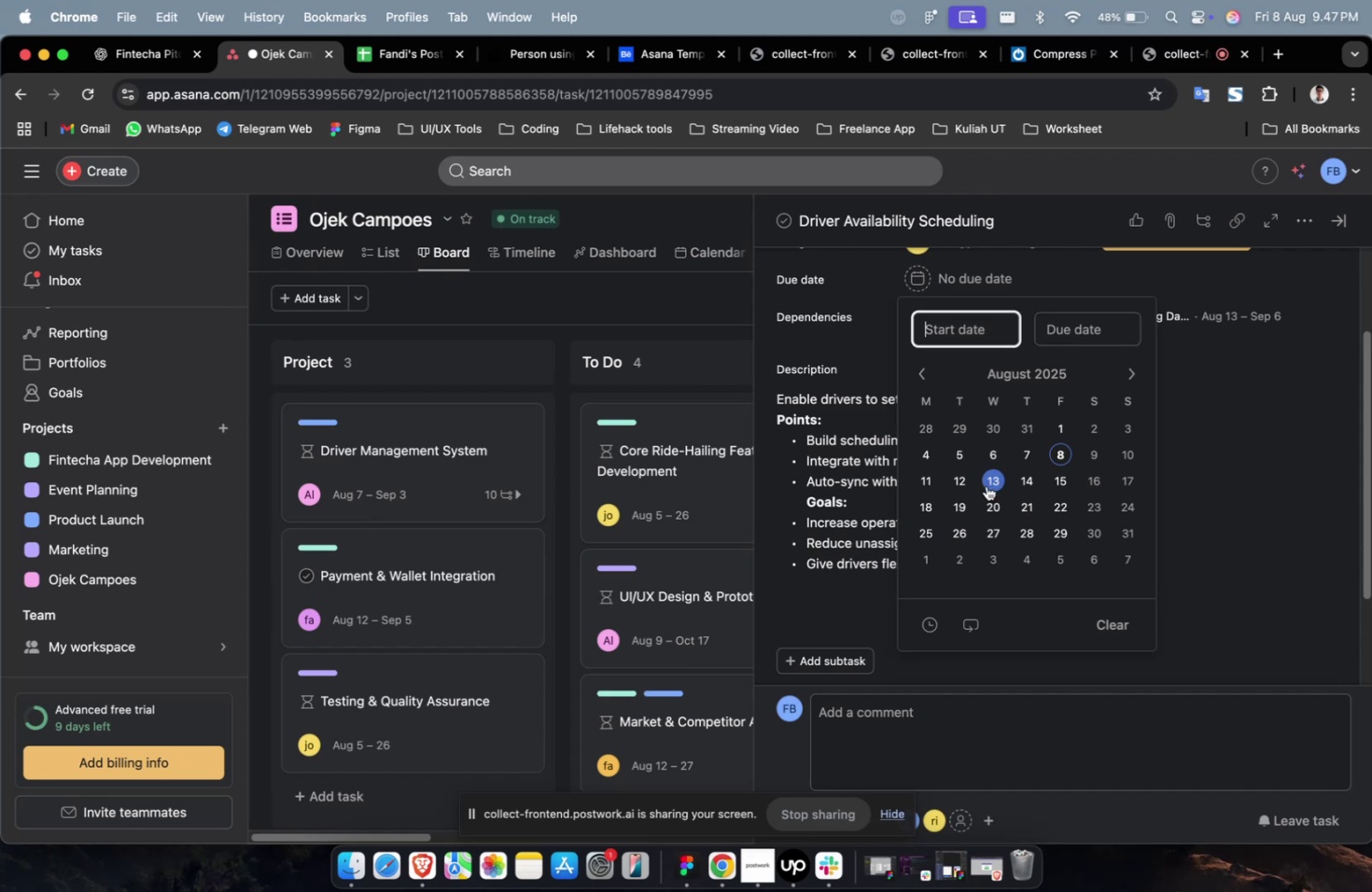 
triple_click([986, 485])
 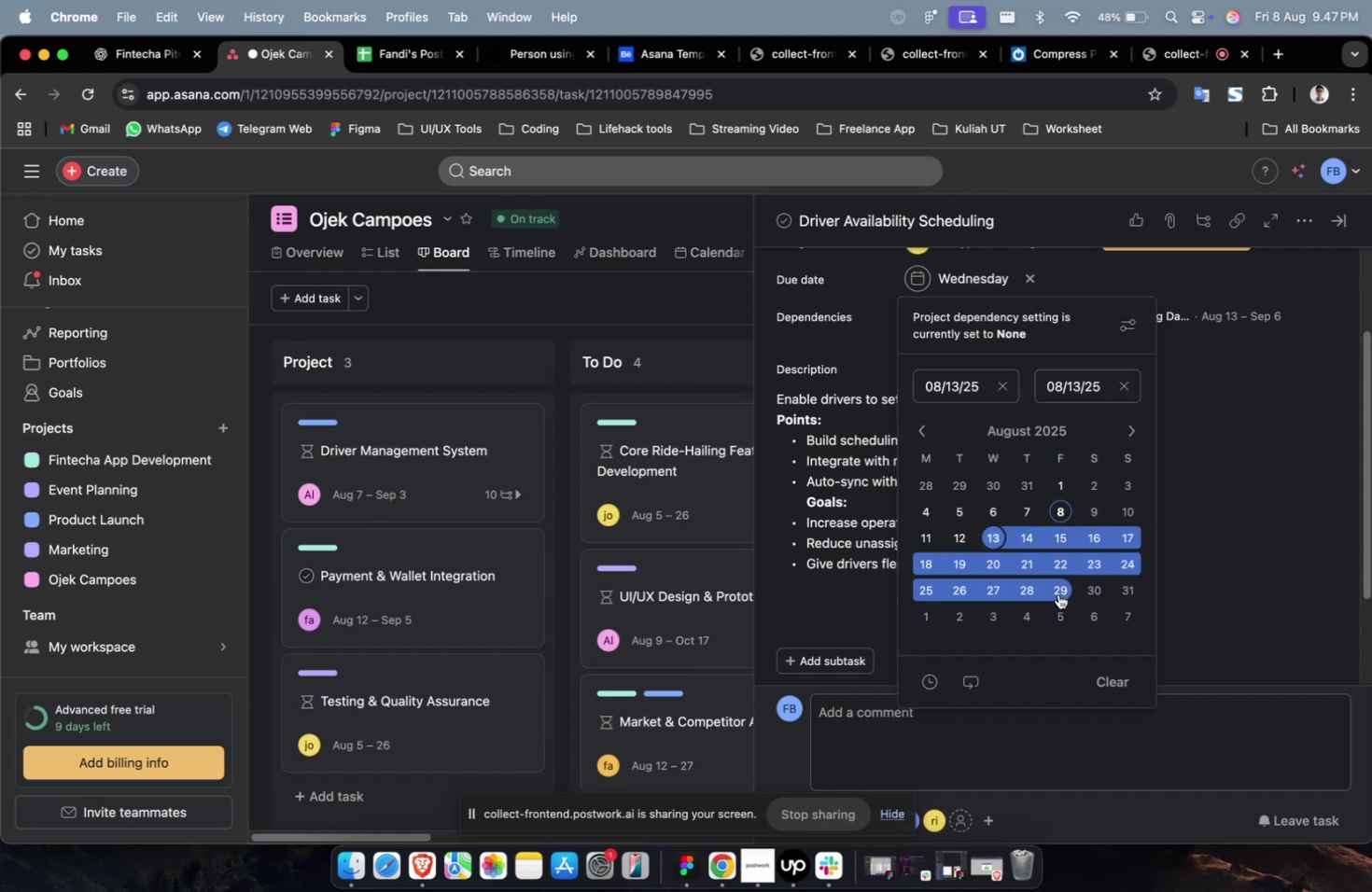 
left_click([1057, 593])
 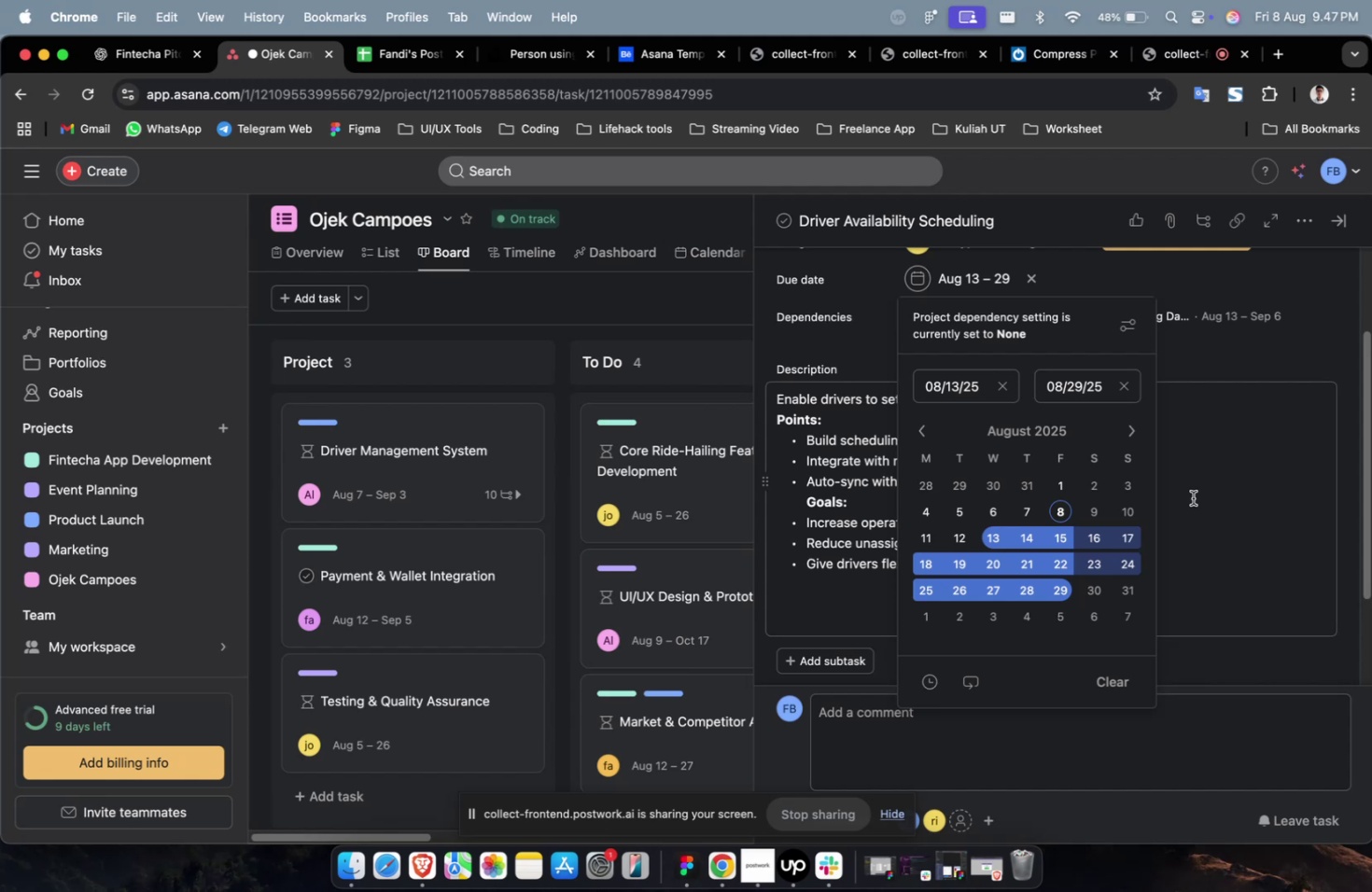 
wait(22.01)
 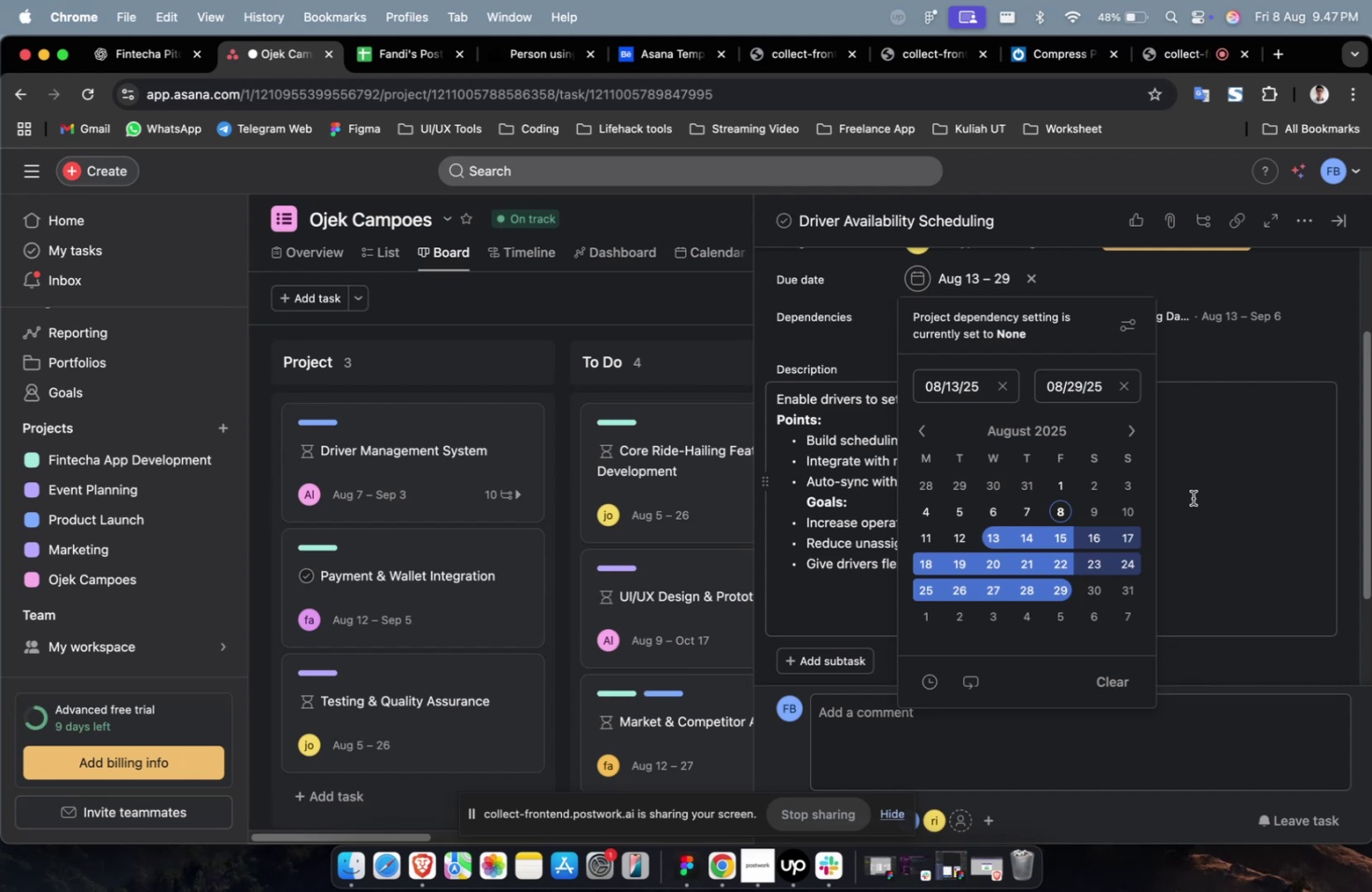 
double_click([1165, 453])
 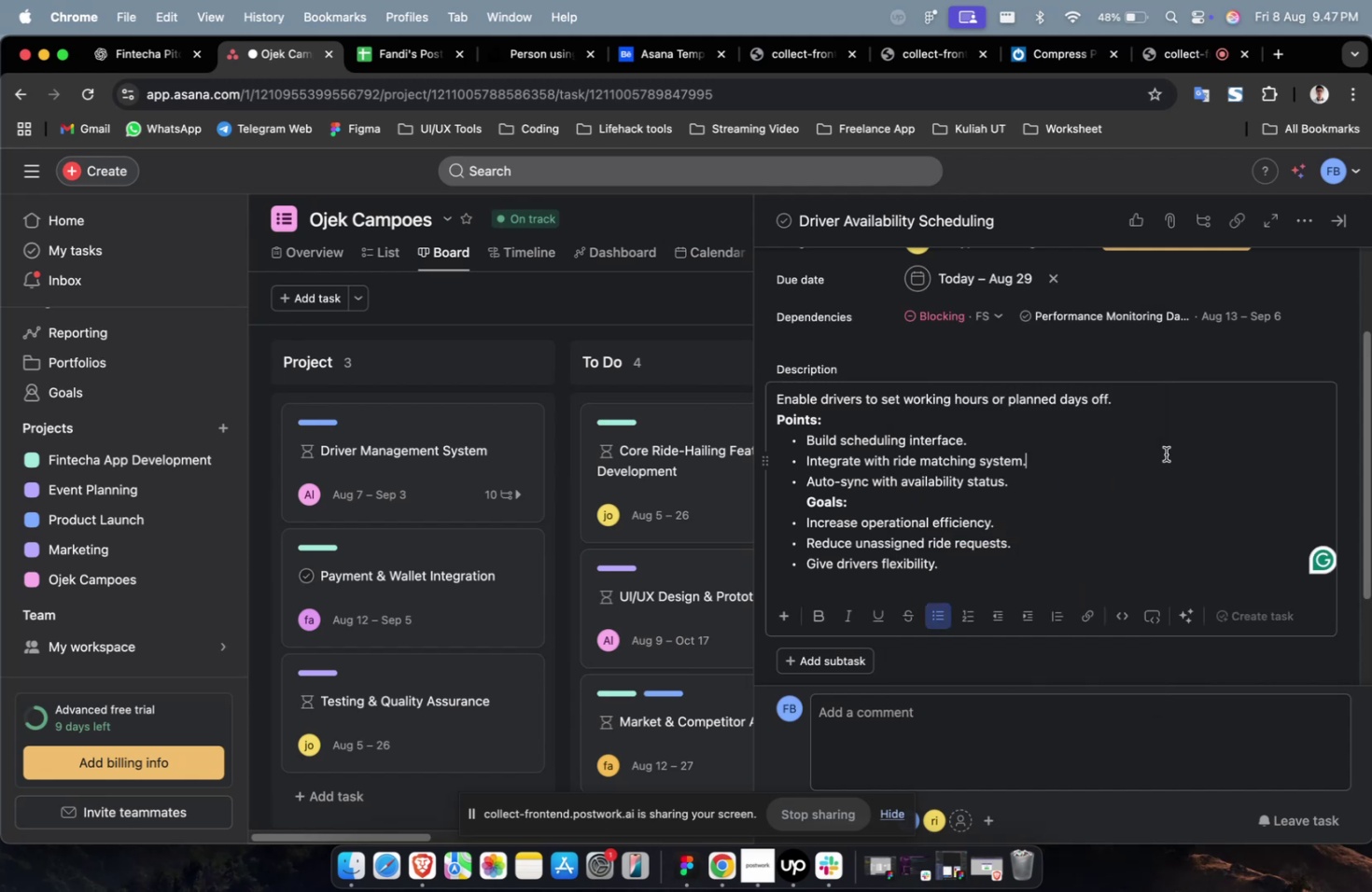 
scroll: coordinate [1175, 433], scroll_direction: down, amount: 23.0
 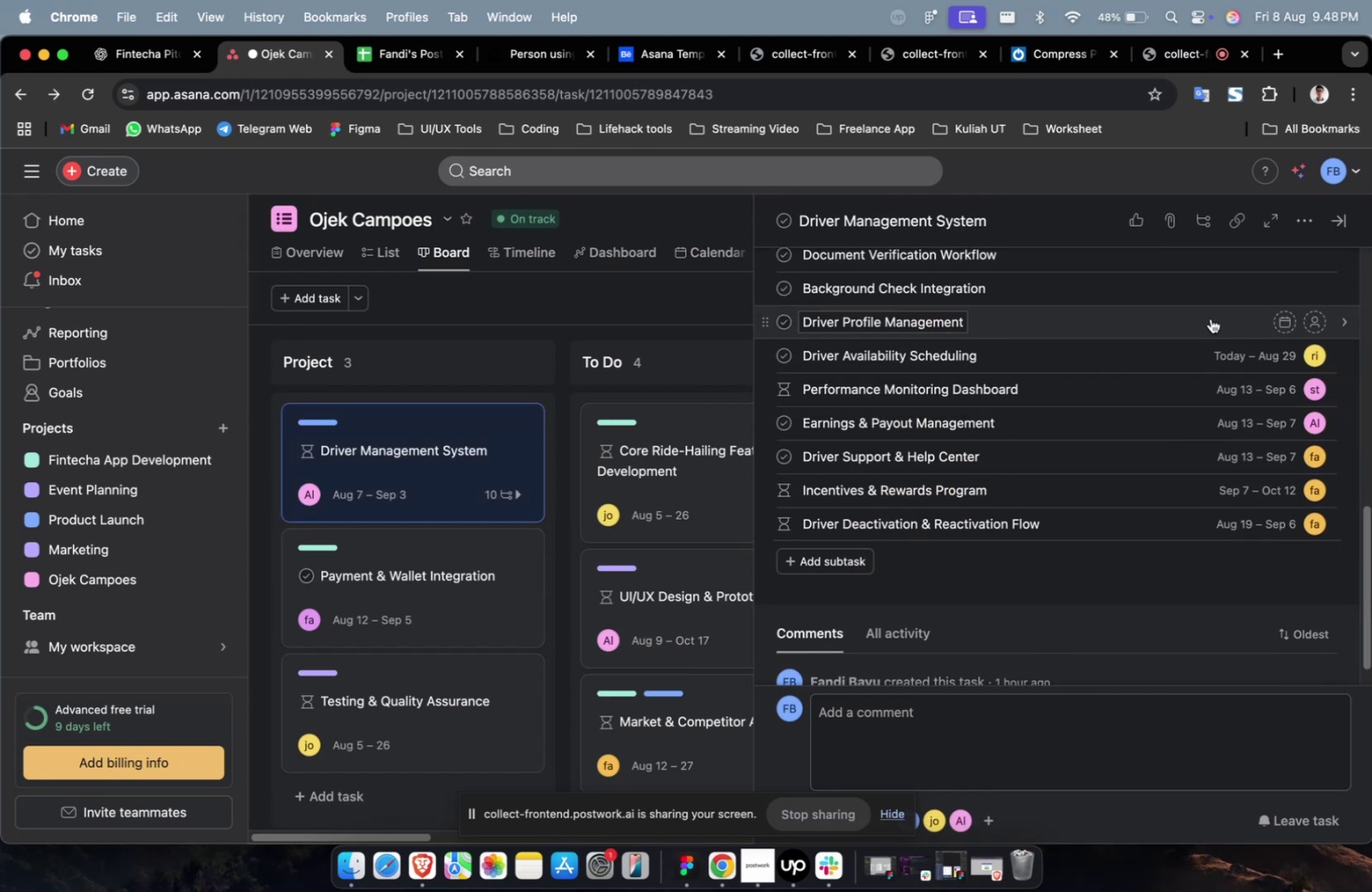 
left_click([1210, 318])
 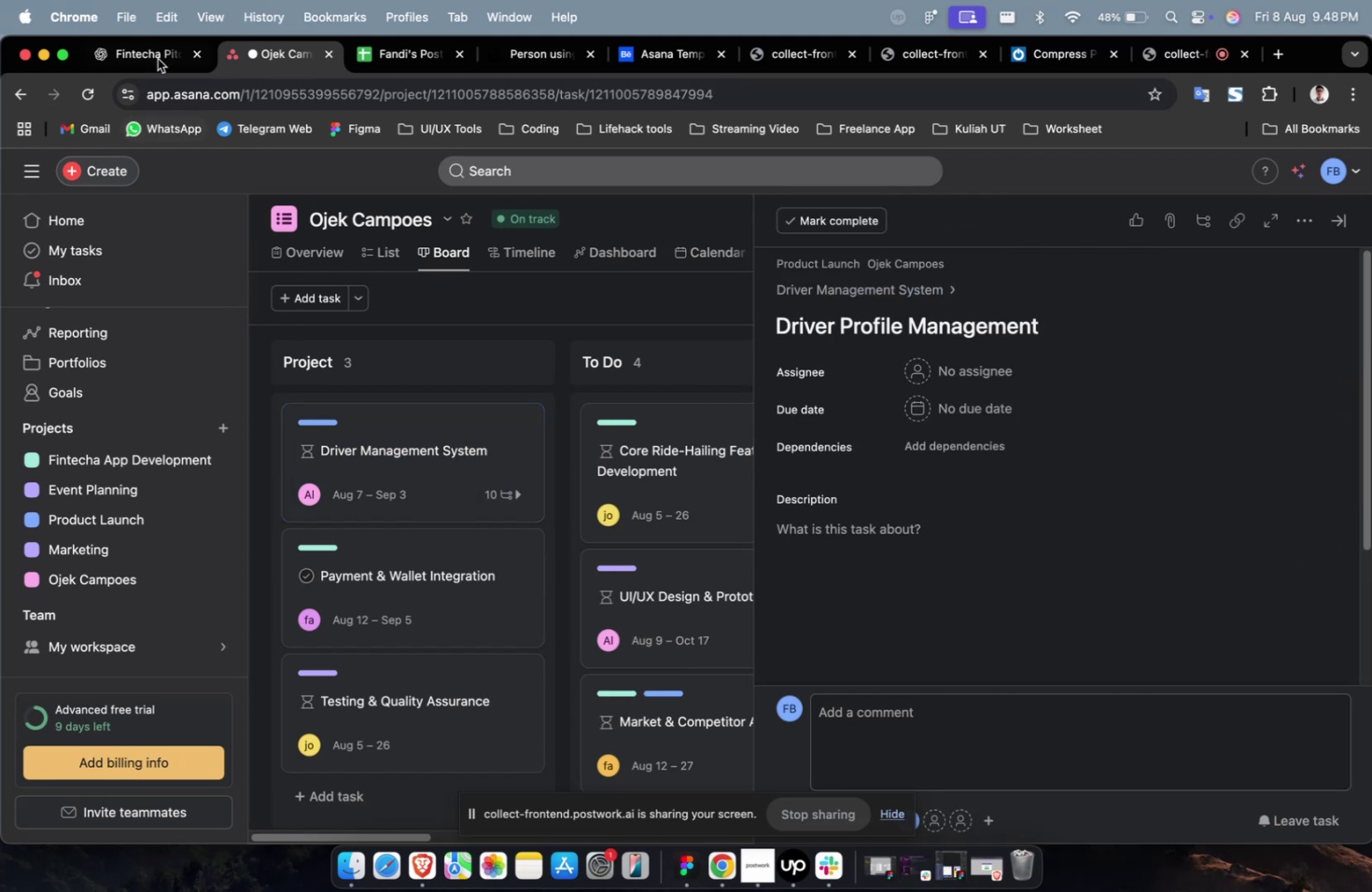 
double_click([161, 56])
 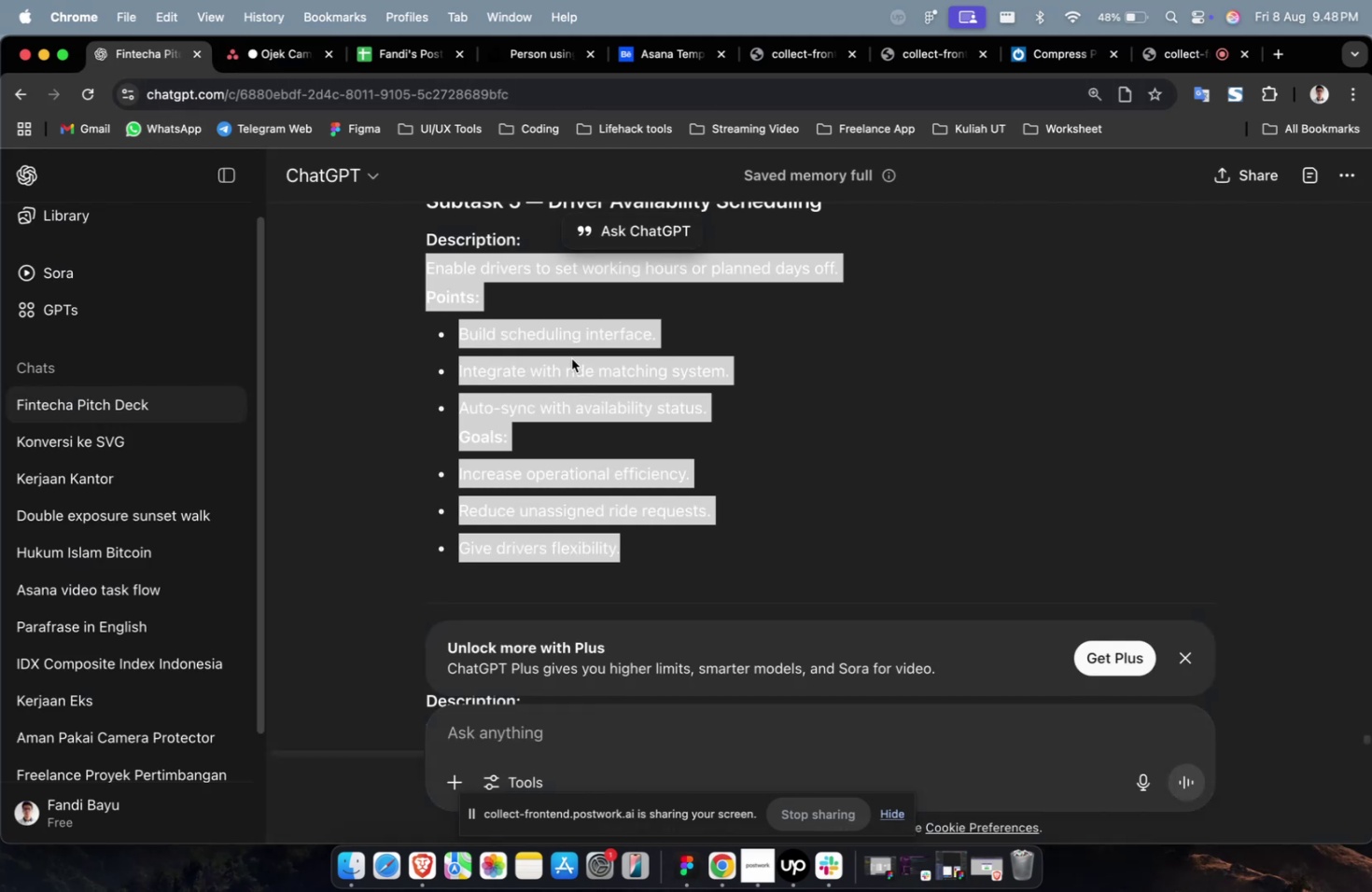 
scroll: coordinate [641, 420], scroll_direction: up, amount: 13.0
 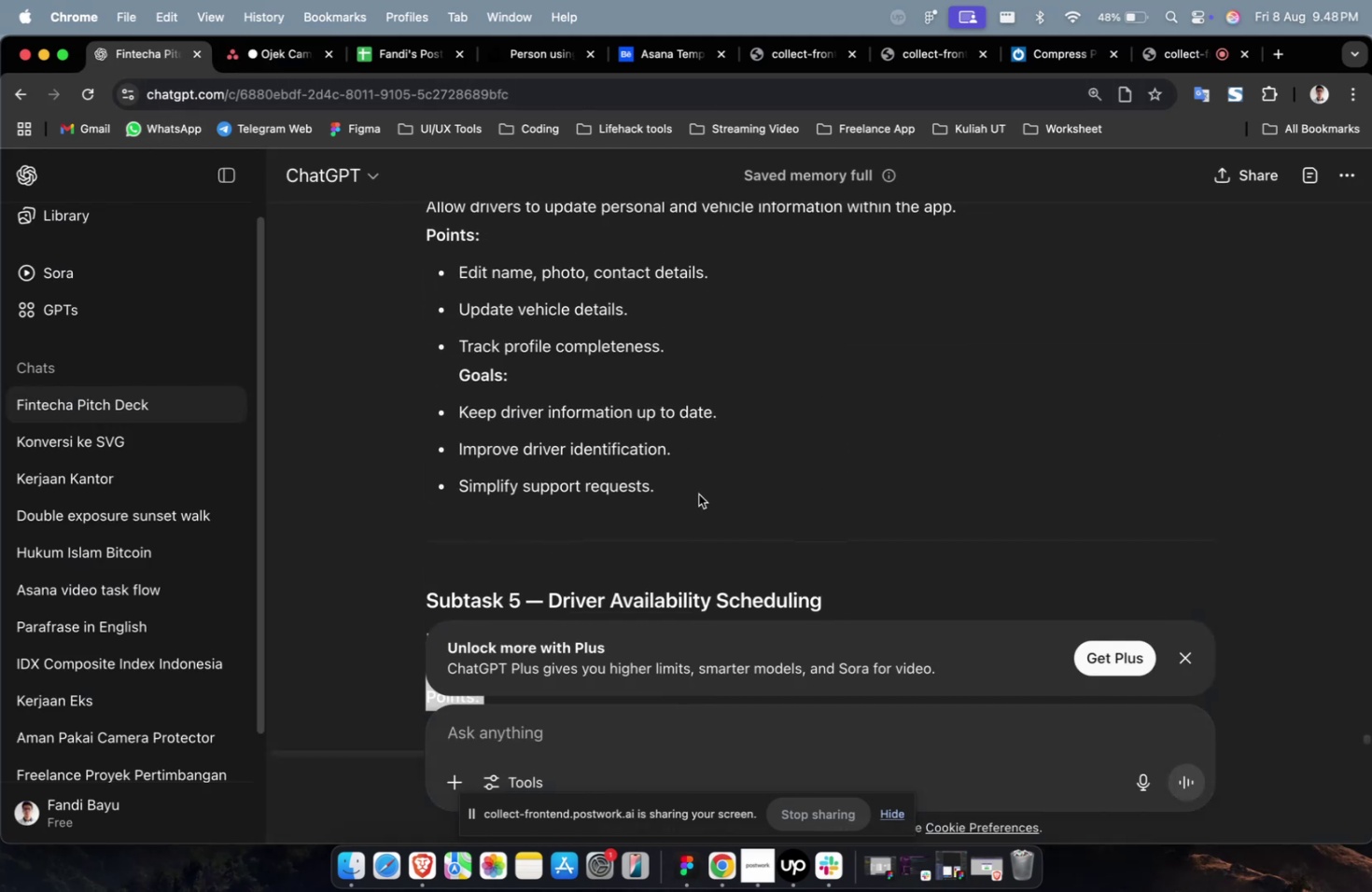 
left_click_drag(start_coordinate=[698, 495], to_coordinate=[399, 207])
 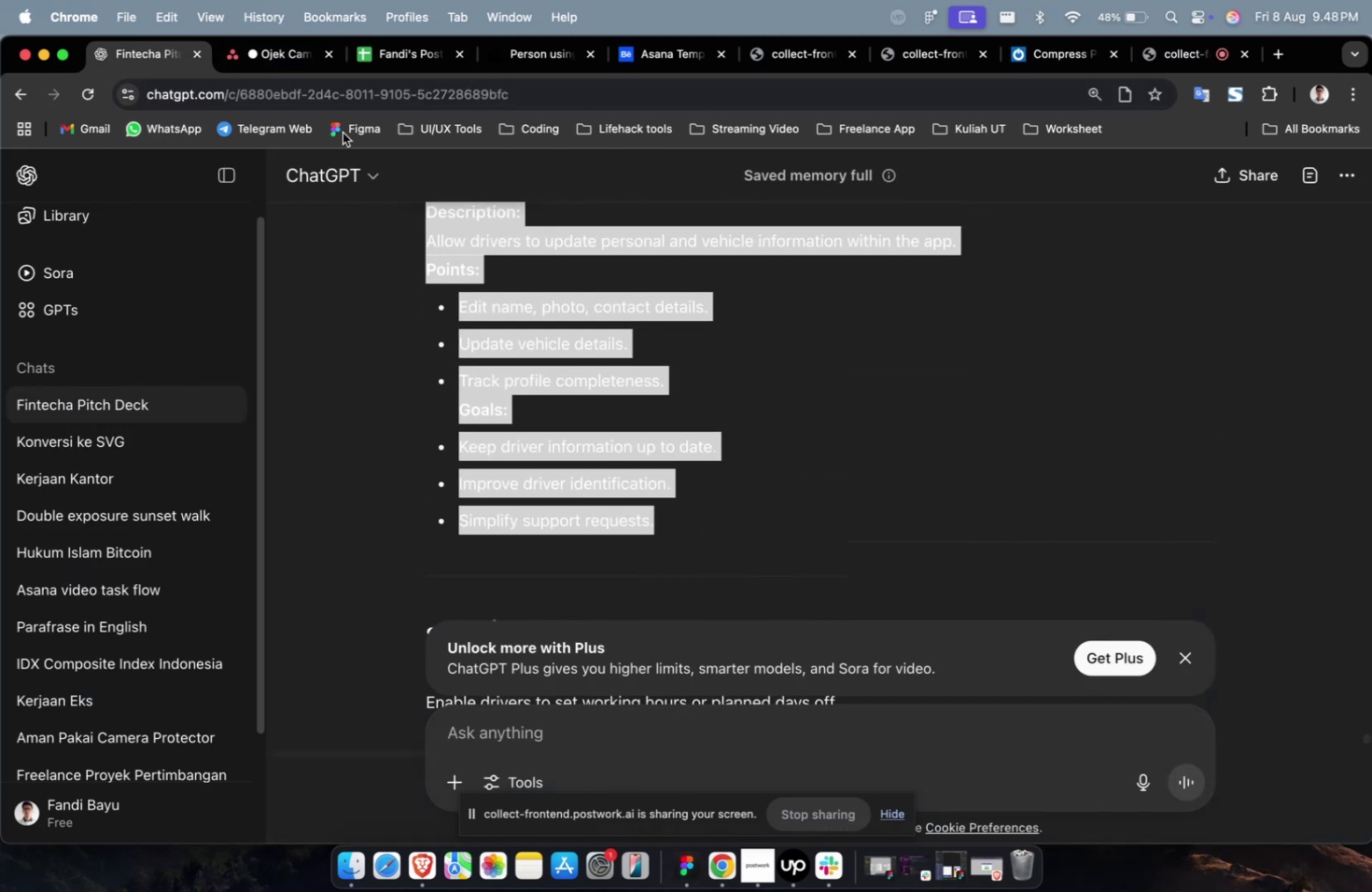 
key(Meta+CommandLeft)
 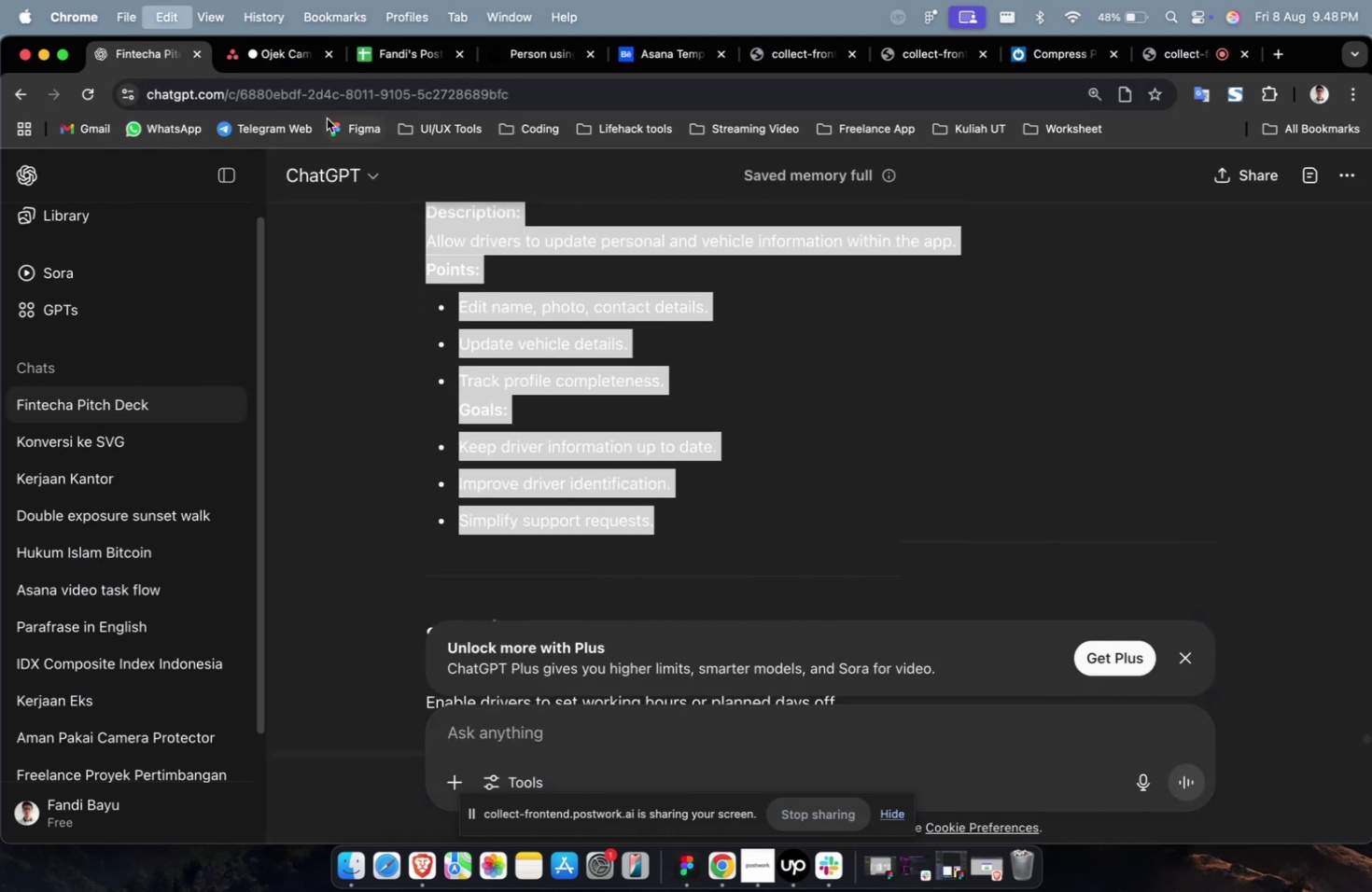 
key(Meta+C)
 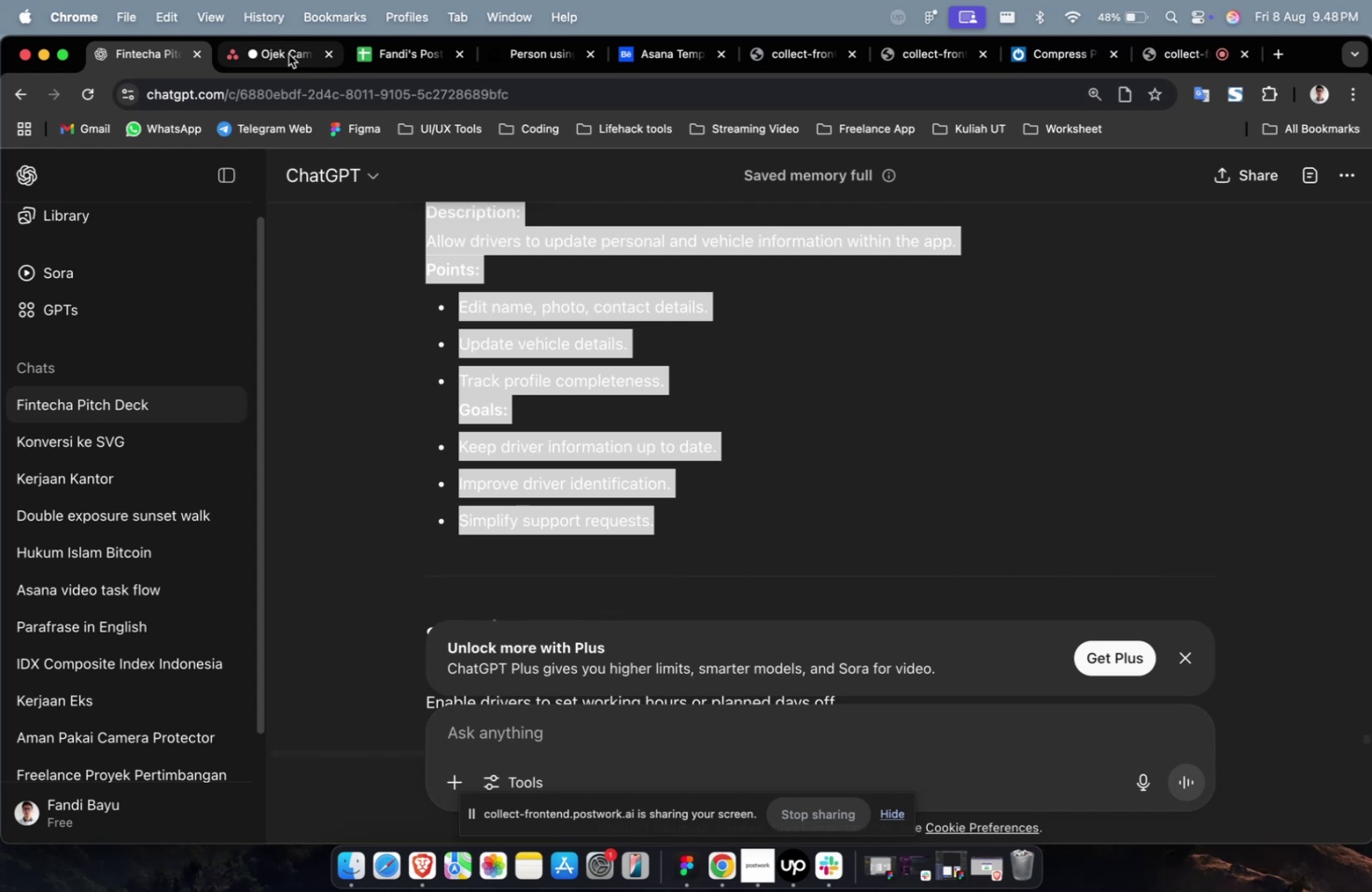 
key(Meta+CommandLeft)
 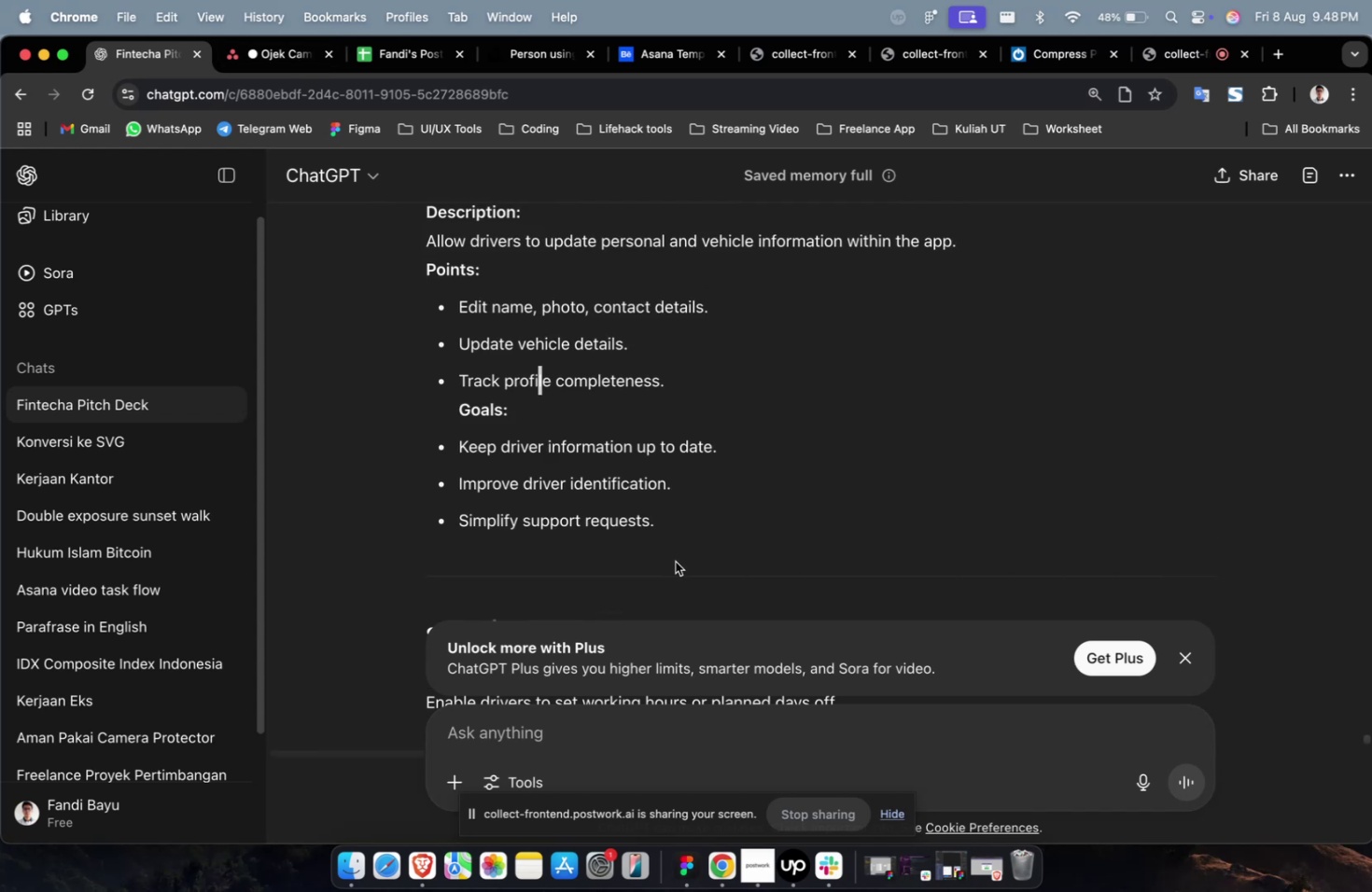 
left_click_drag(start_coordinate=[681, 519], to_coordinate=[405, 244])
 